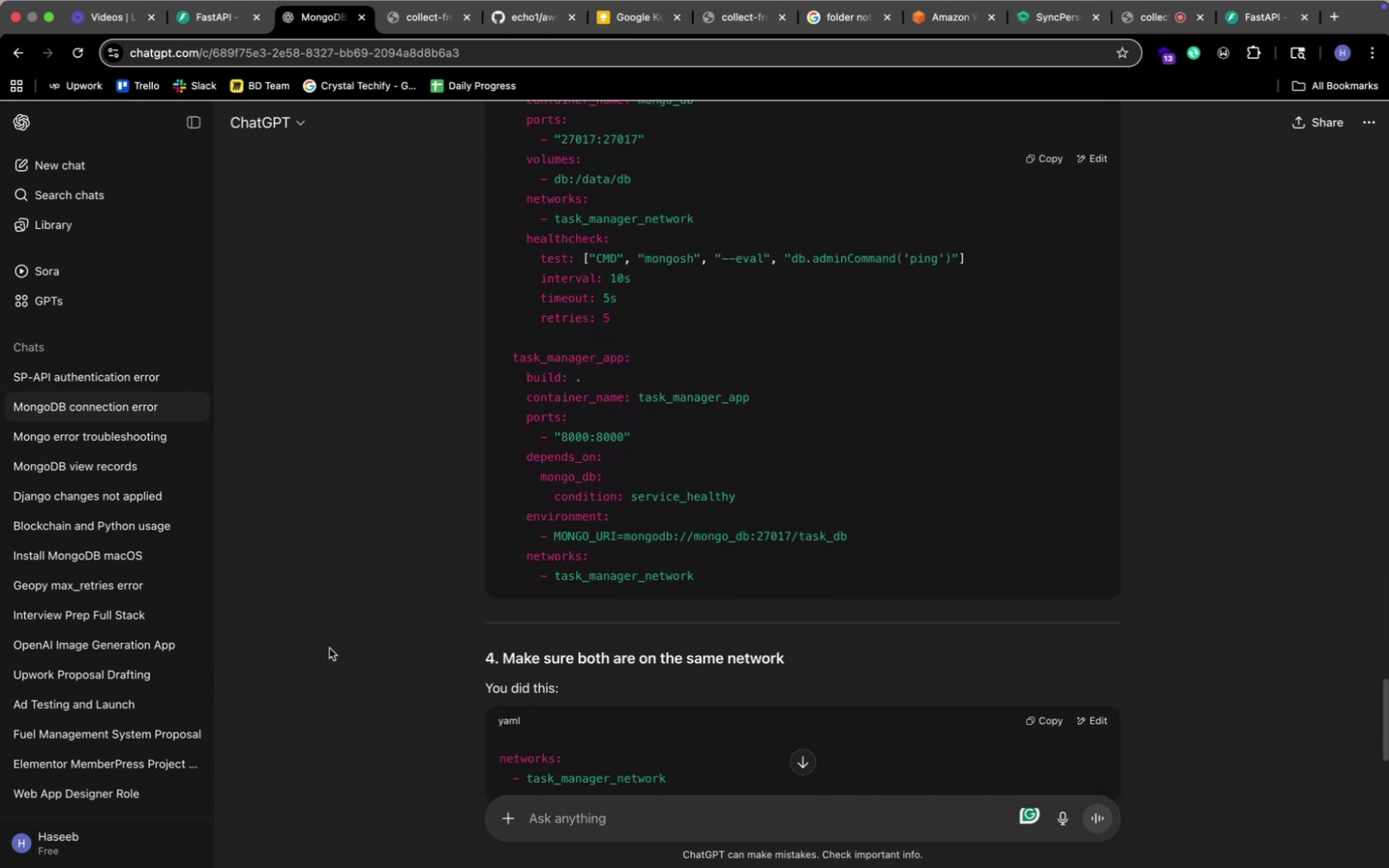 
key(Meta+CommandLeft)
 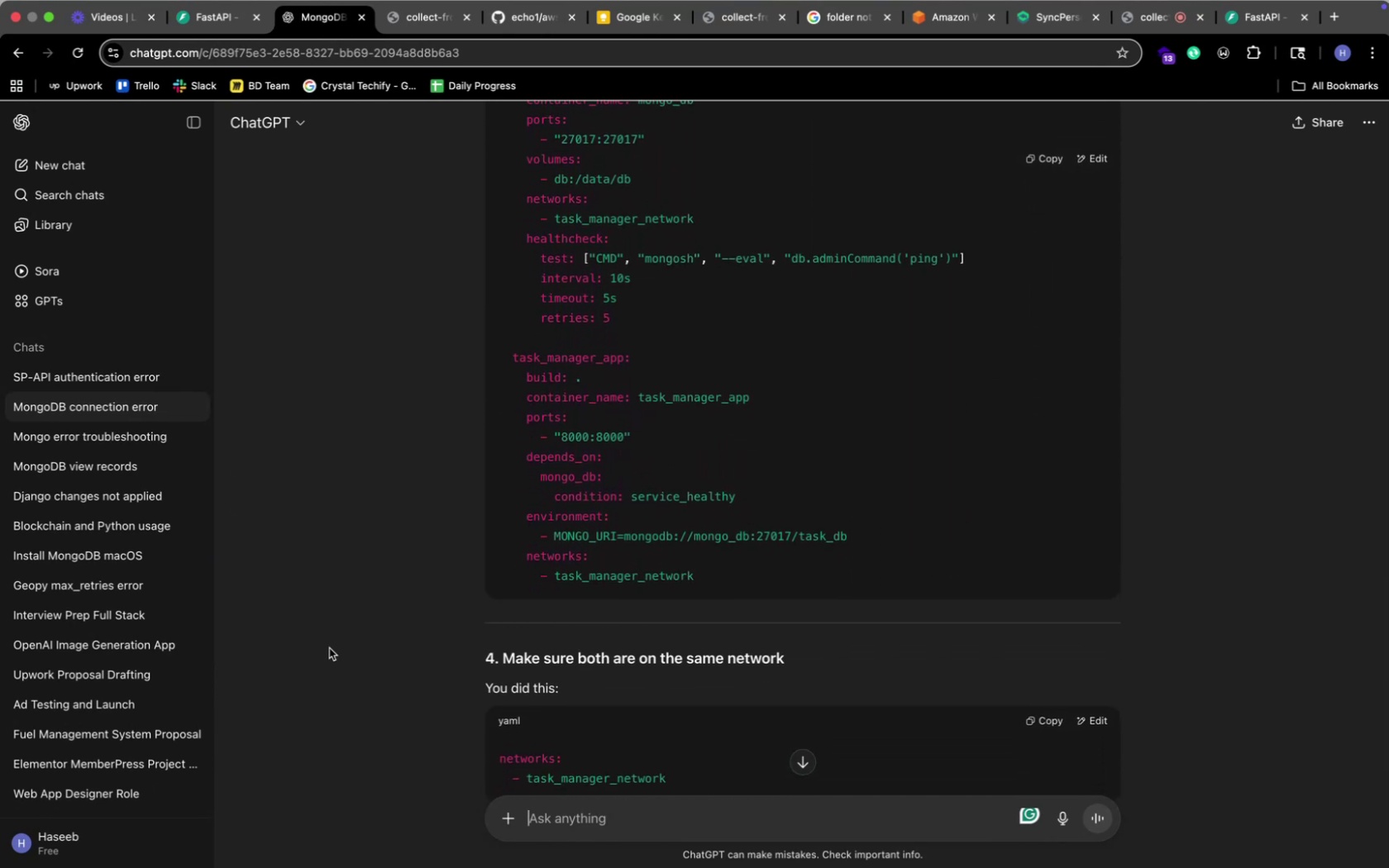 
key(Meta+Tab)
 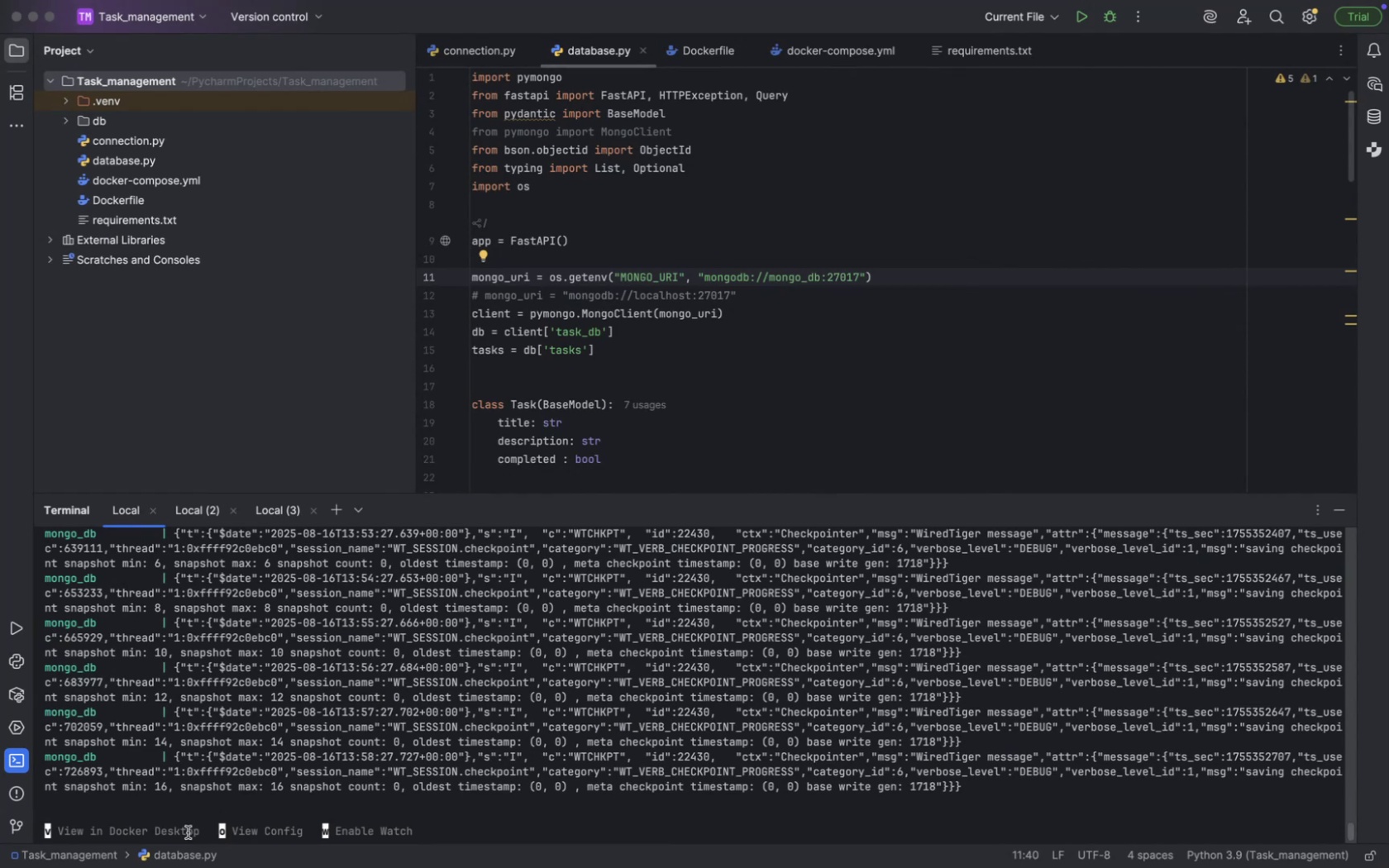 
left_click([180, 813])
 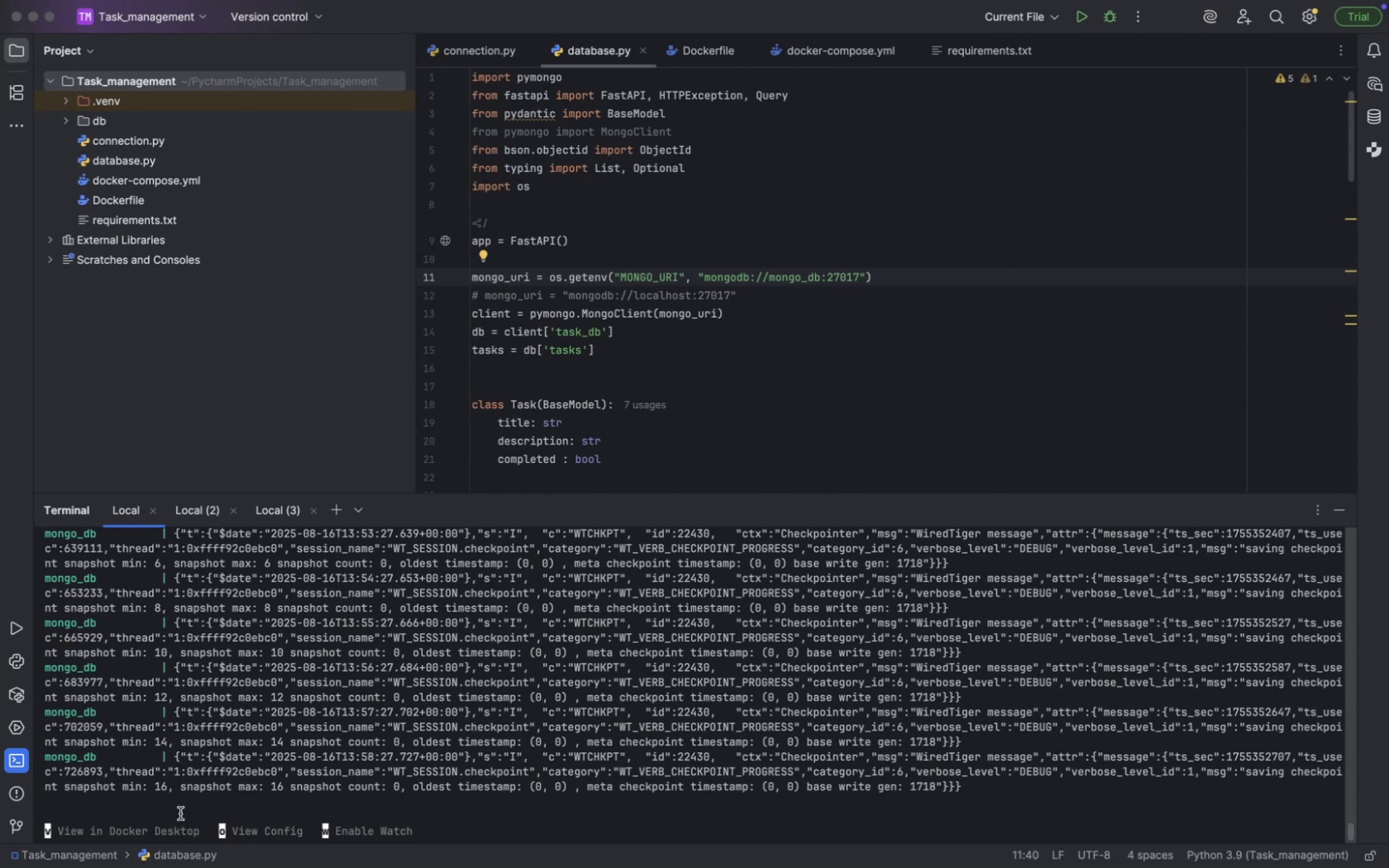 
wait(6.5)
 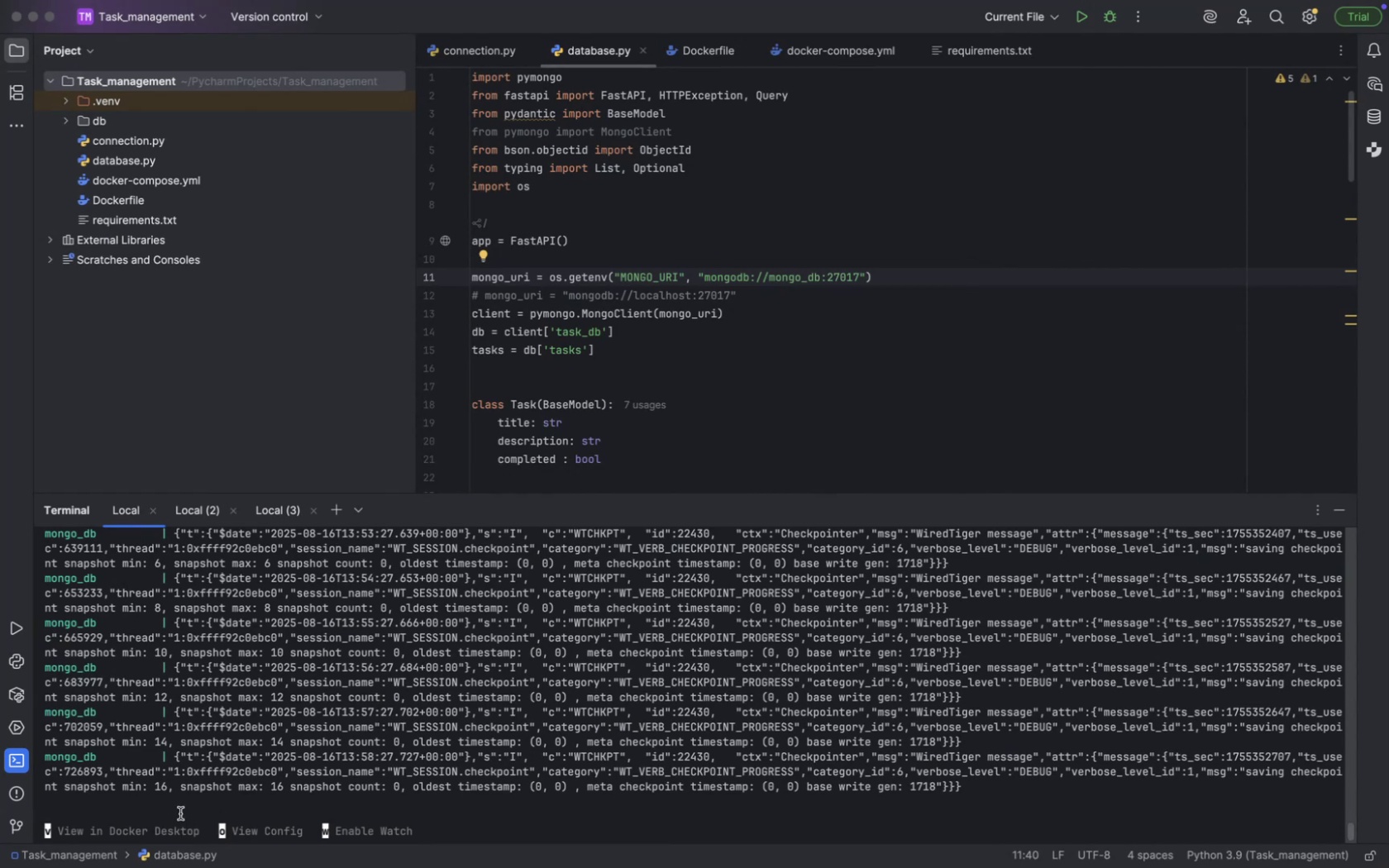 
key(Control+C)
 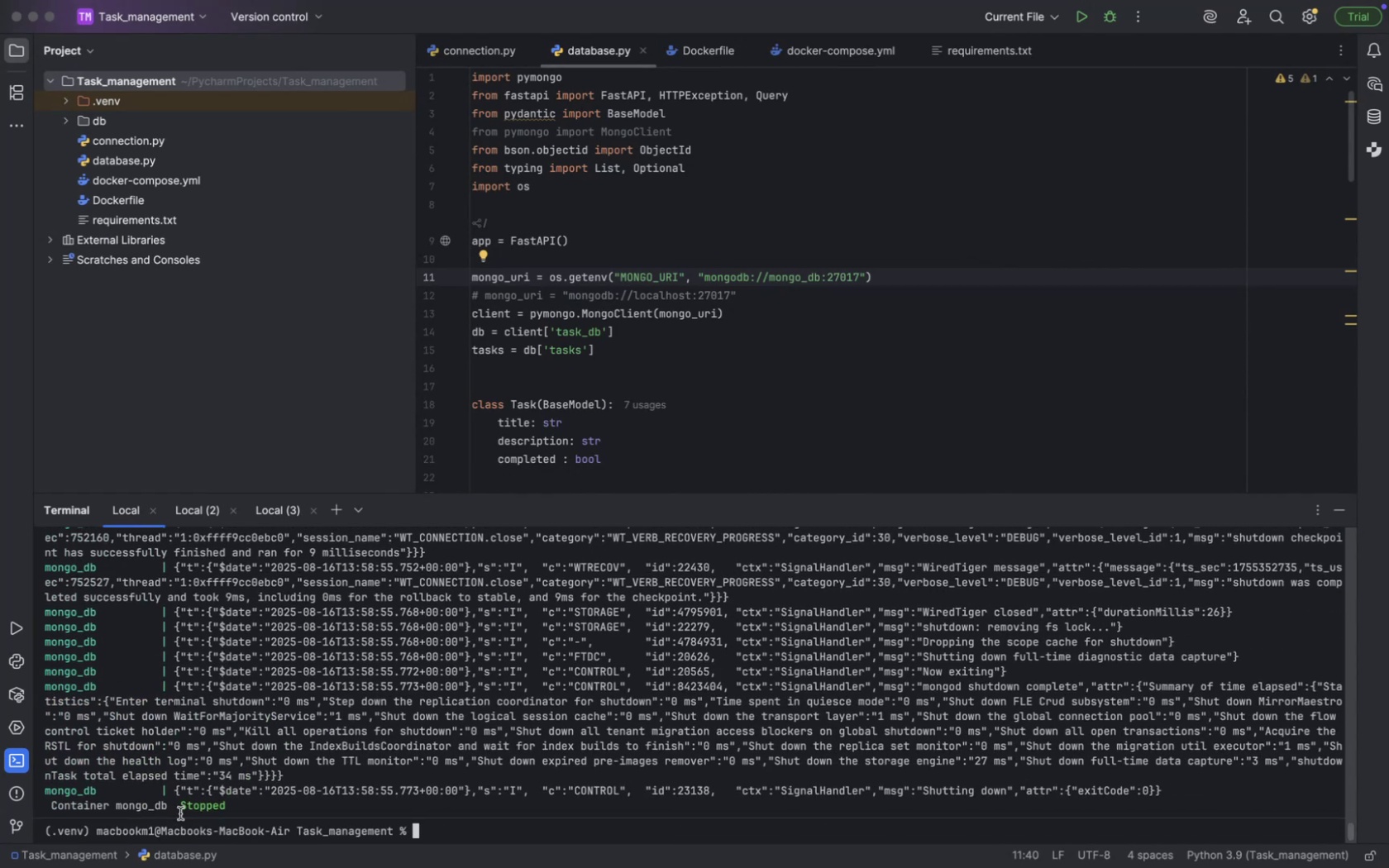 
key(ArrowUp)
 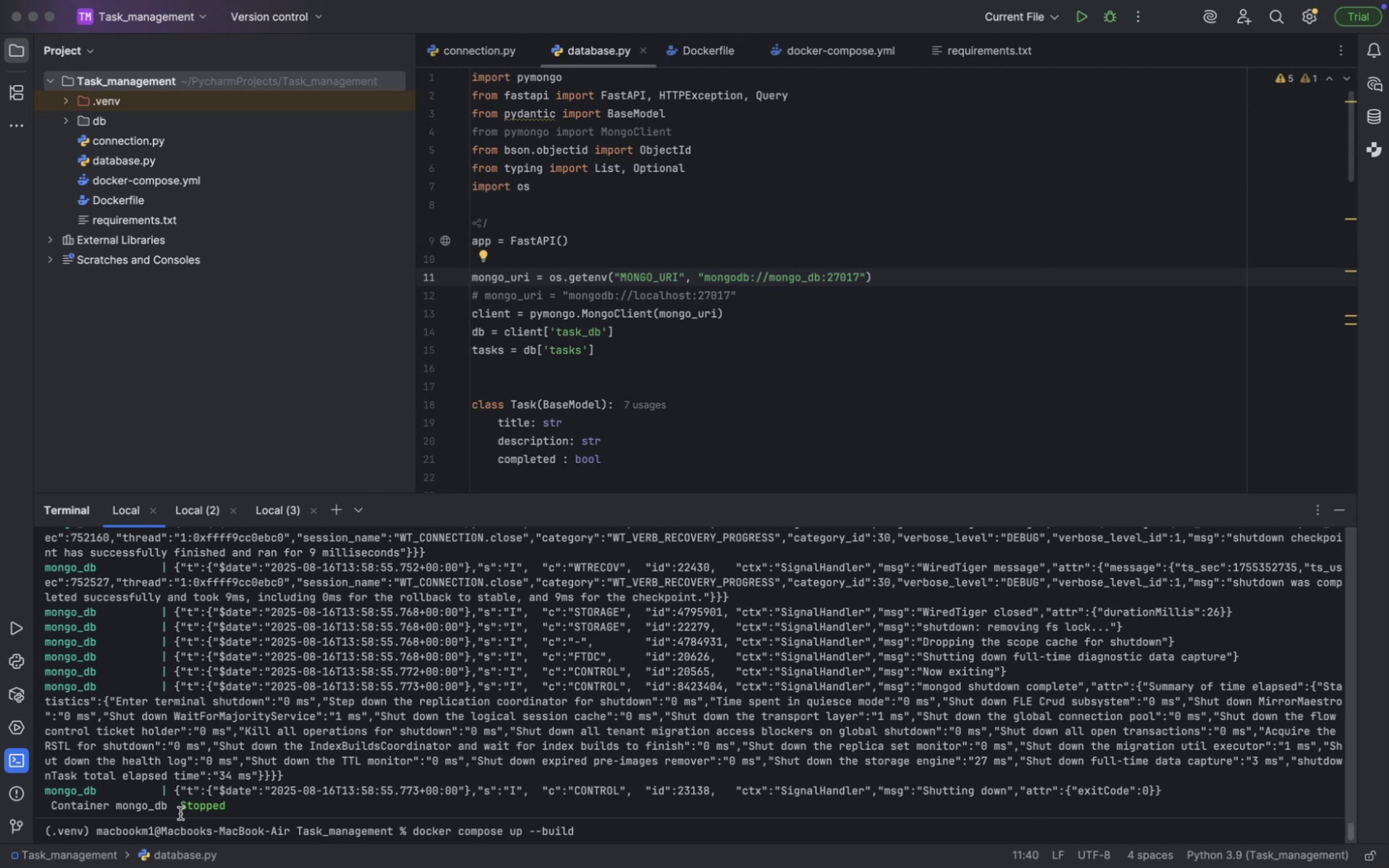 
key(Enter)
 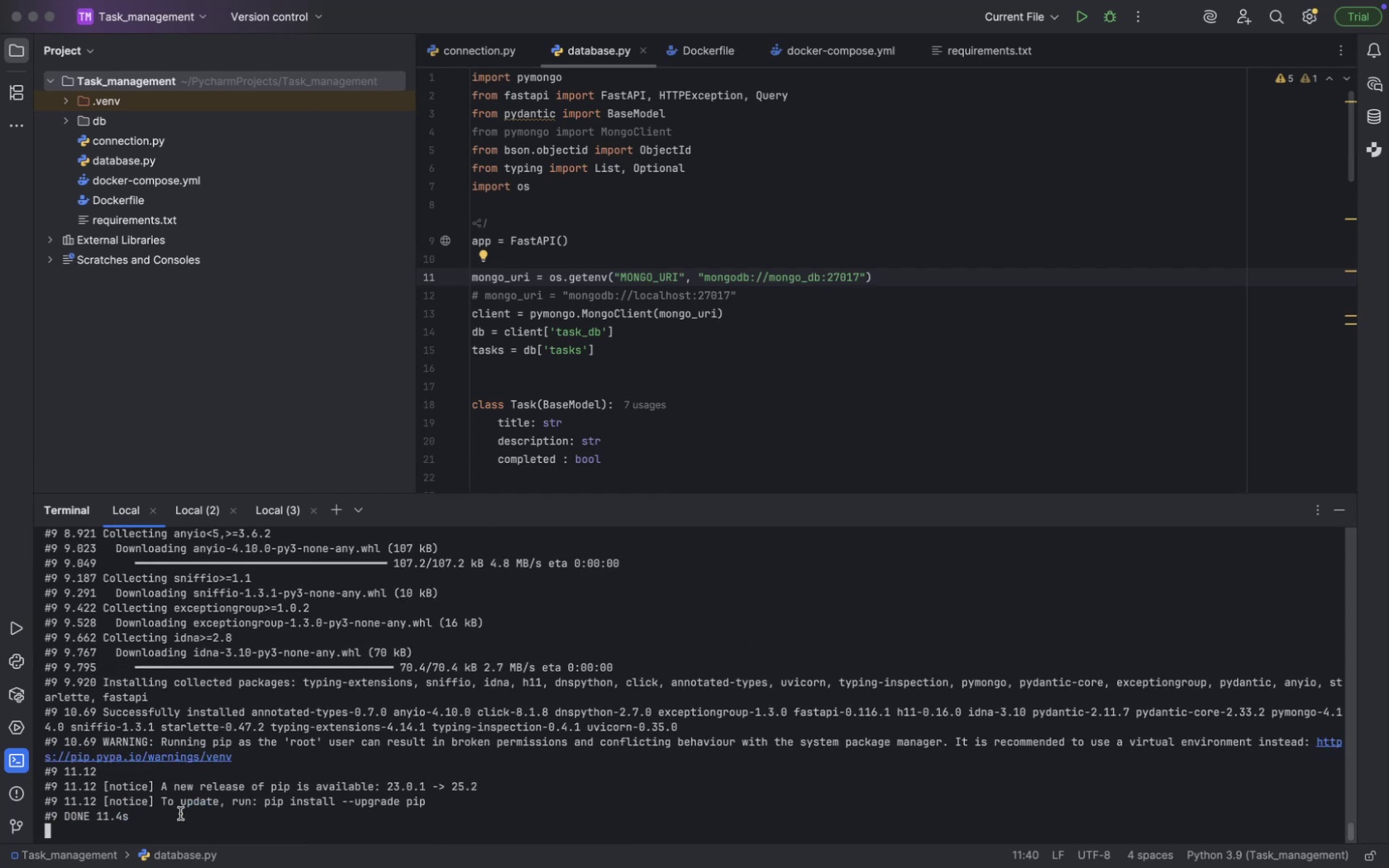 
wait(20.68)
 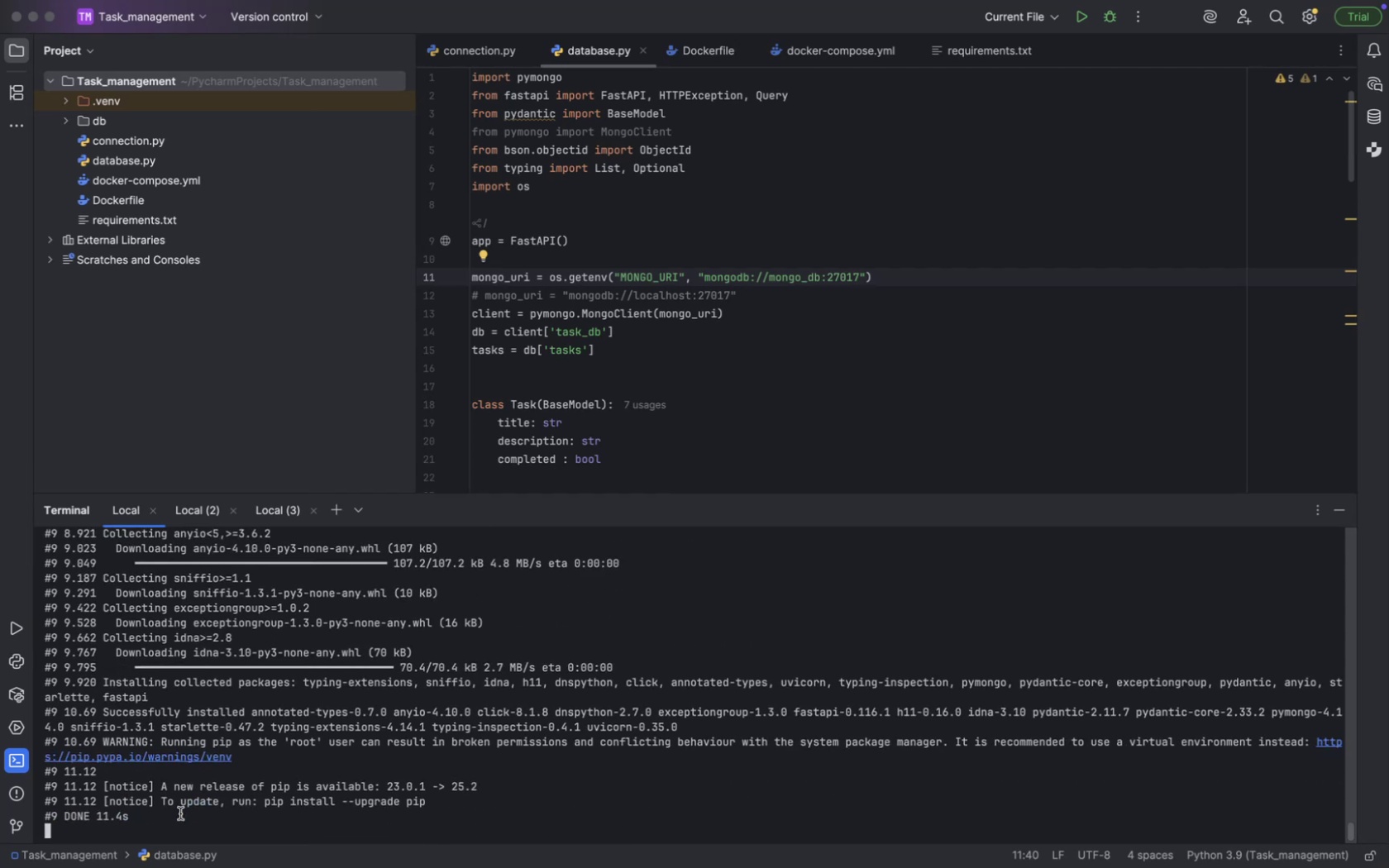 
key(Meta+CommandLeft)
 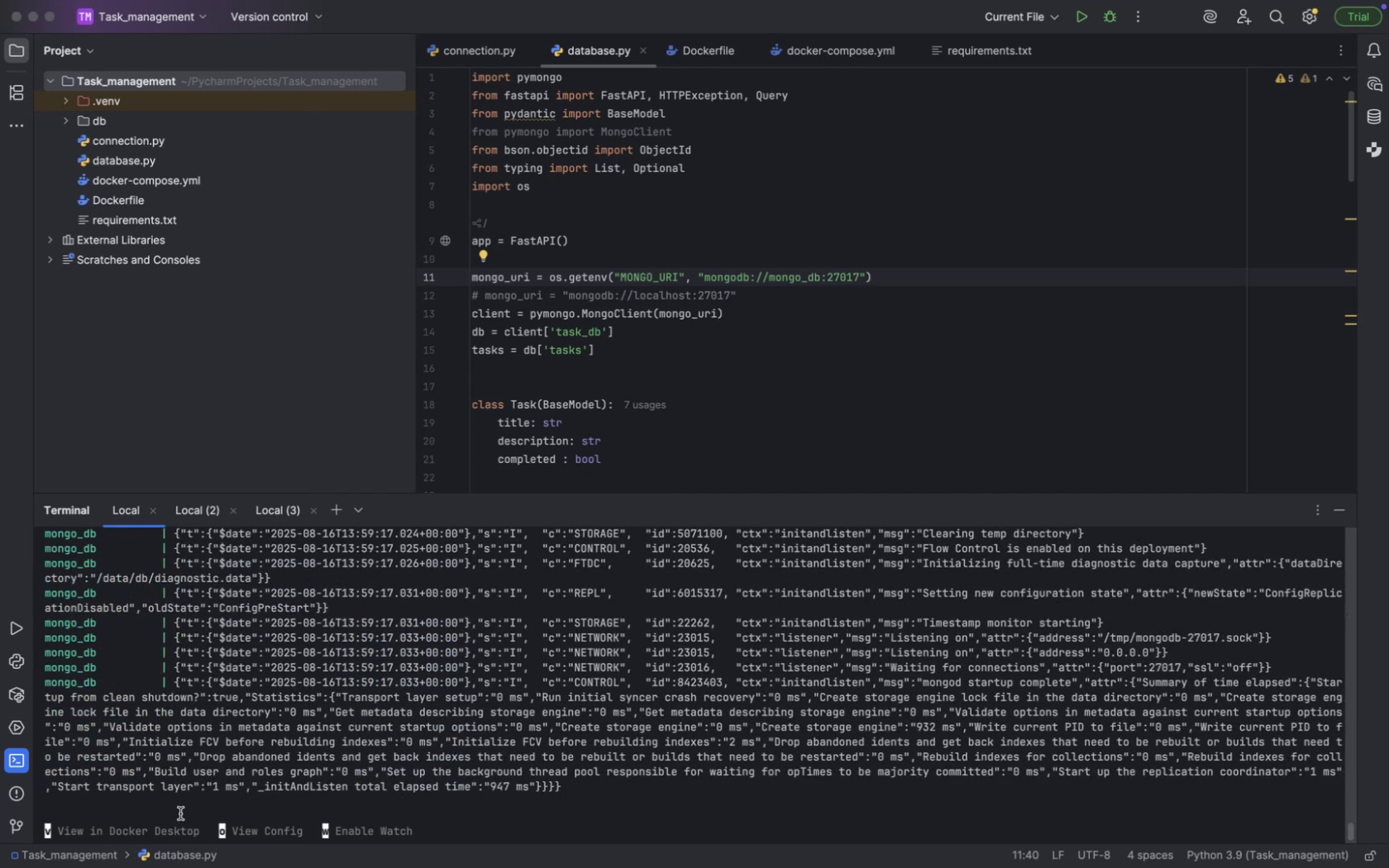 
key(Meta+Tab)
 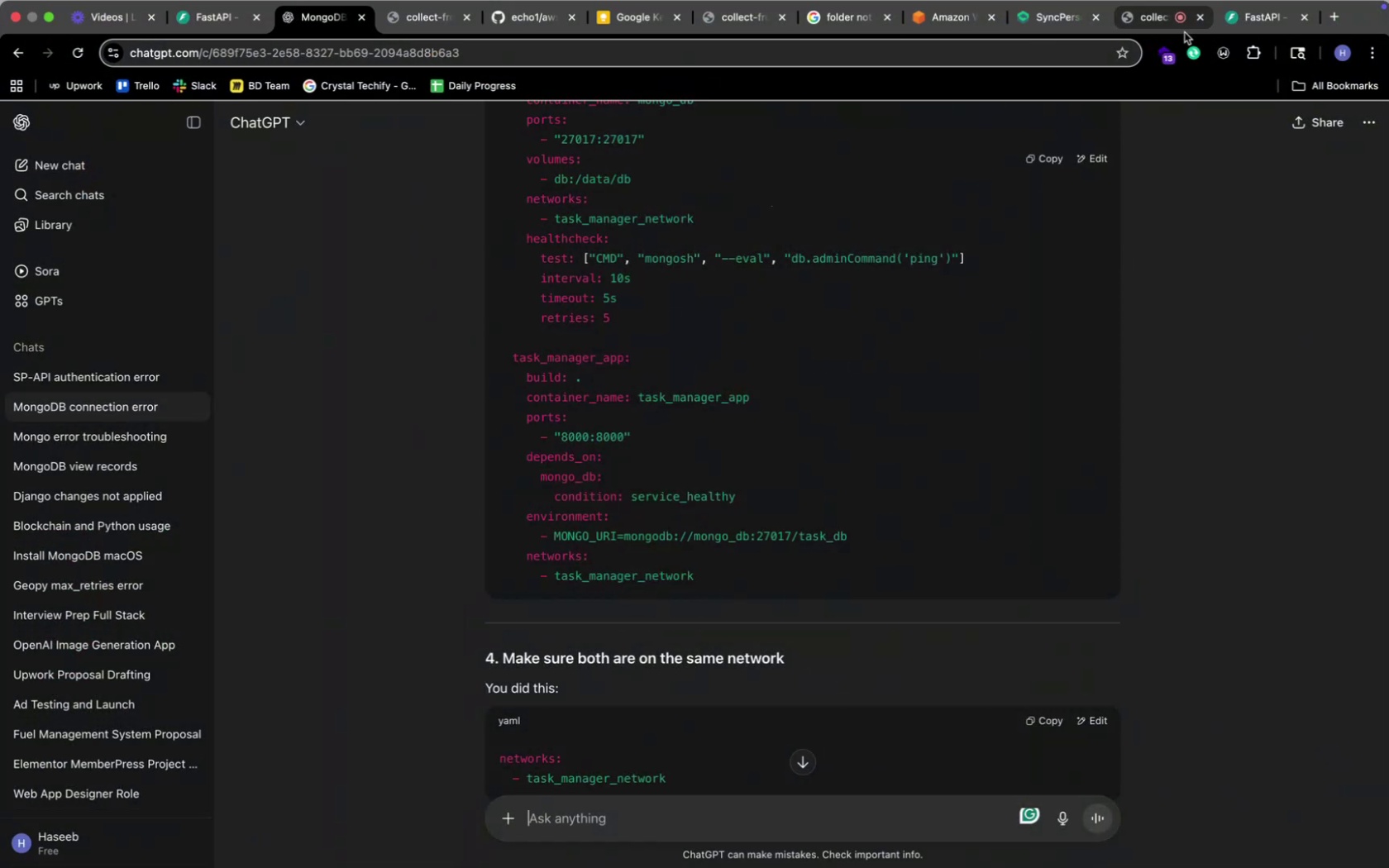 
left_click([1230, 21])
 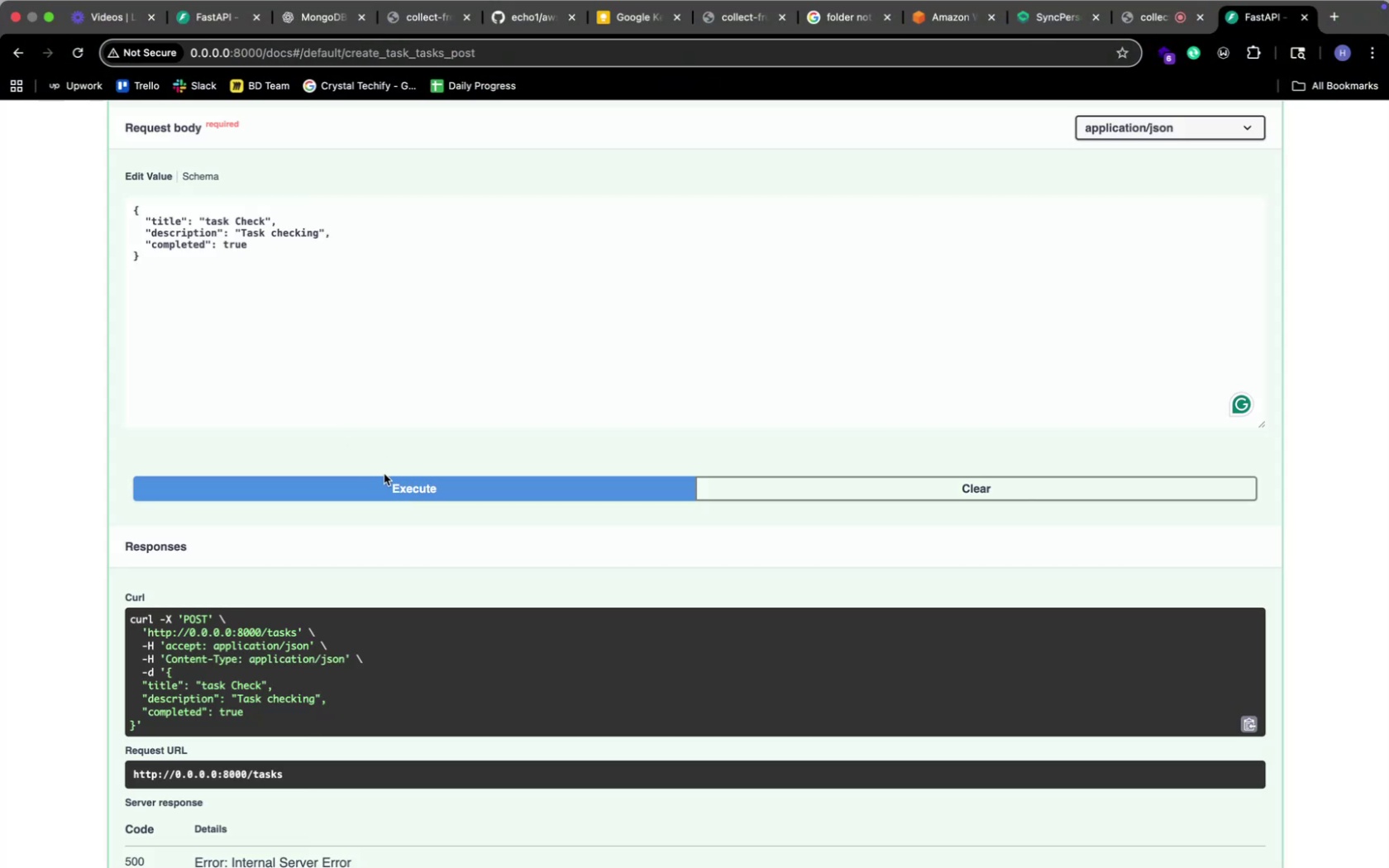 
left_click([401, 481])
 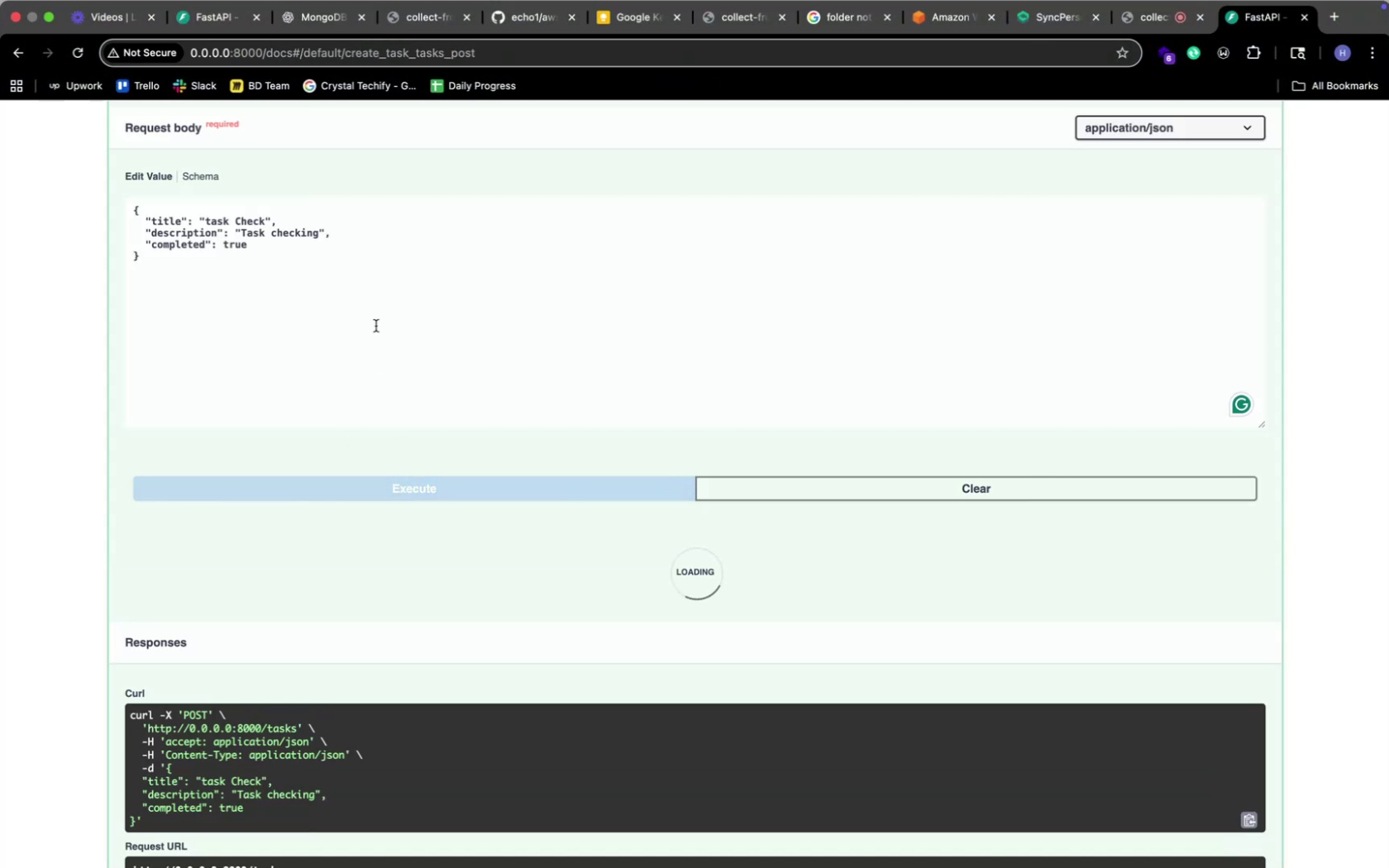 
scroll: coordinate [375, 326], scroll_direction: up, amount: 36.0
 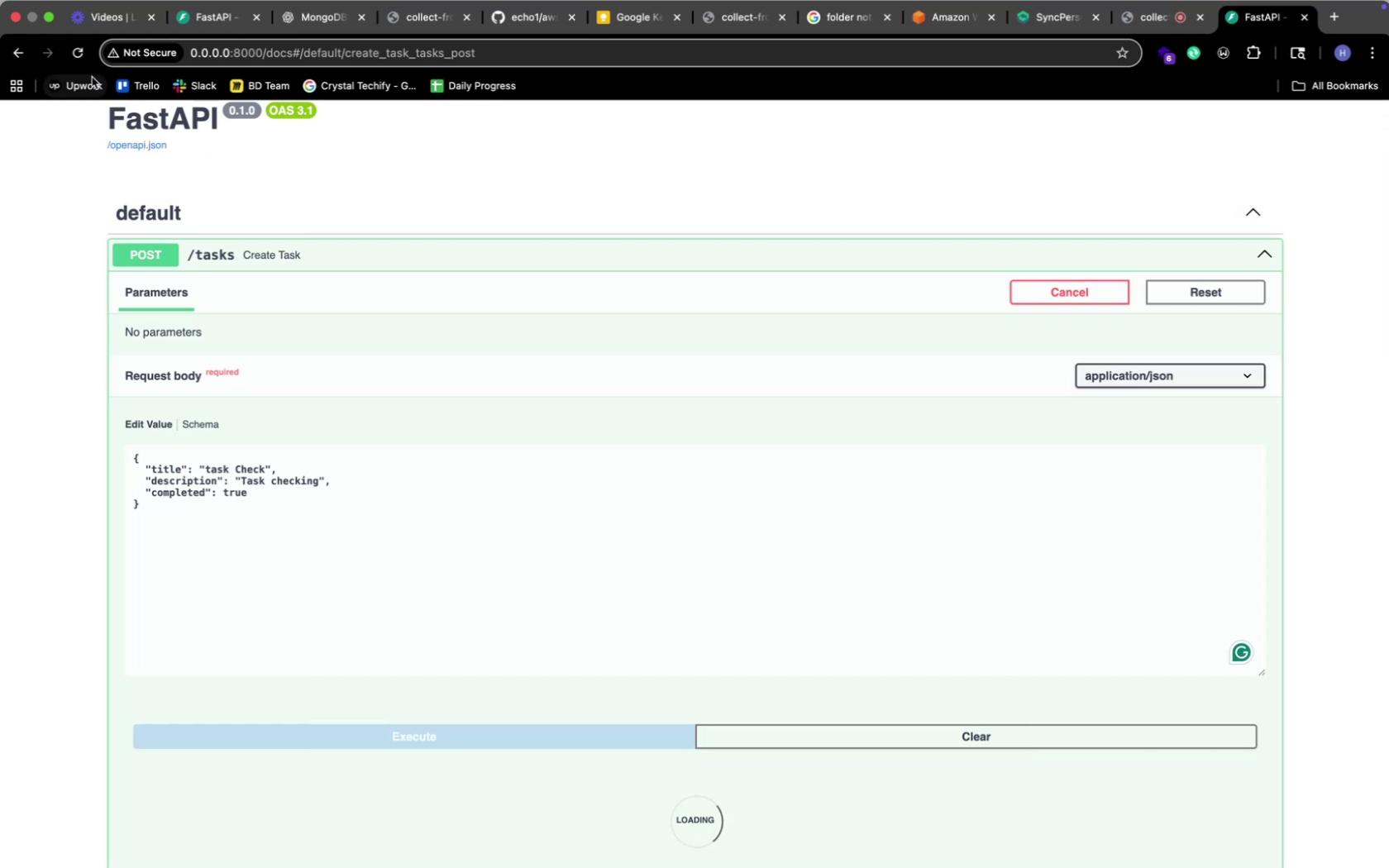 
left_click([80, 53])
 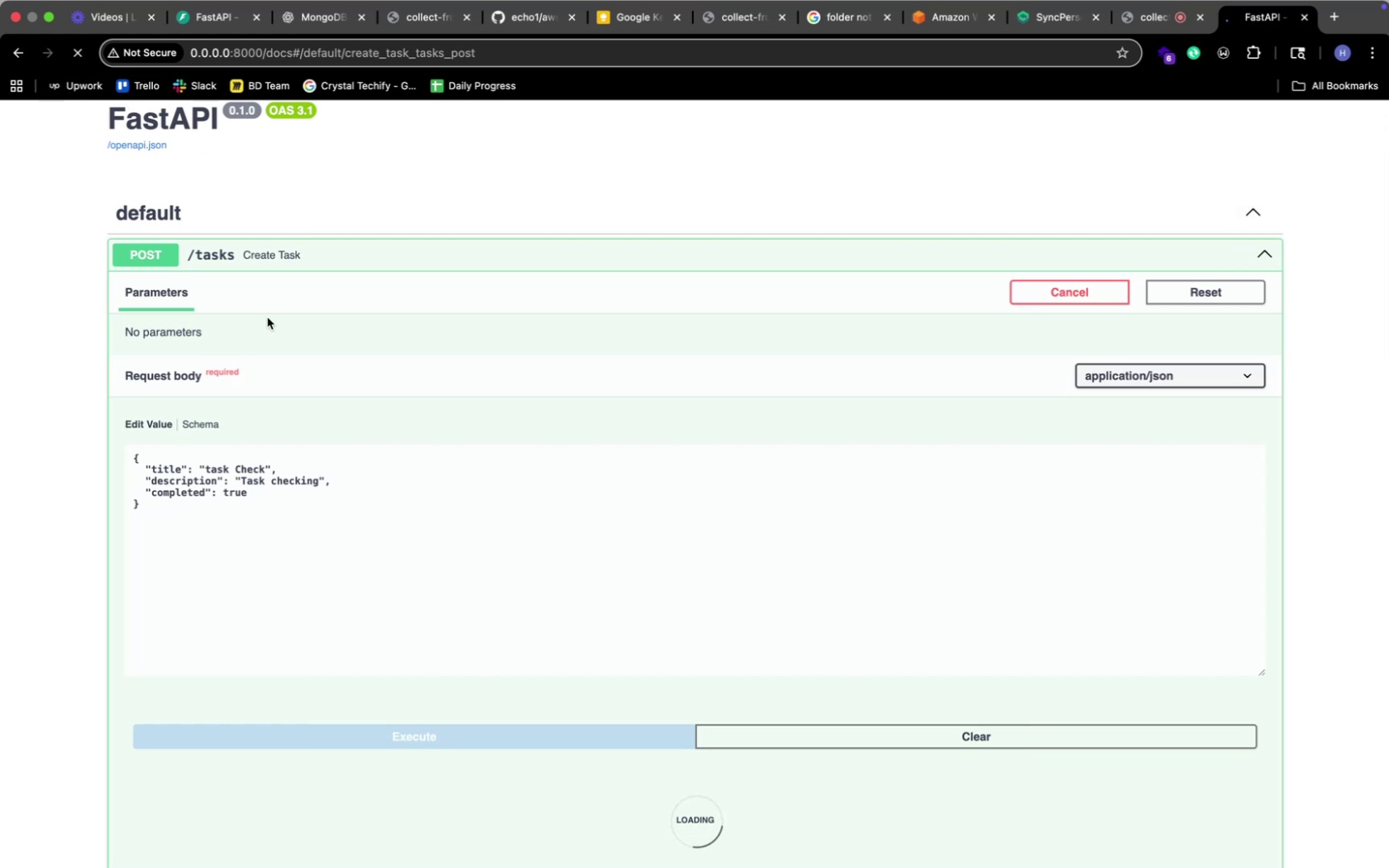 
scroll: coordinate [445, 332], scroll_direction: up, amount: 7.0
 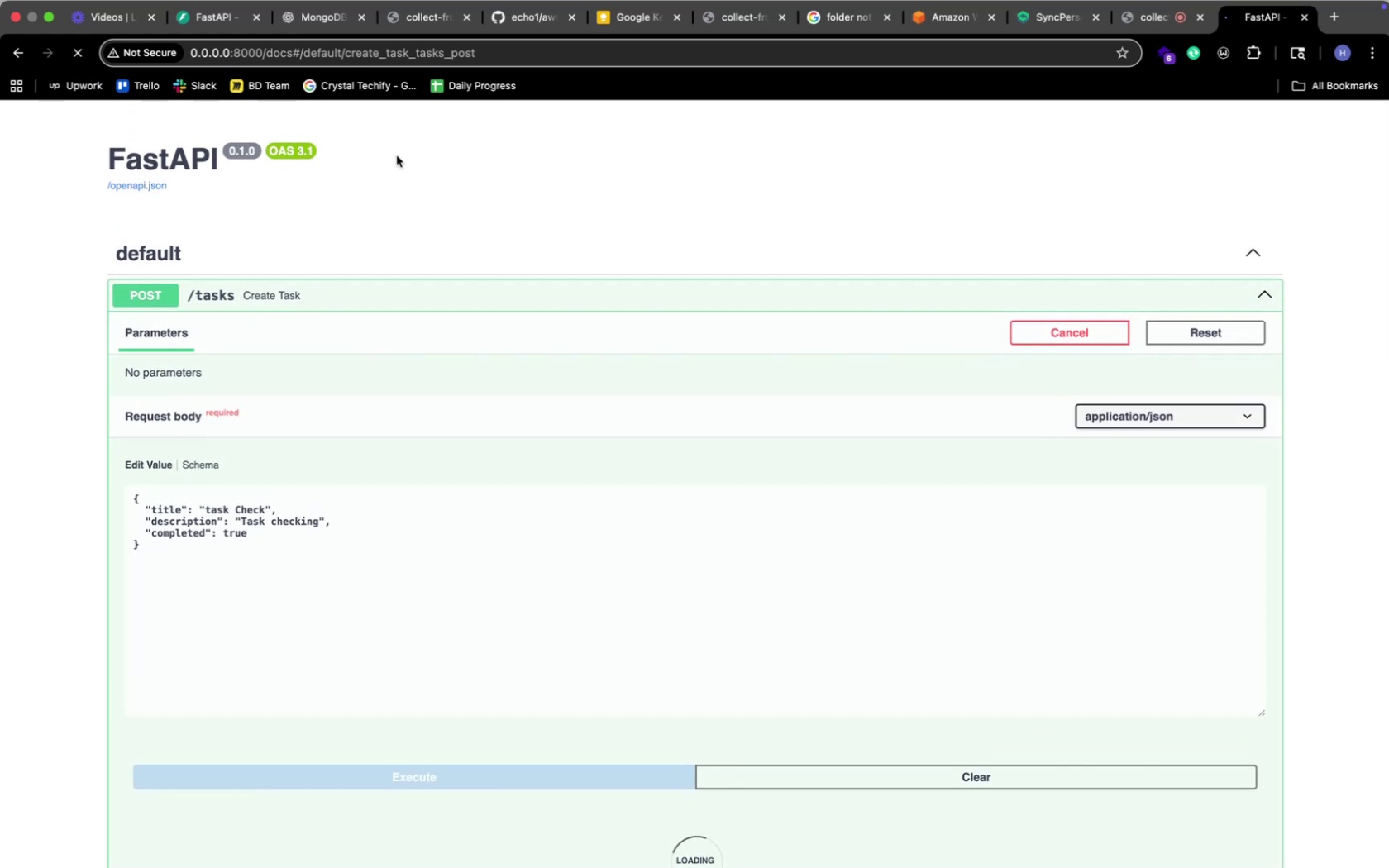 
scroll: coordinate [396, 155], scroll_direction: down, amount: 22.0
 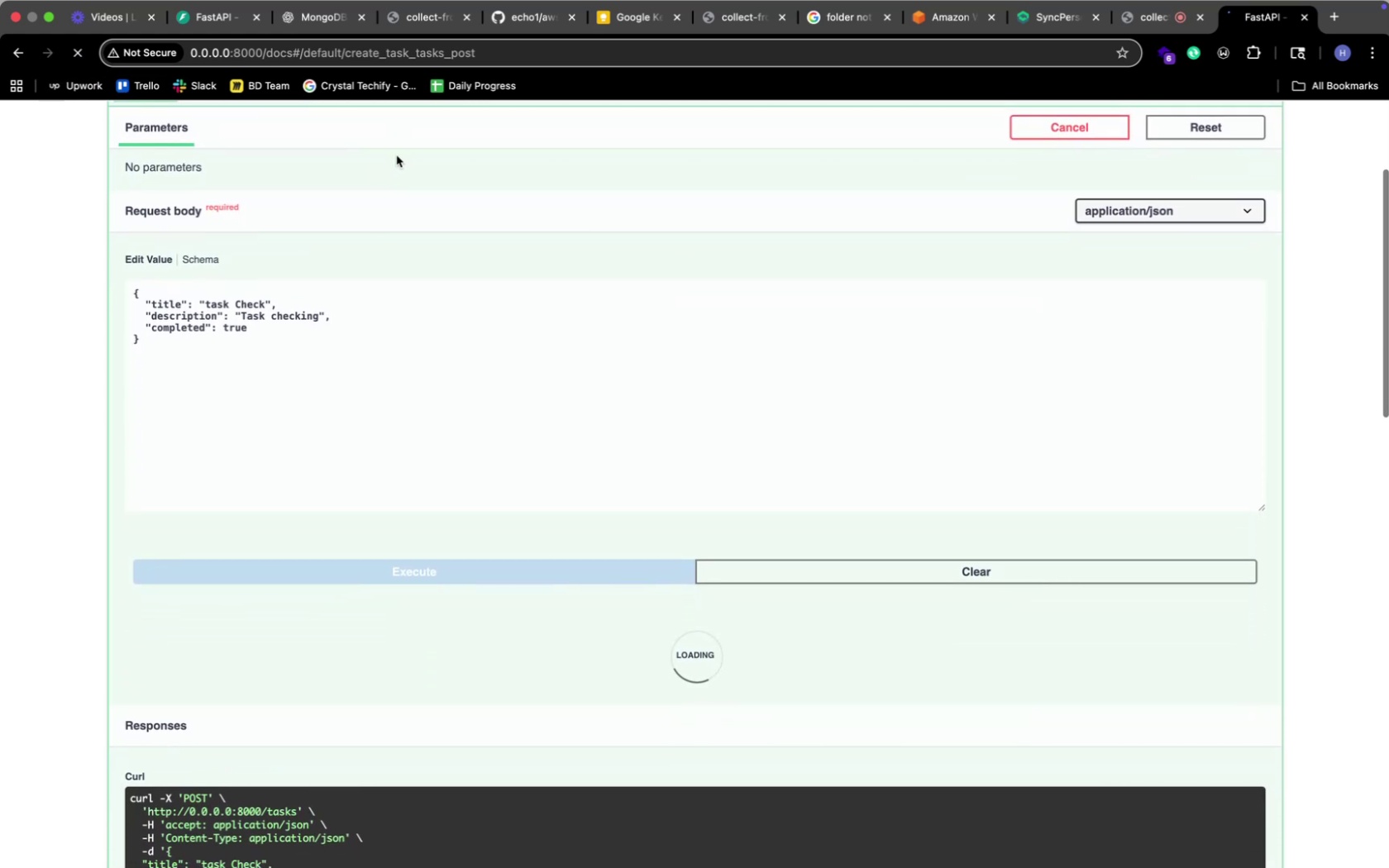 
key(Meta+CommandLeft)
 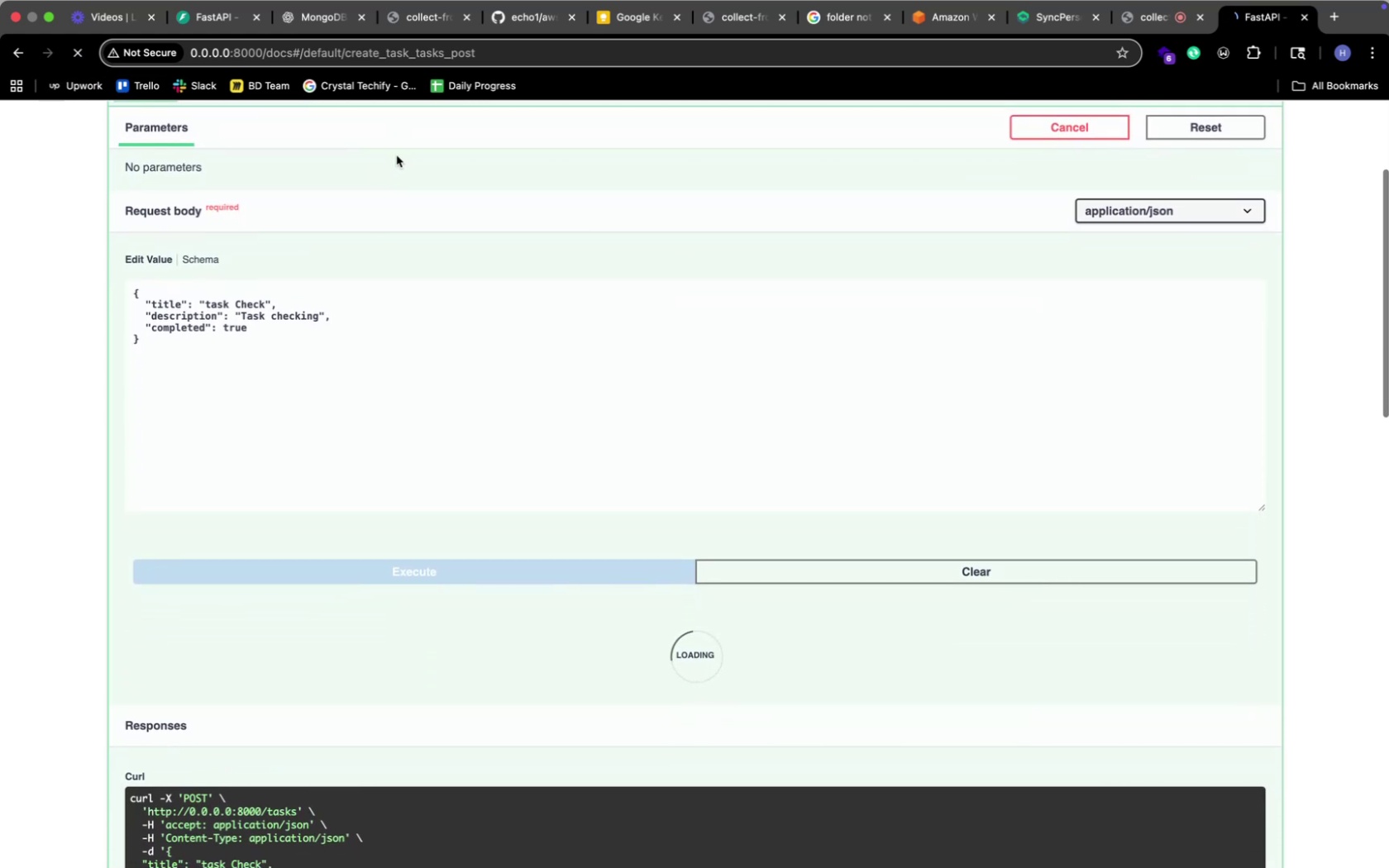 
key(Meta+Tab)
 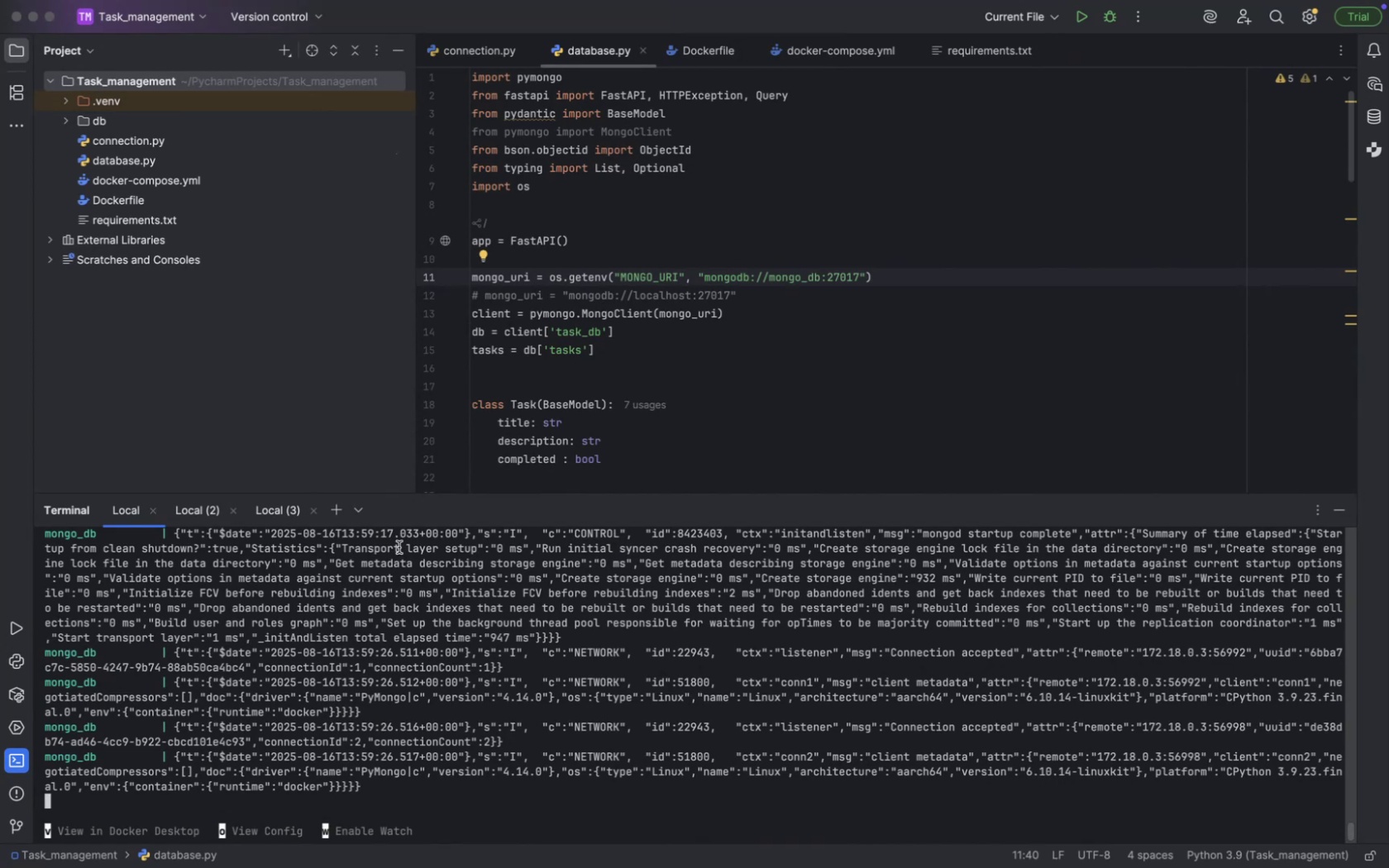 
scroll: coordinate [438, 694], scroll_direction: up, amount: 136.0
 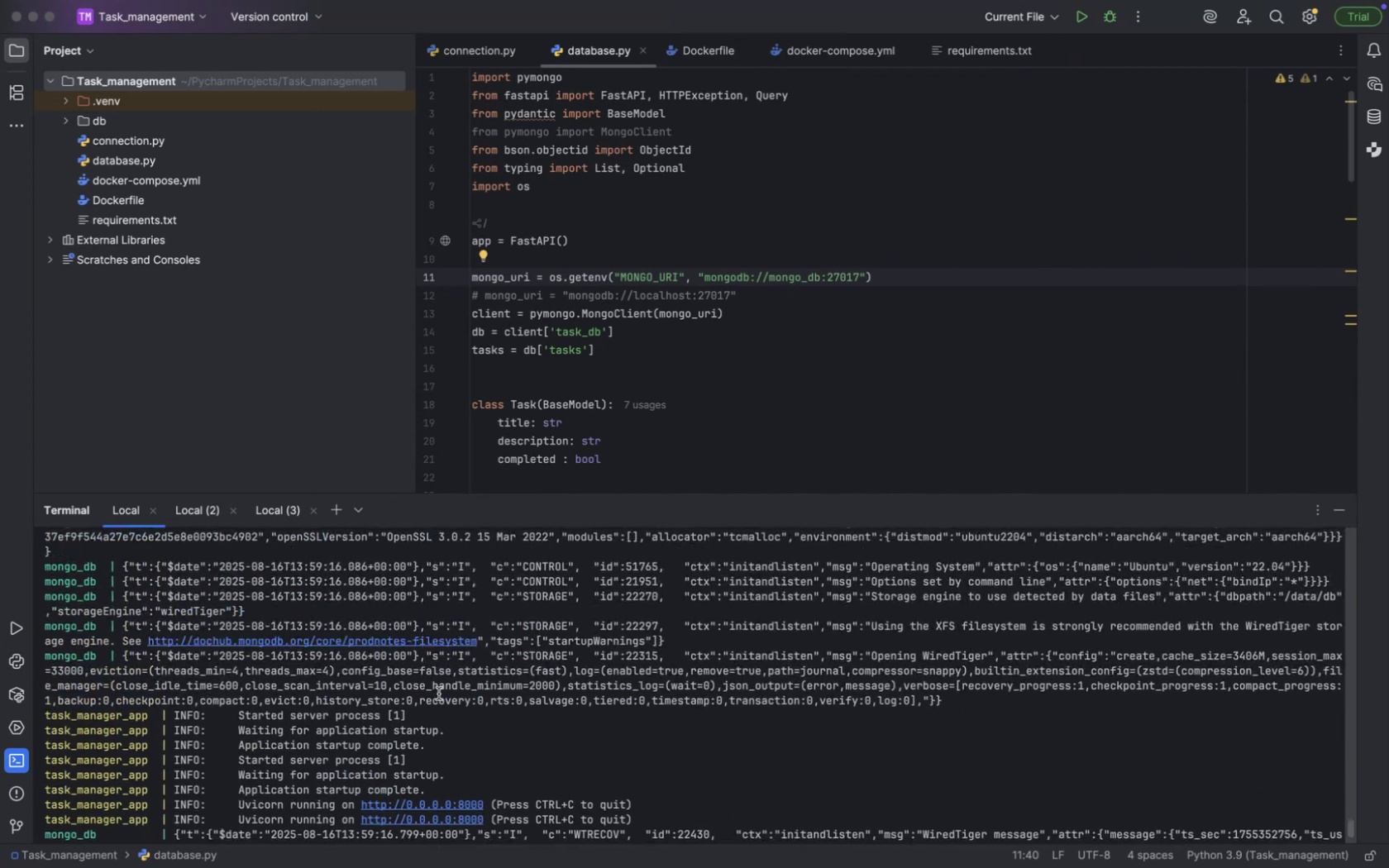 
scroll: coordinate [438, 694], scroll_direction: down, amount: 5.0
 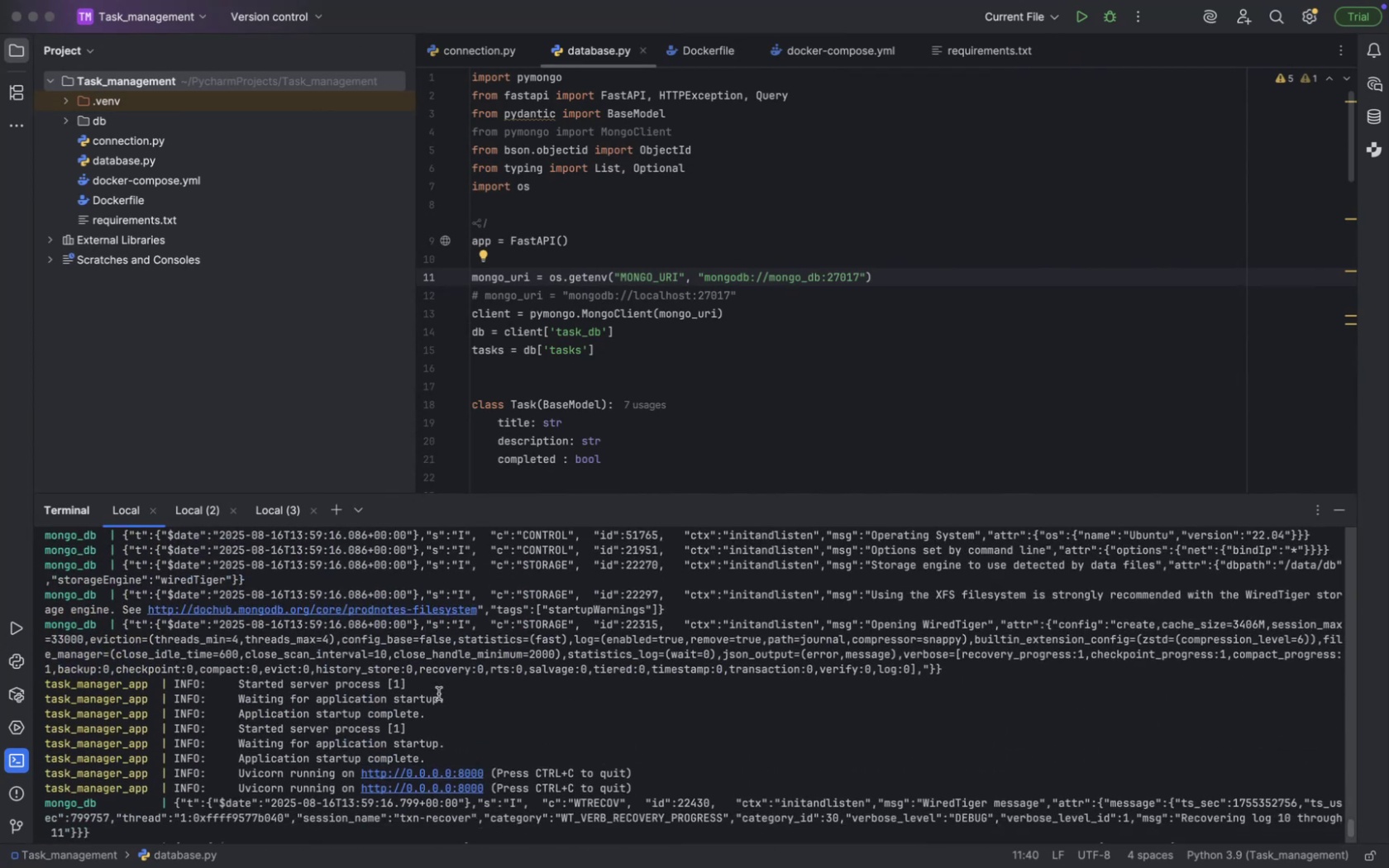 
scroll: coordinate [438, 694], scroll_direction: up, amount: 1.0
 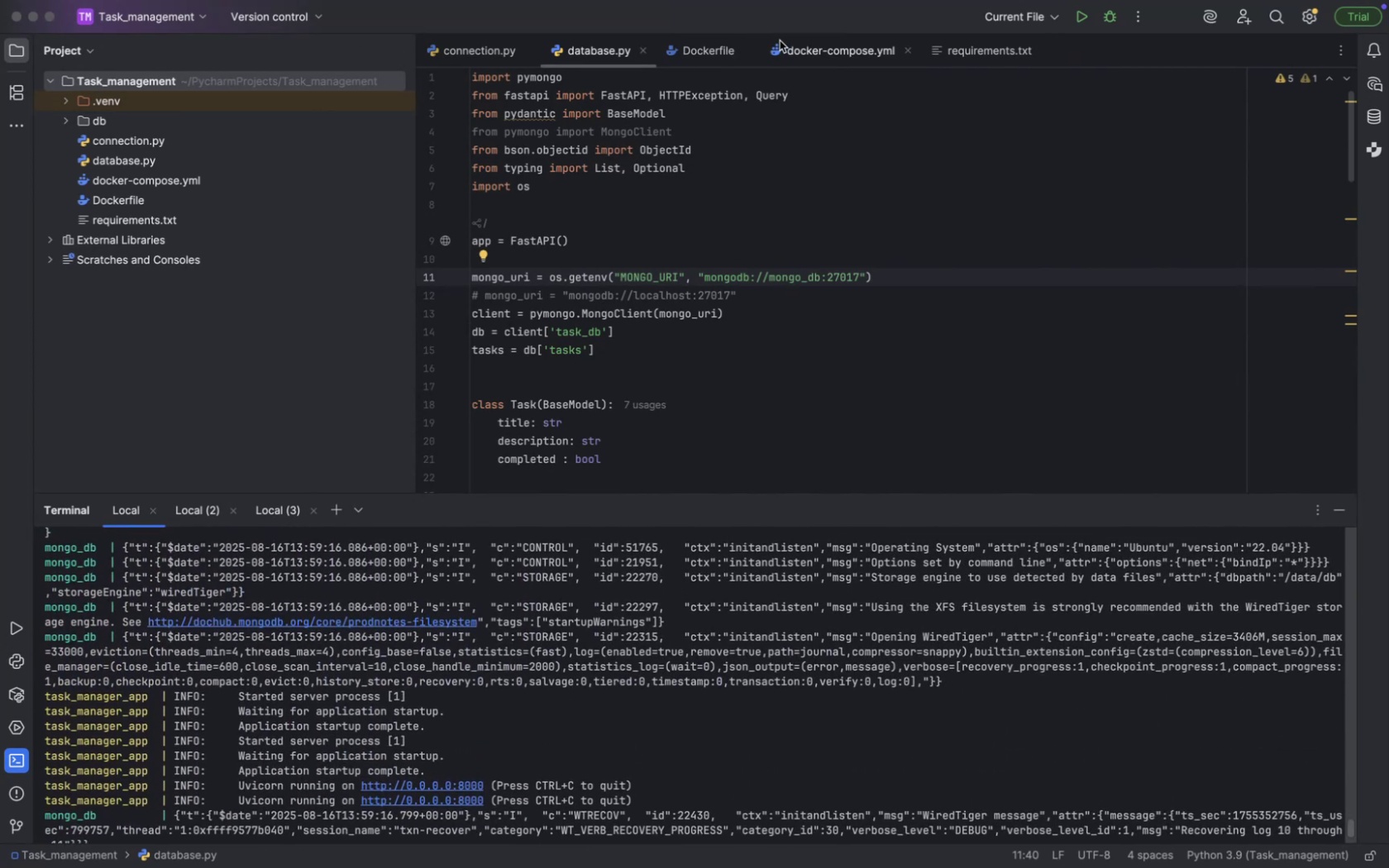 
left_click([800, 50])
 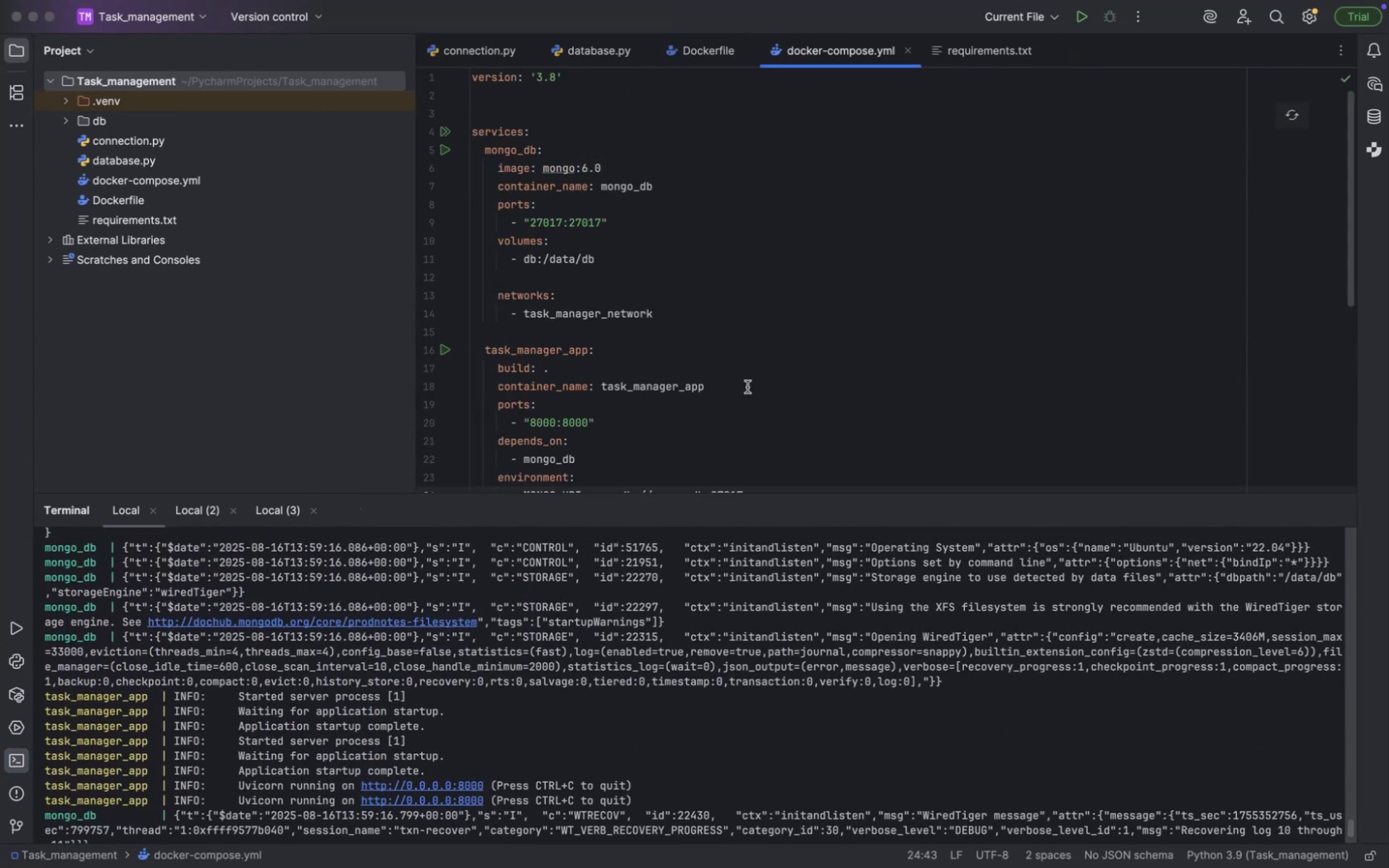 
scroll: coordinate [747, 387], scroll_direction: down, amount: 10.0
 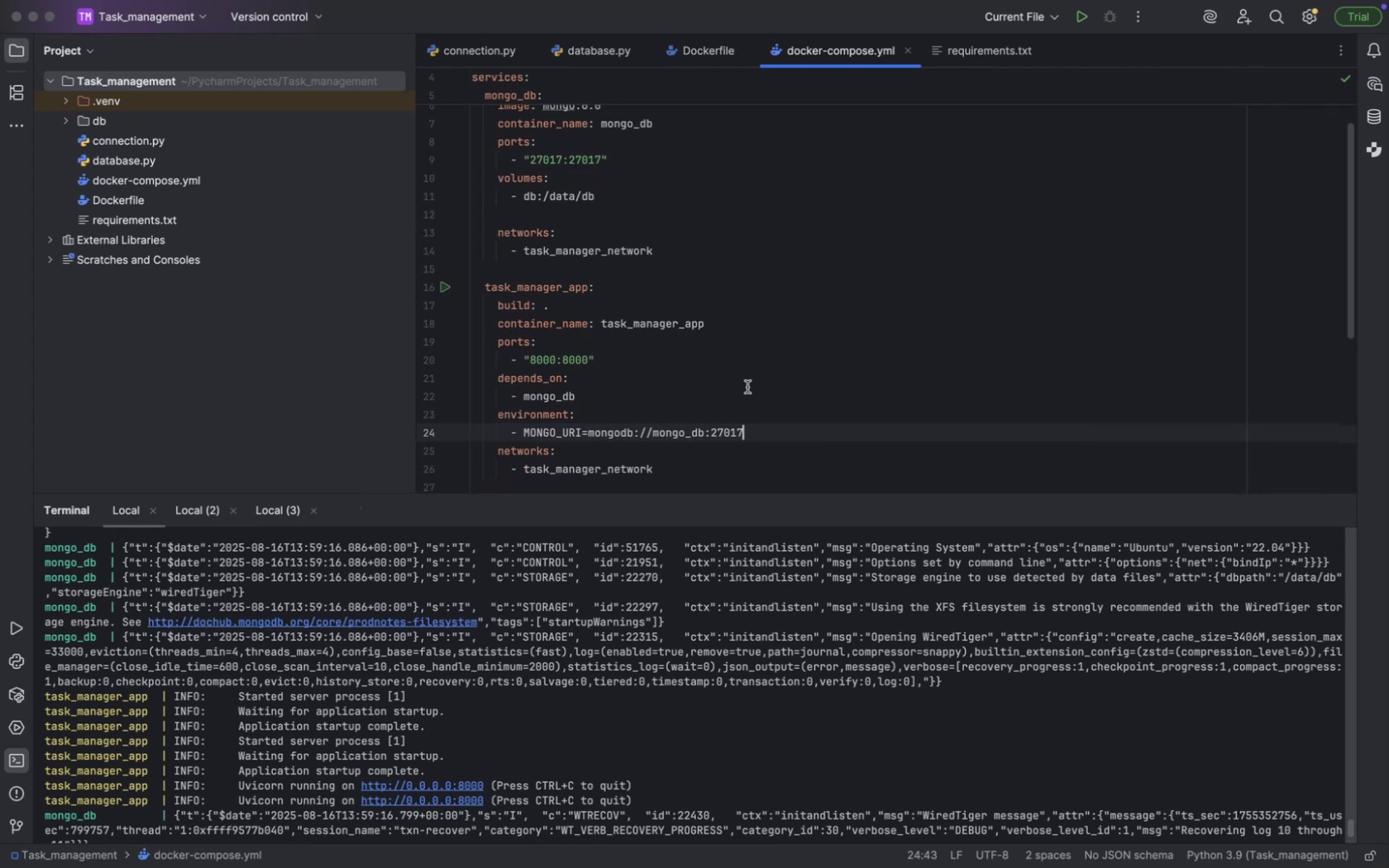 
scroll: coordinate [735, 330], scroll_direction: up, amount: 15.0
 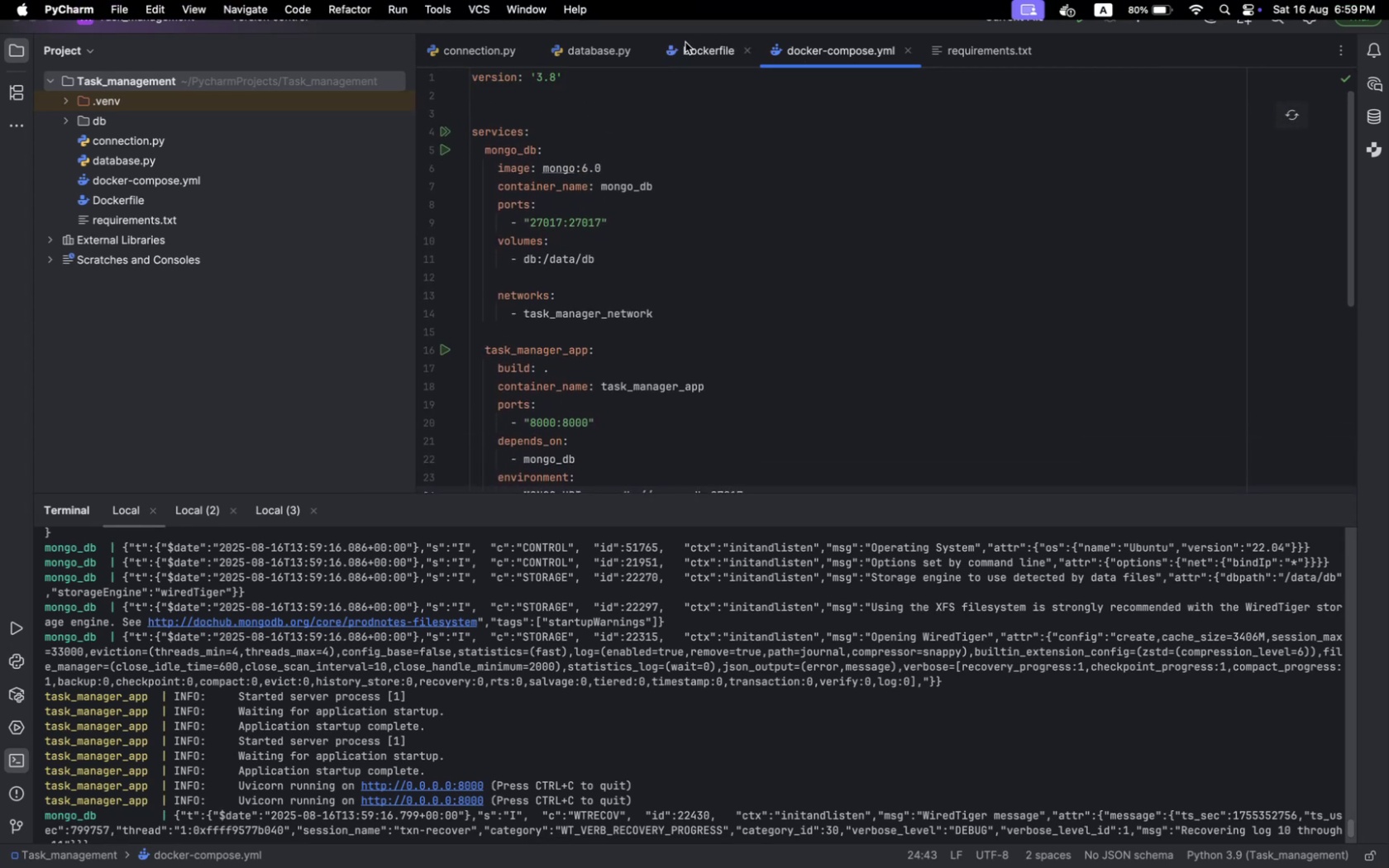 
left_click([686, 45])
 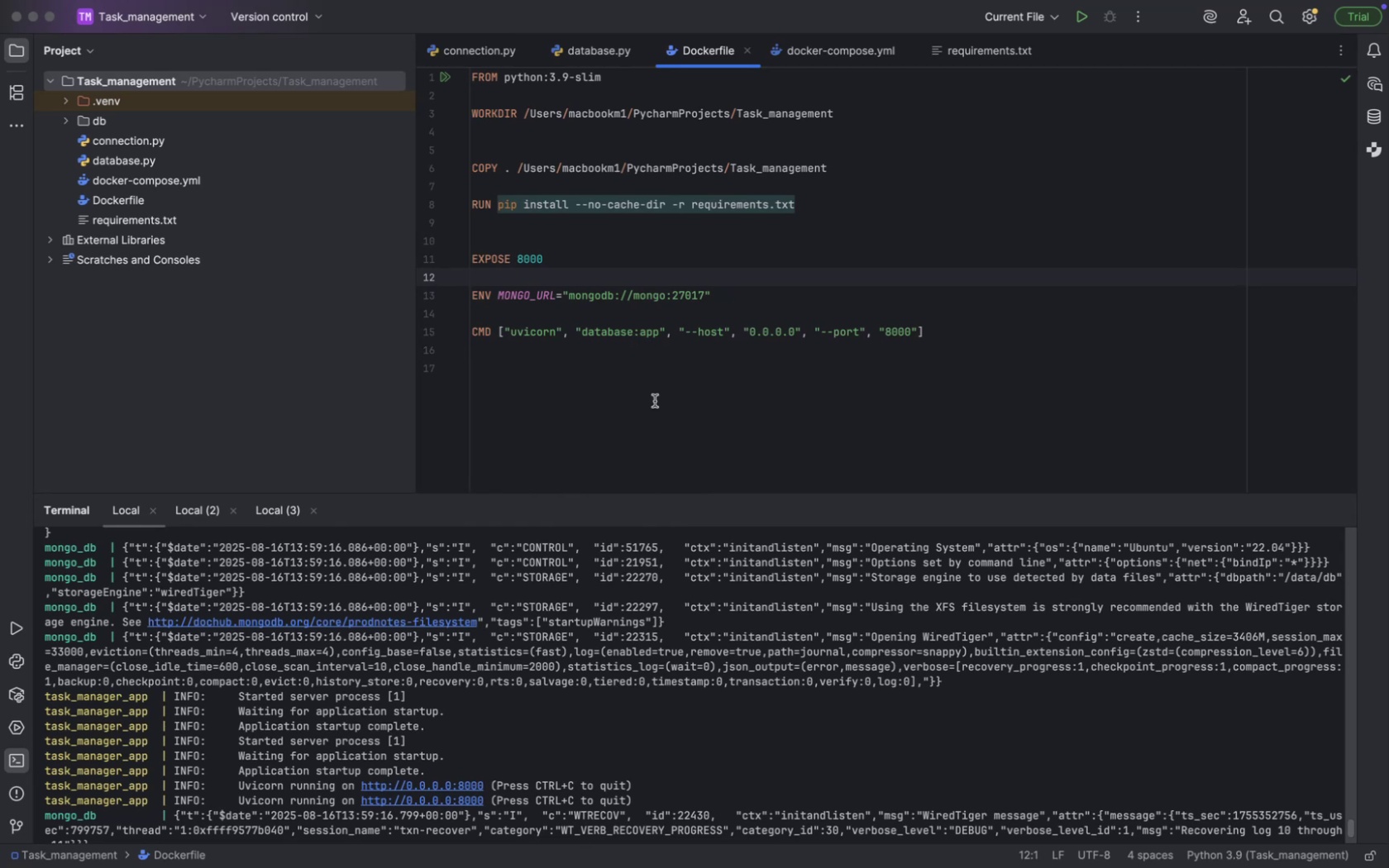 
wait(9.15)
 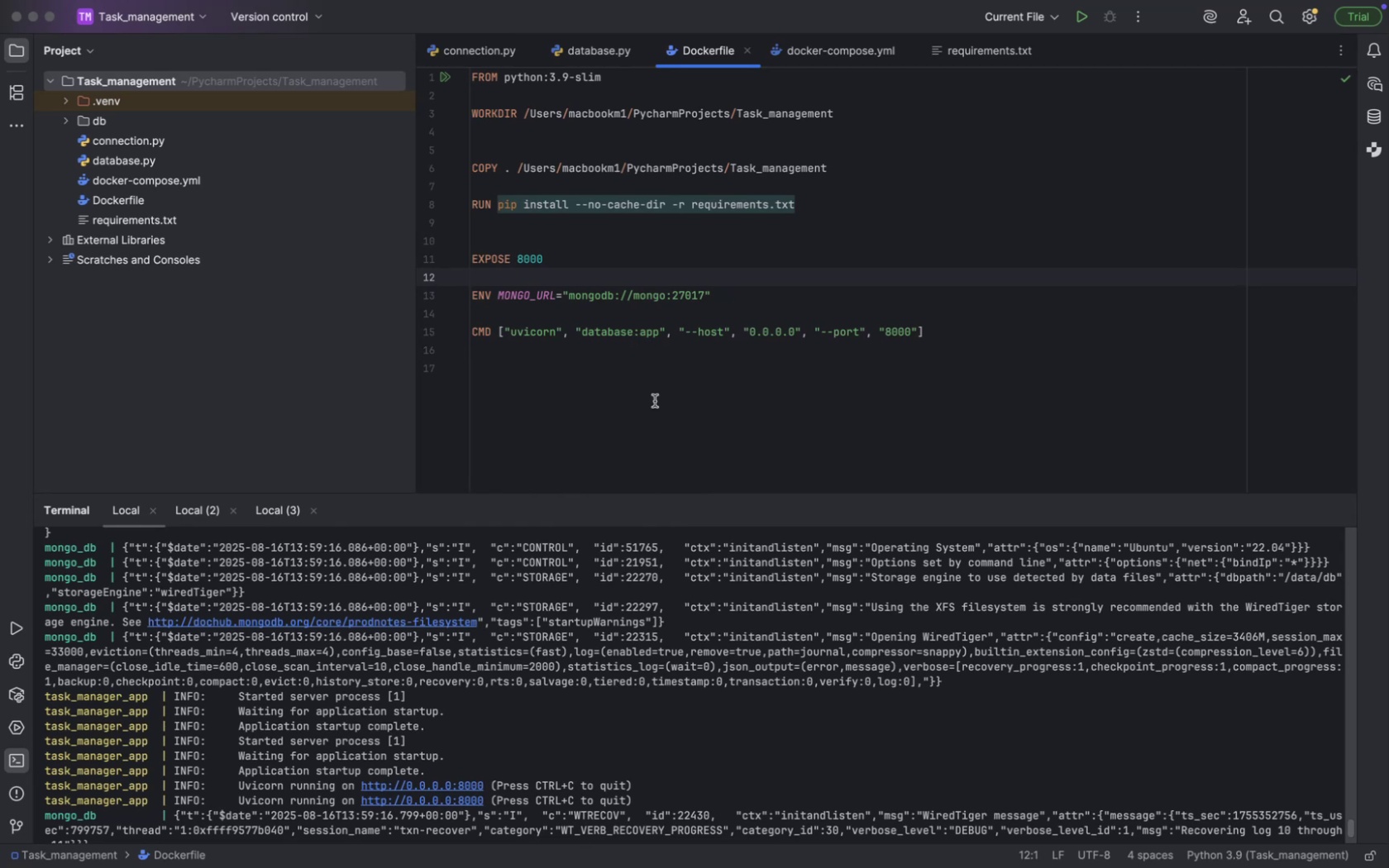 
scroll: coordinate [647, 364], scroll_direction: up, amount: 3.0
 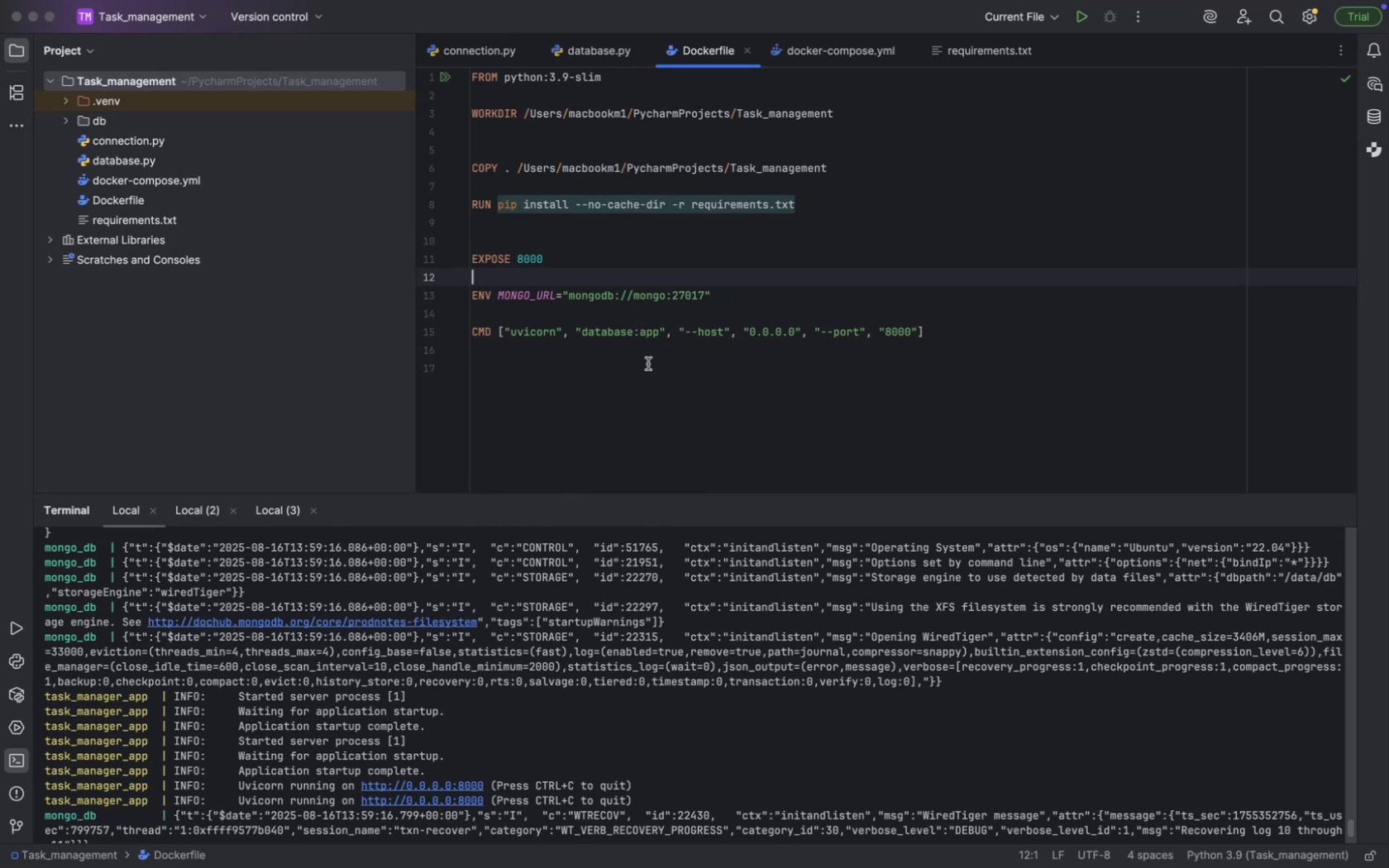 
scroll: coordinate [647, 364], scroll_direction: down, amount: 3.0
 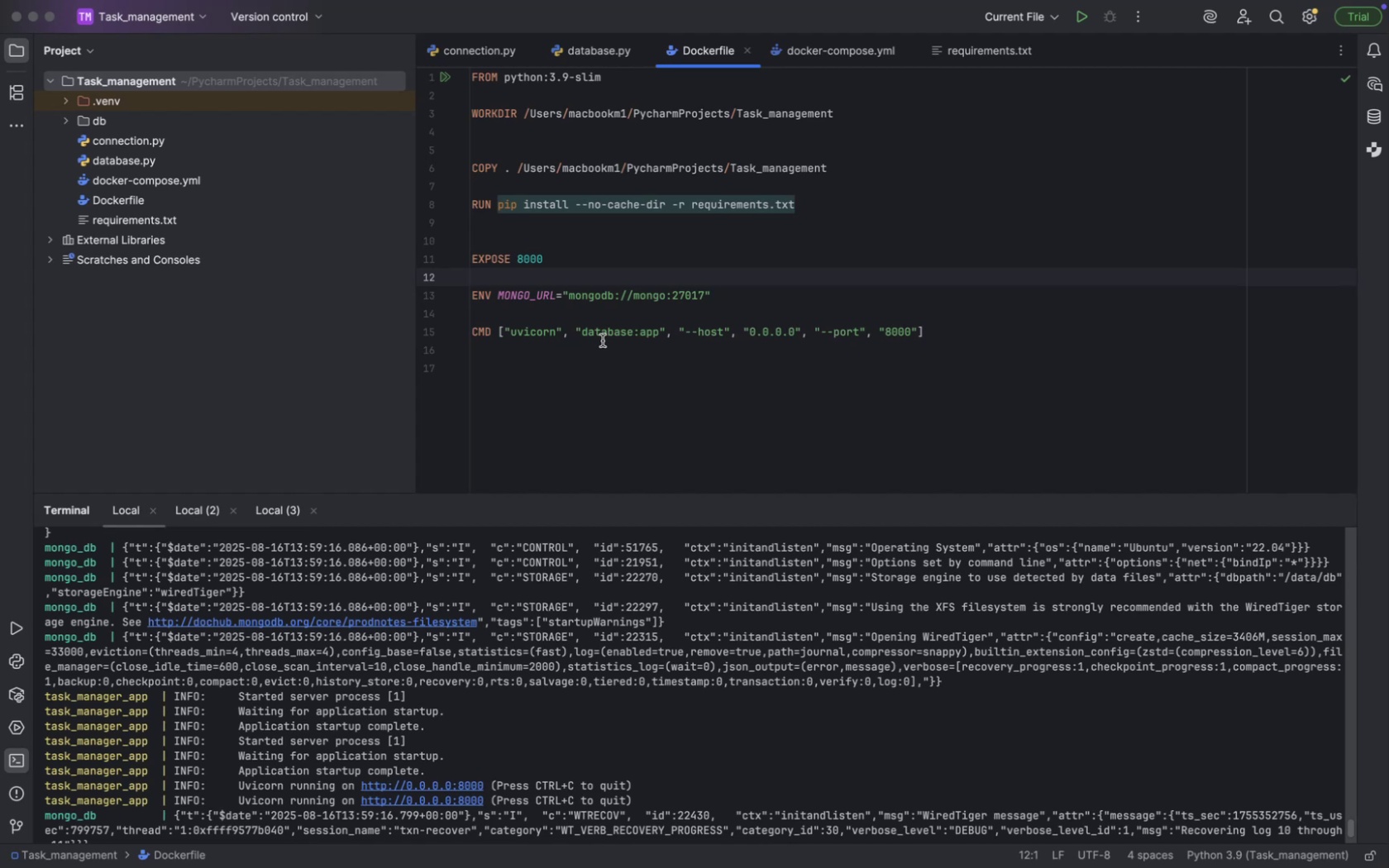 
wait(13.18)
 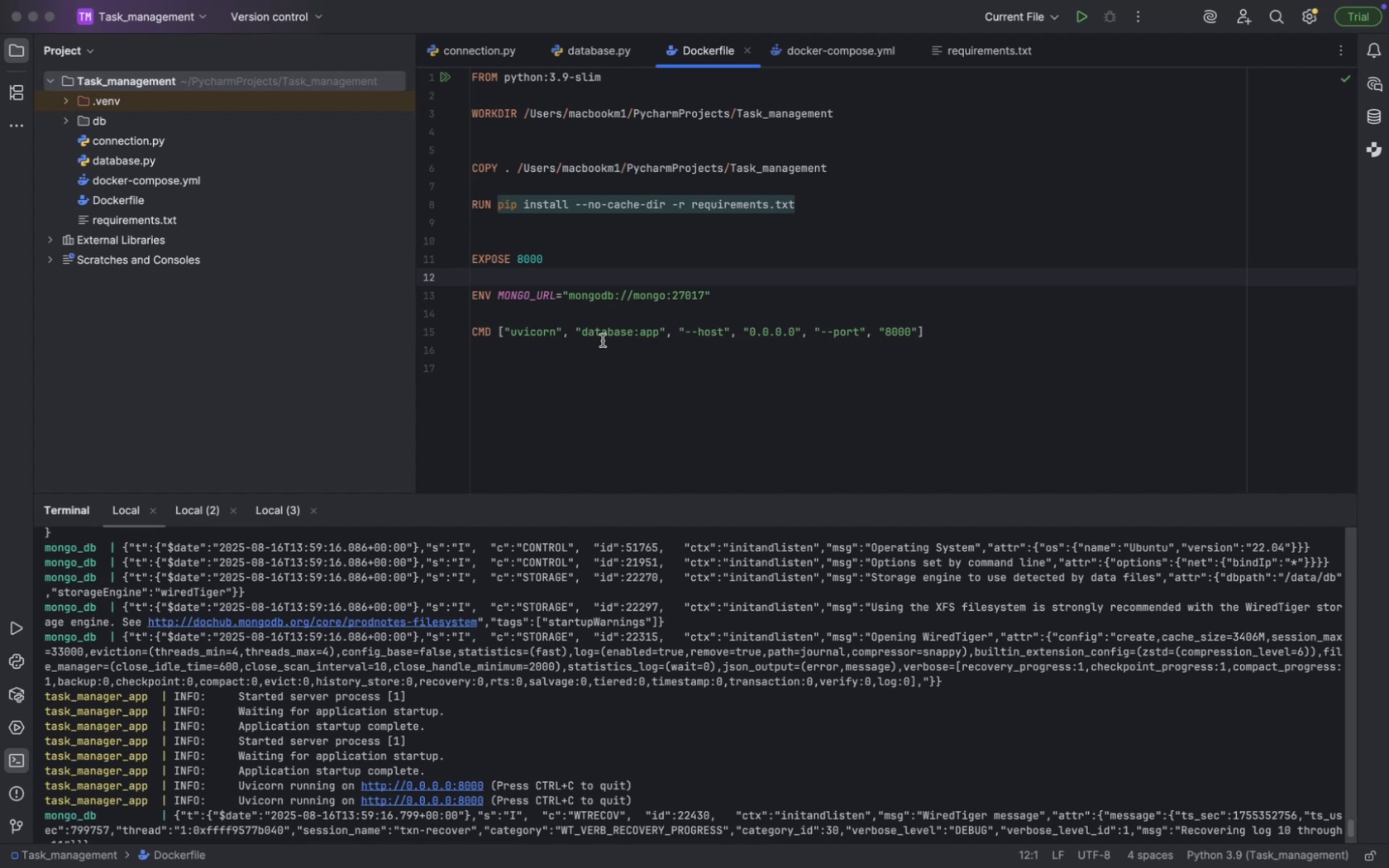 
scroll: coordinate [627, 648], scroll_direction: down, amount: 544.0
 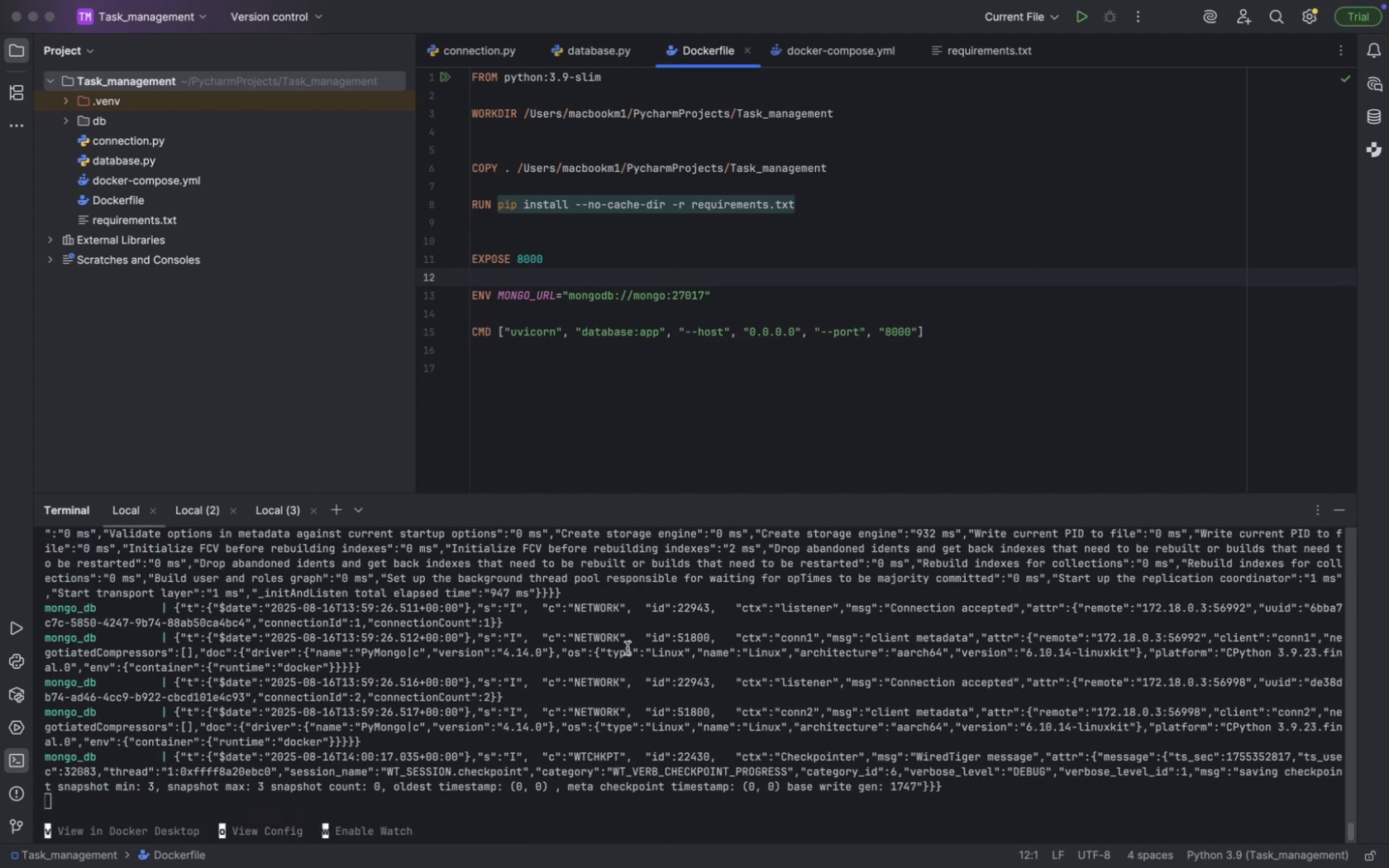 
key(Meta+CommandLeft)
 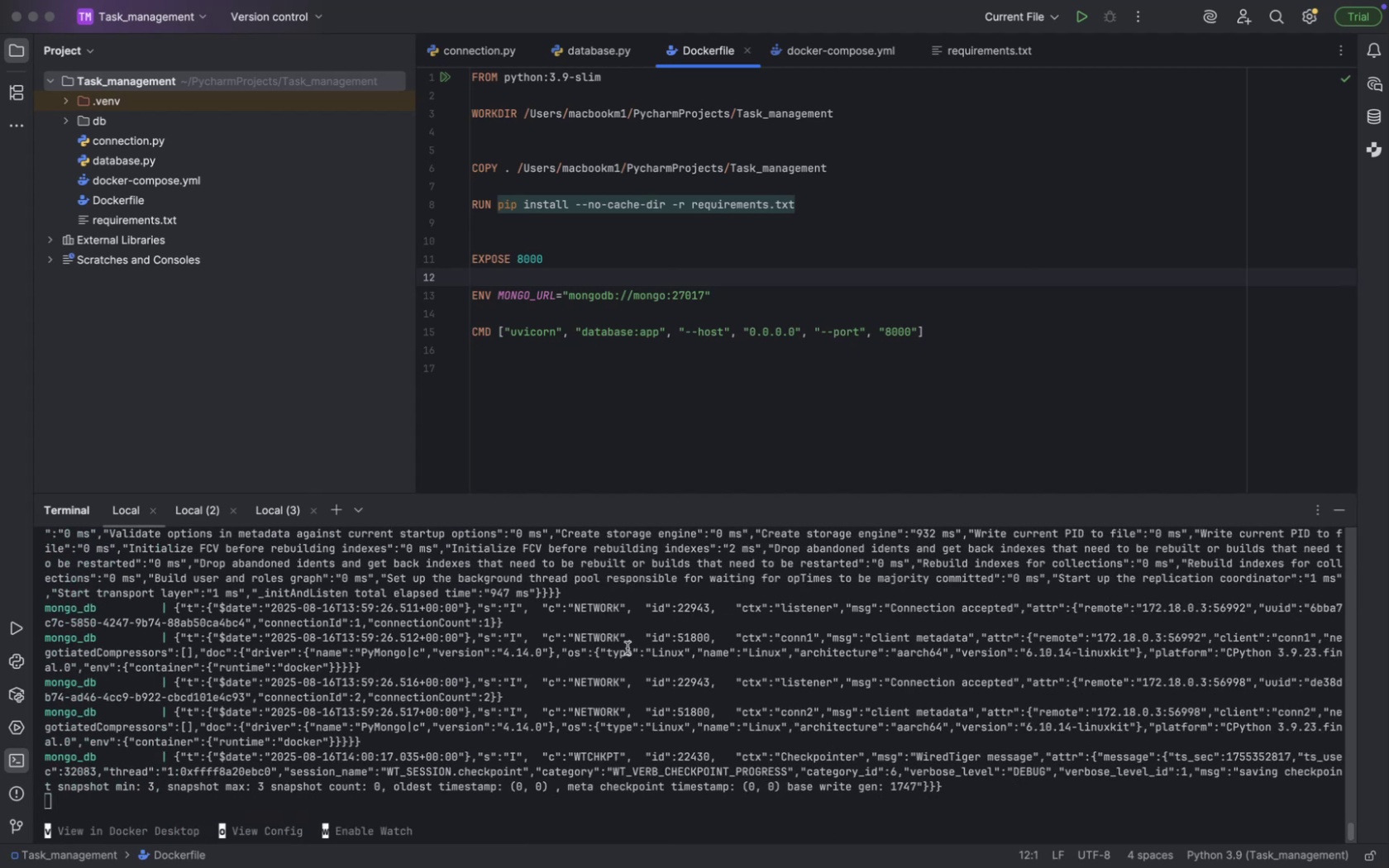 
key(Meta+Tab)
 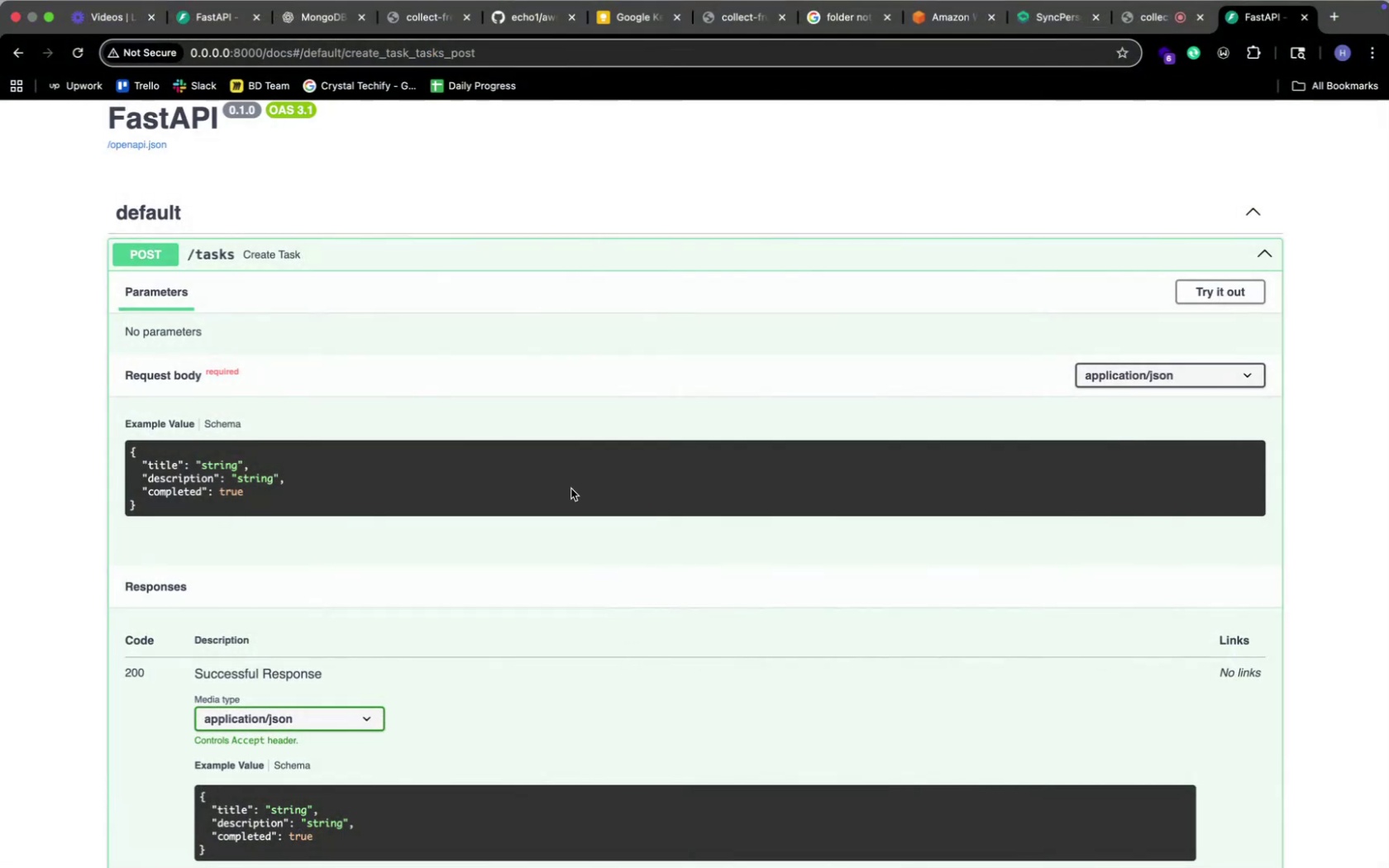 
scroll: coordinate [570, 489], scroll_direction: up, amount: 9.0
 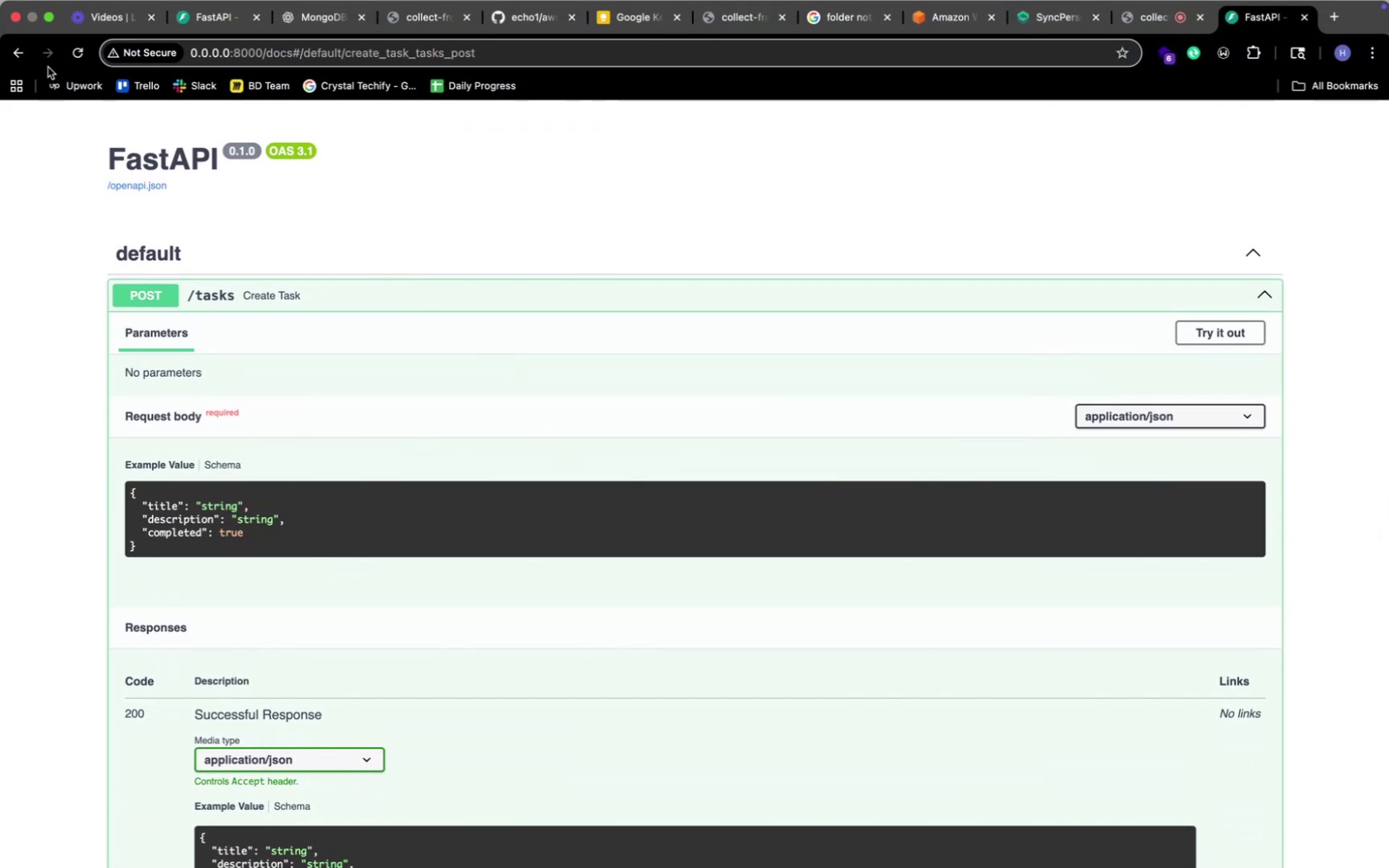 
left_click([78, 59])
 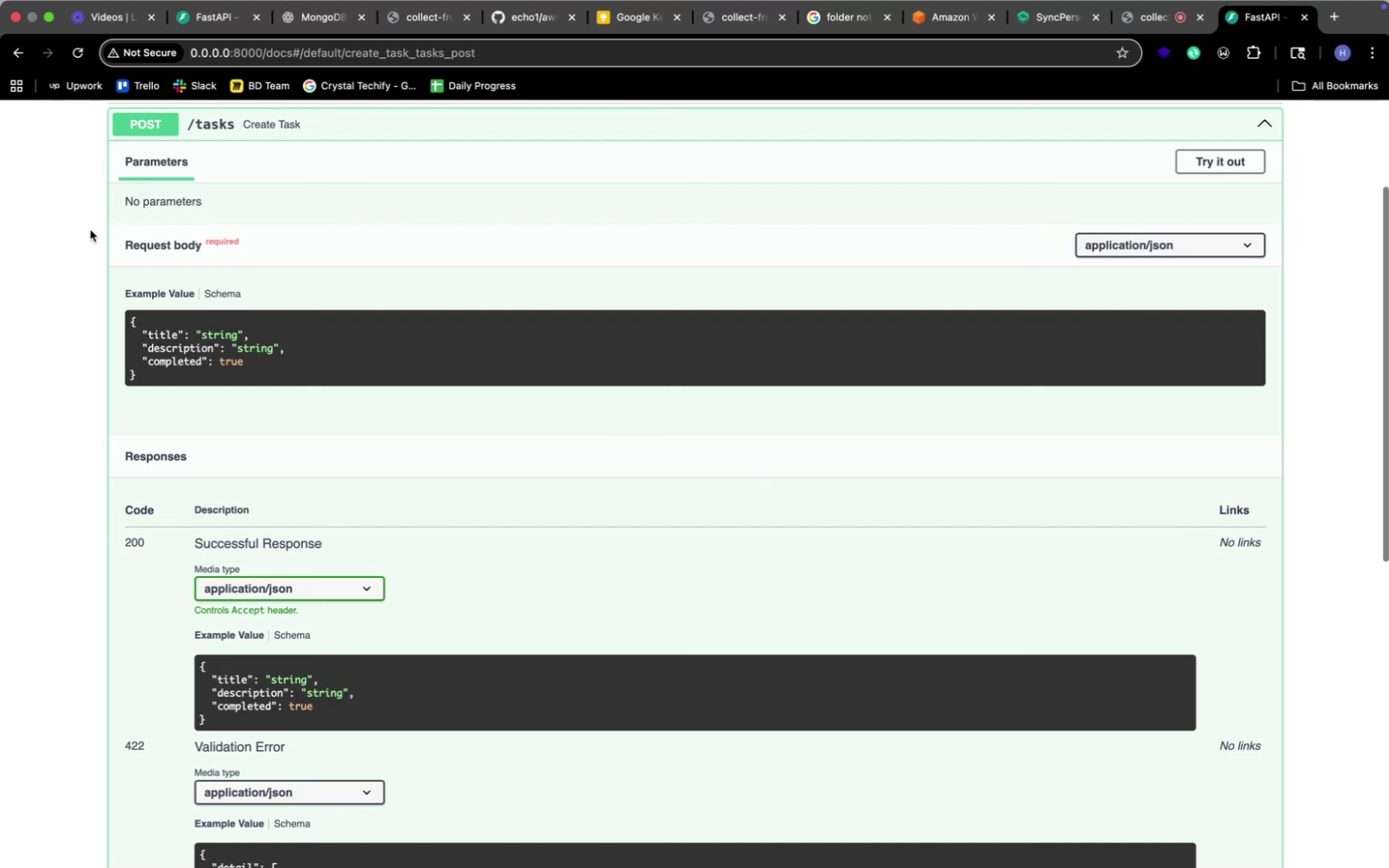 
scroll: coordinate [100, 264], scroll_direction: up, amount: 78.0
 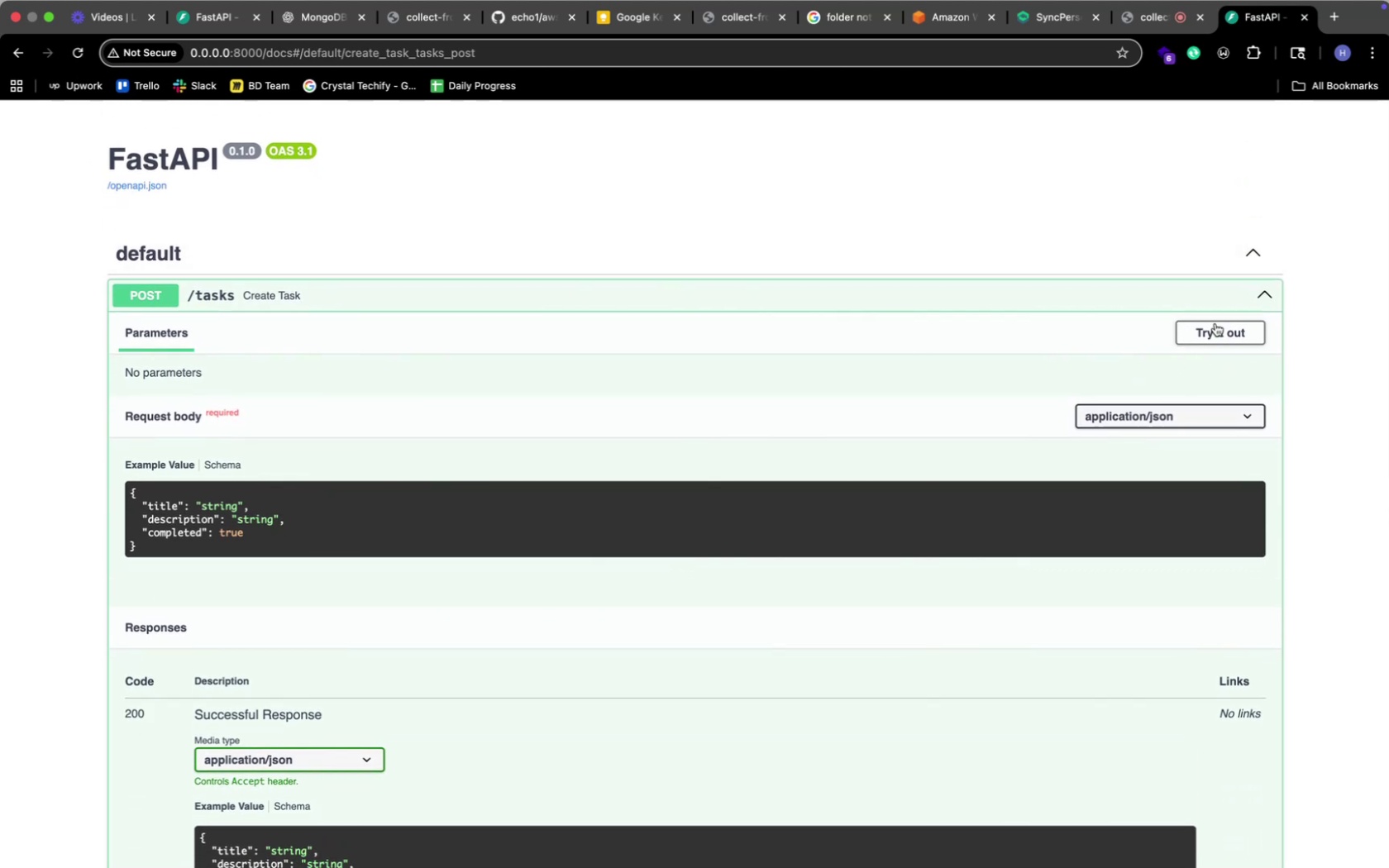 
left_click([1218, 337])
 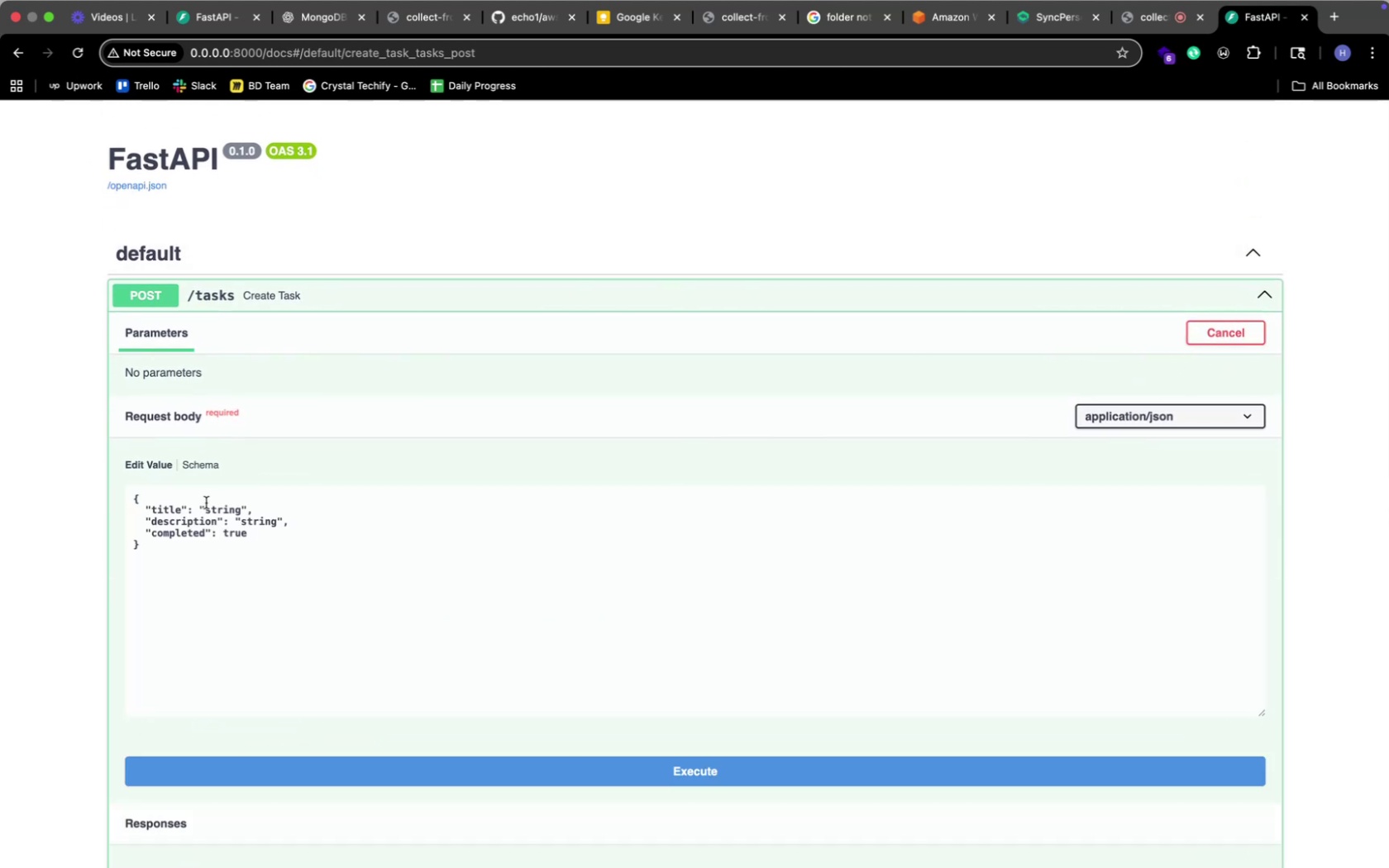 
left_click([210, 508])
 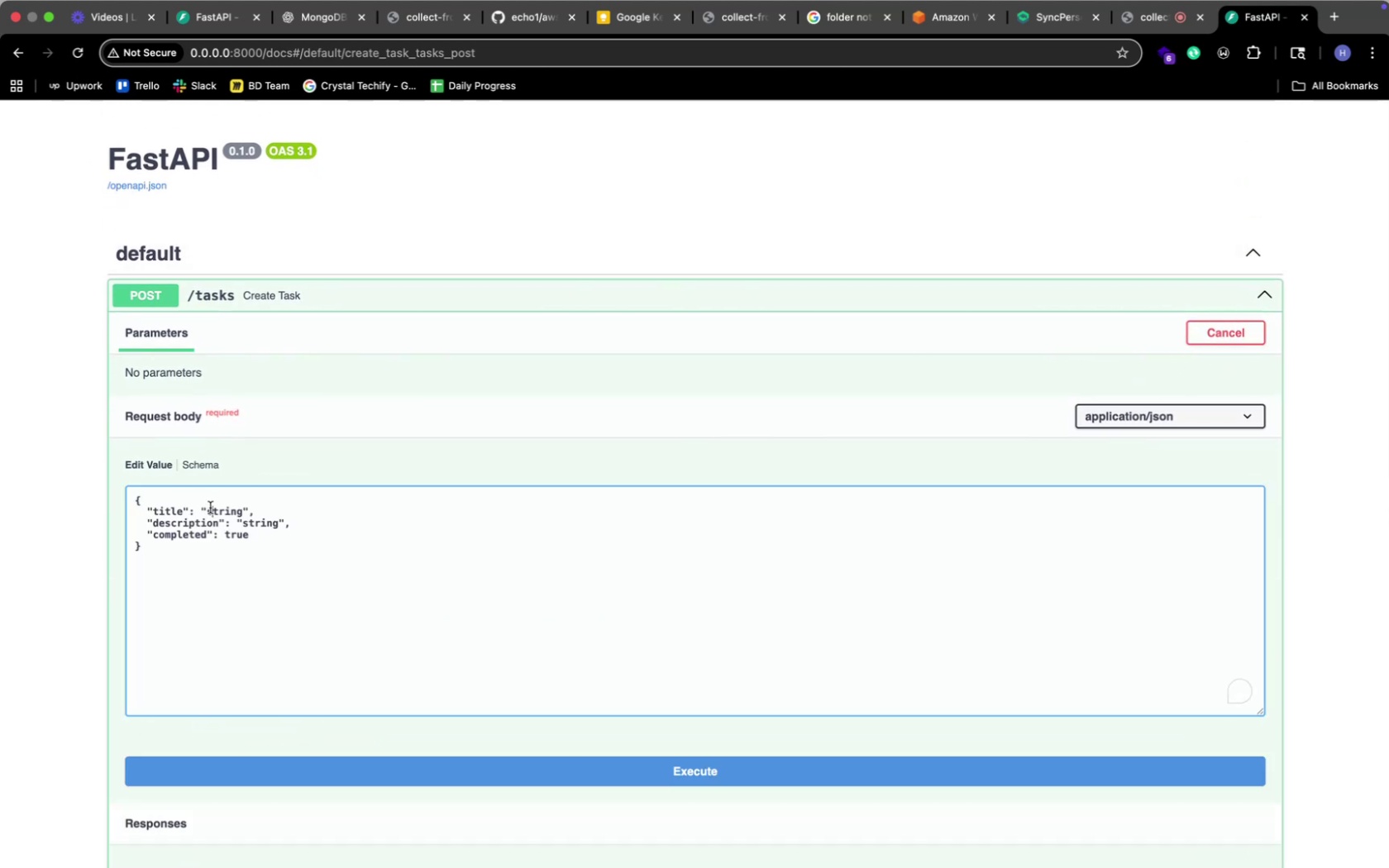 
left_click([210, 508])
 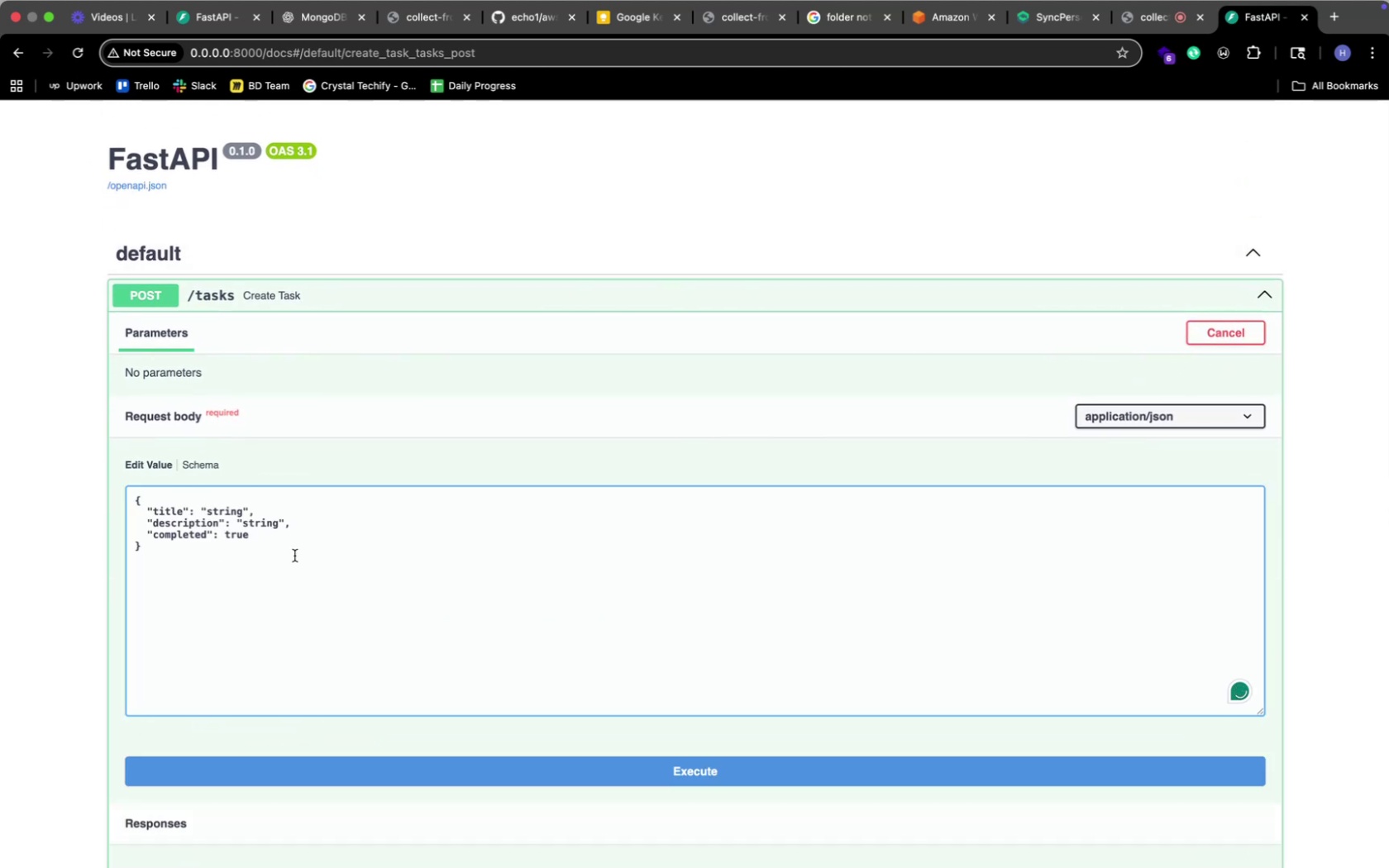 
key(ArrowLeft)
 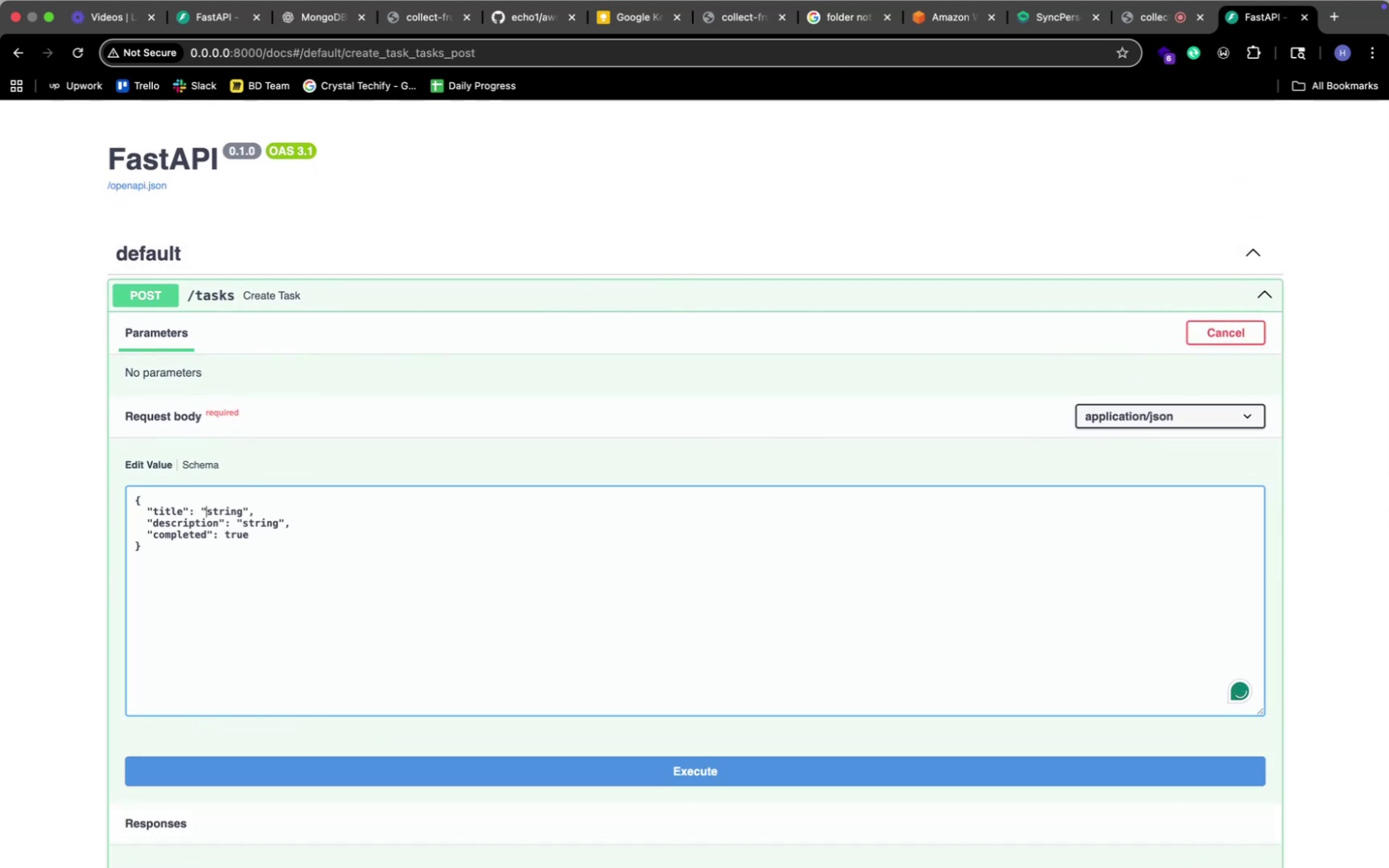 
hold_key(key=ArrowRight, duration=0.77)
 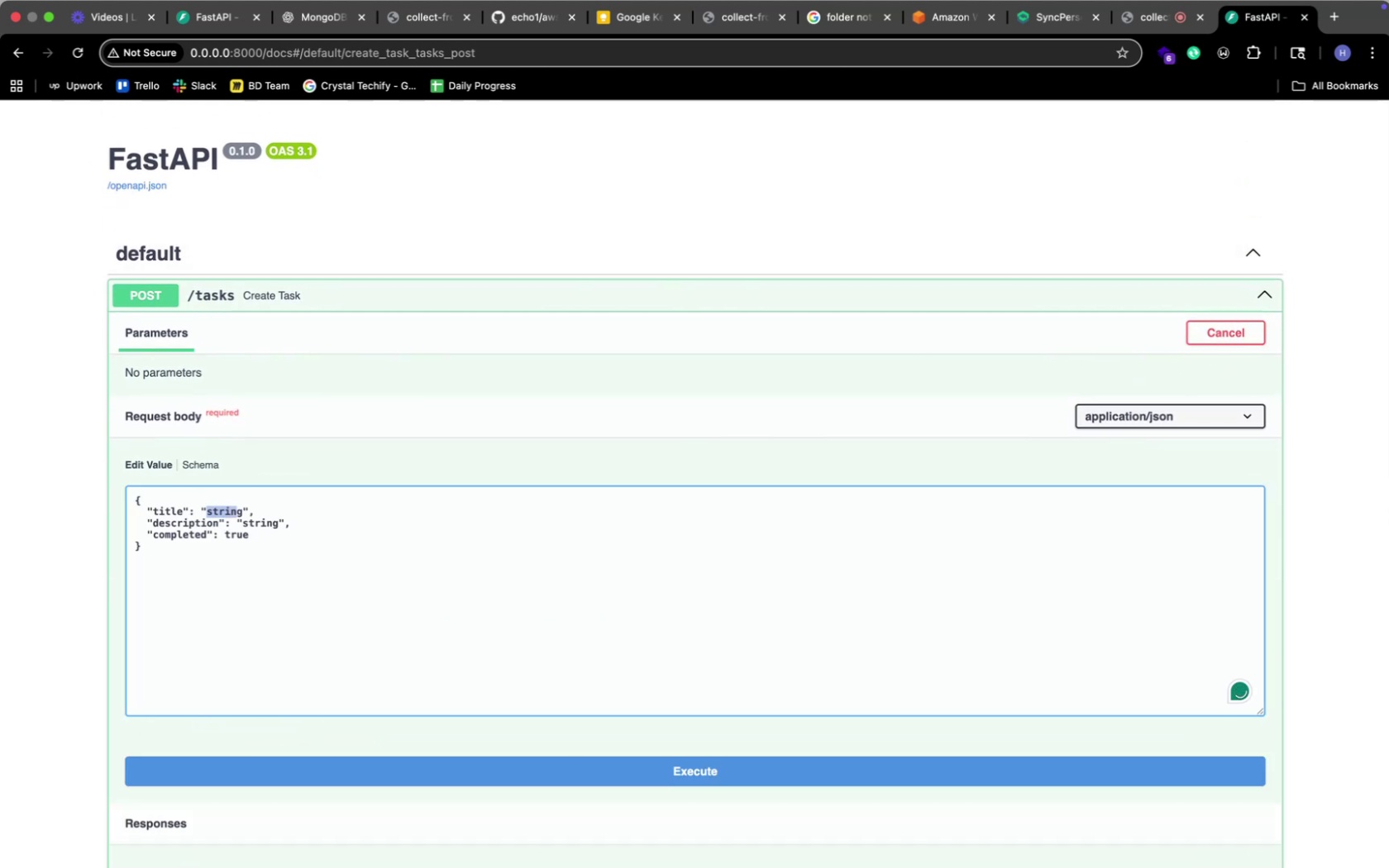 
key(Shift+ArrowRight)
 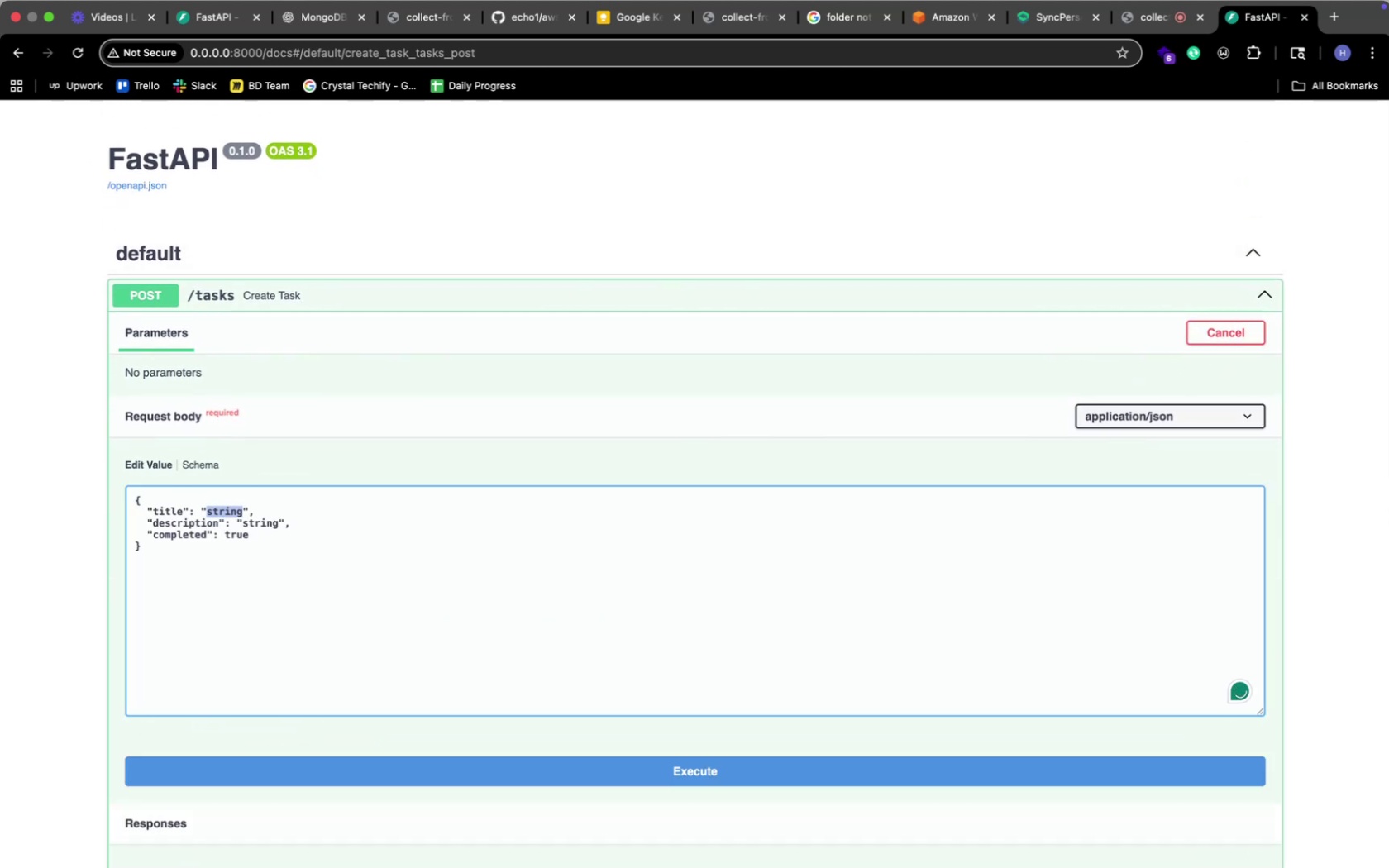 
key(Backspace)
 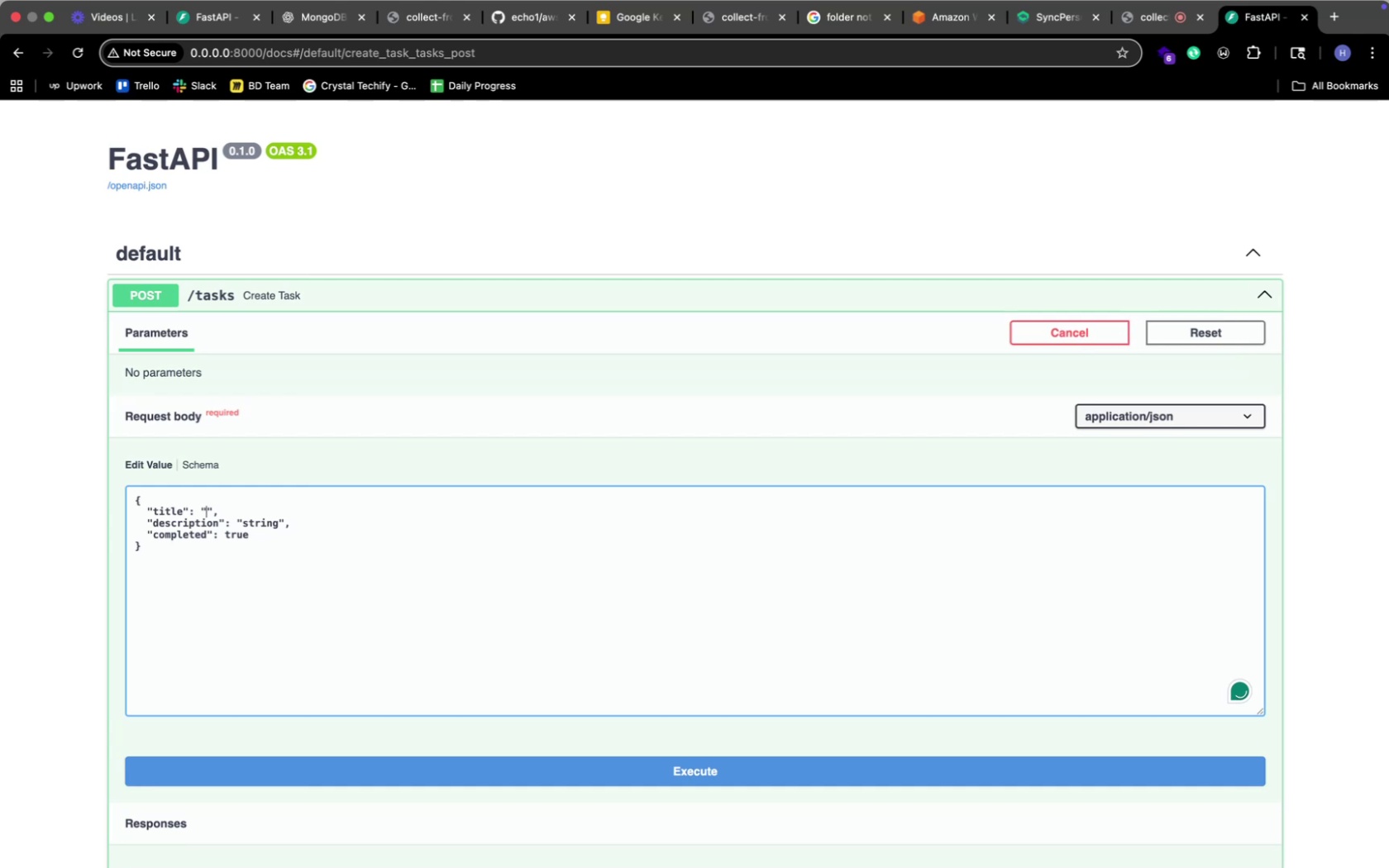 
key(CapsLock)
 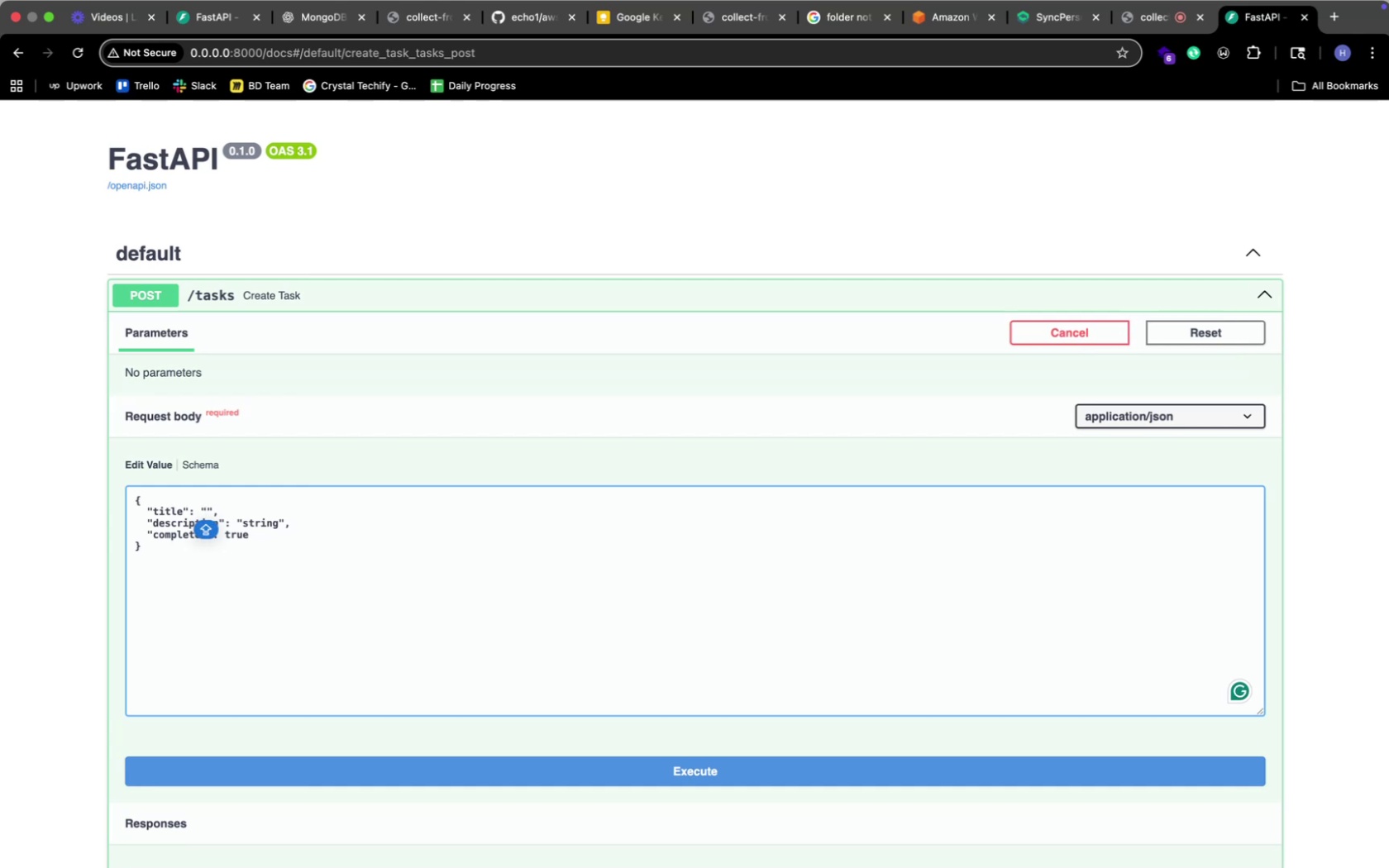 
wait(5.22)
 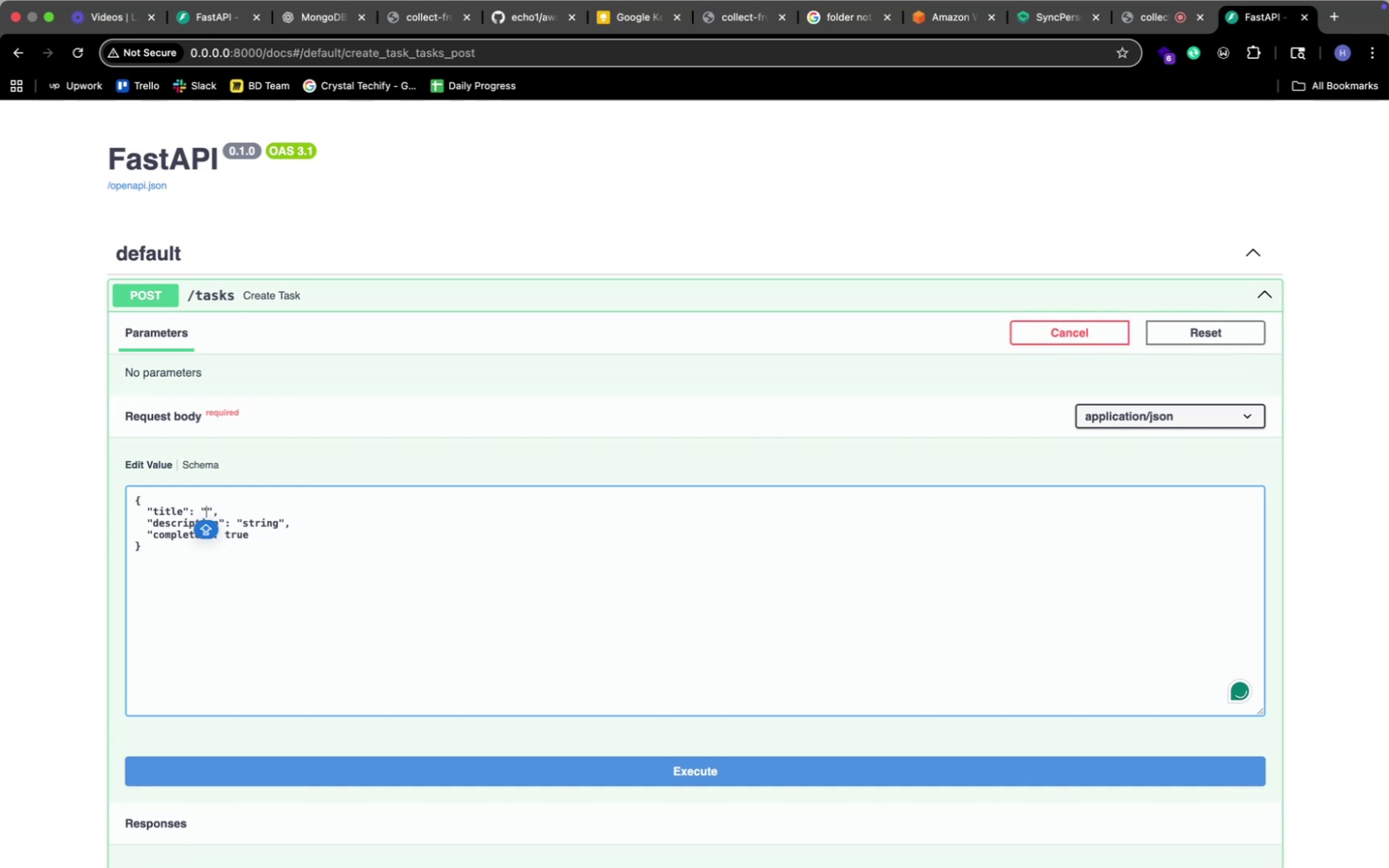 
type(task check)
 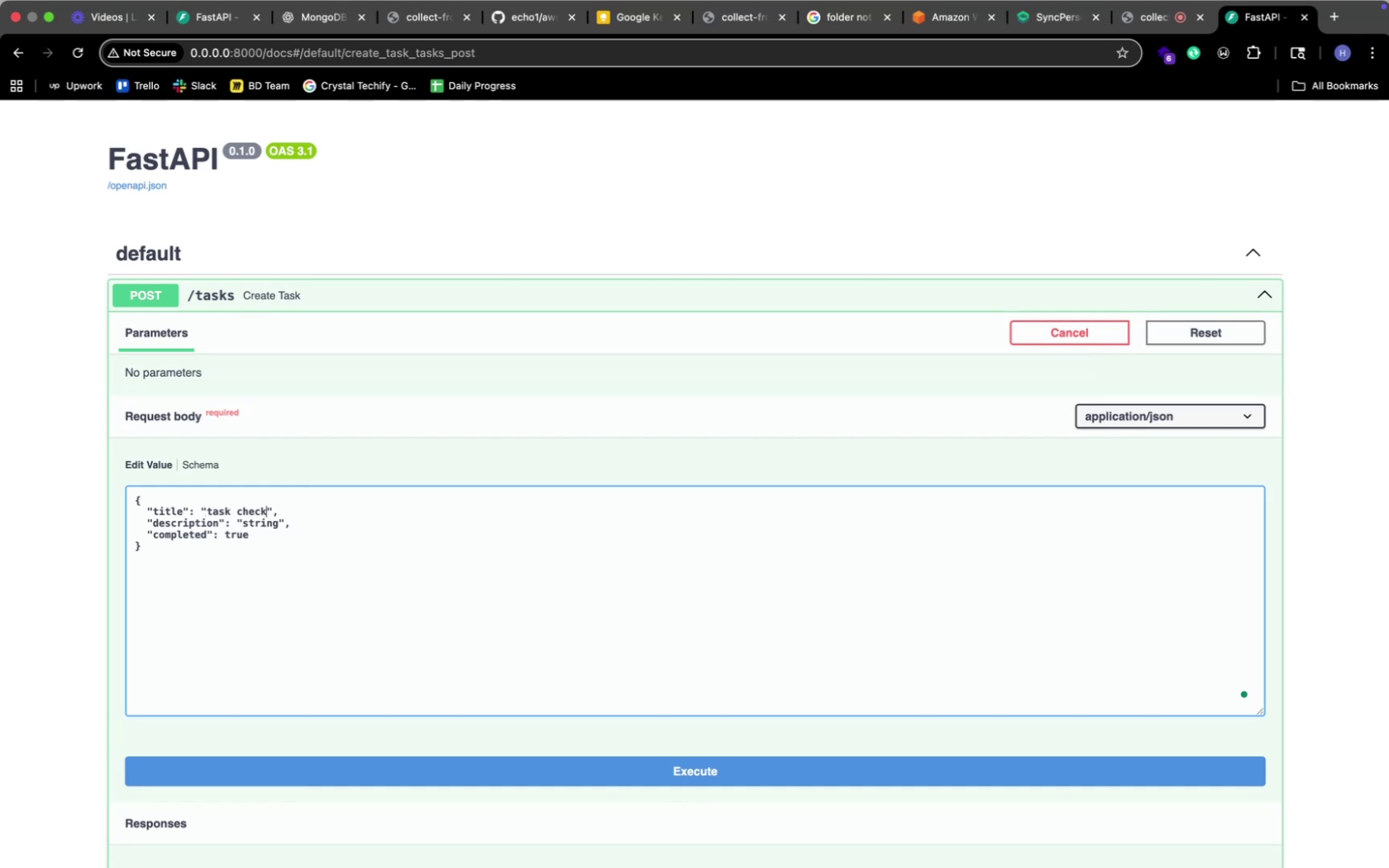 
key(ArrowDown)
 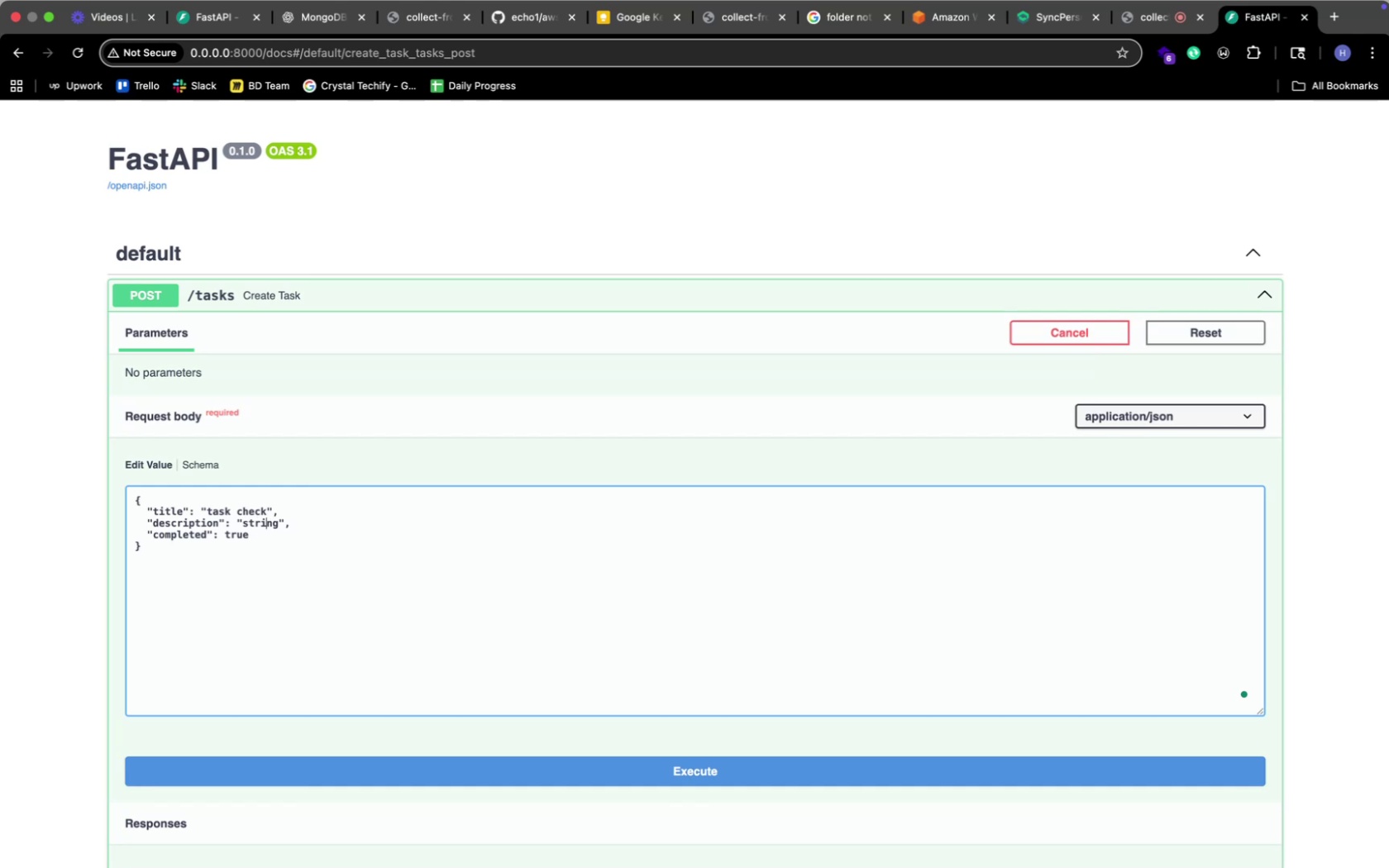 
key(ArrowRight)
 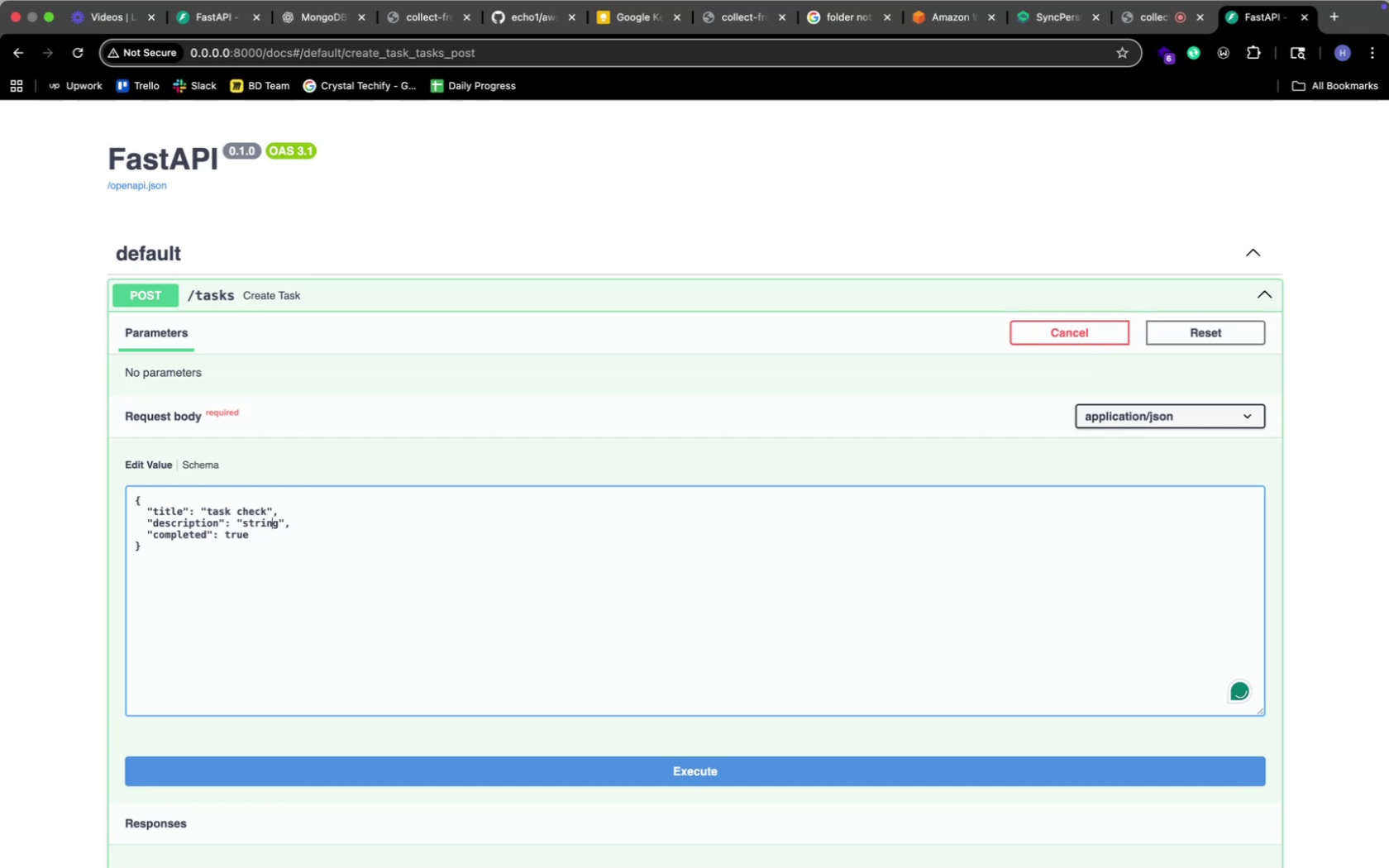 
key(ArrowRight)
 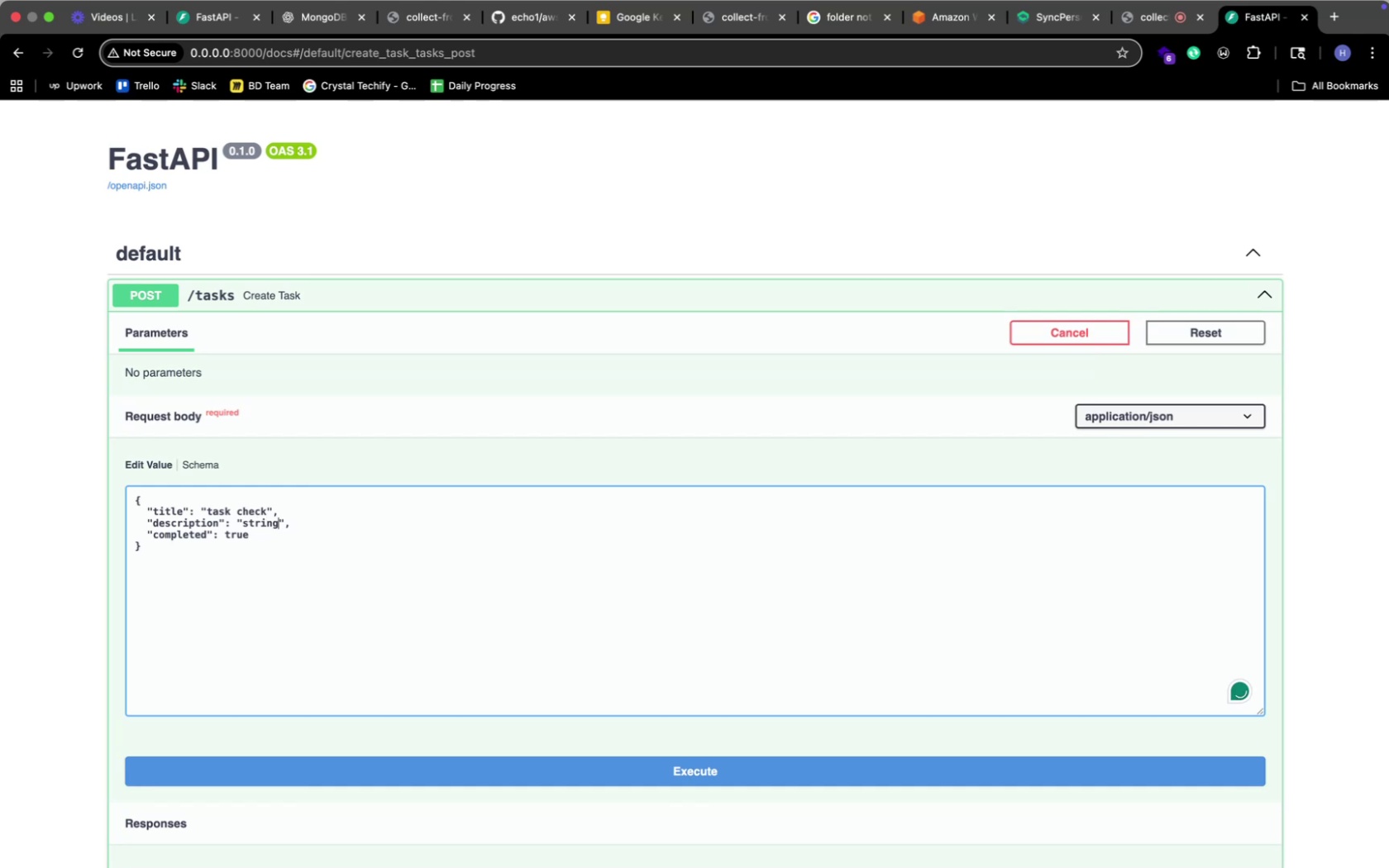 
key(Backspace)
key(Backspace)
key(Backspace)
key(Backspace)
key(Backspace)
key(Backspace)
type(task checking)
 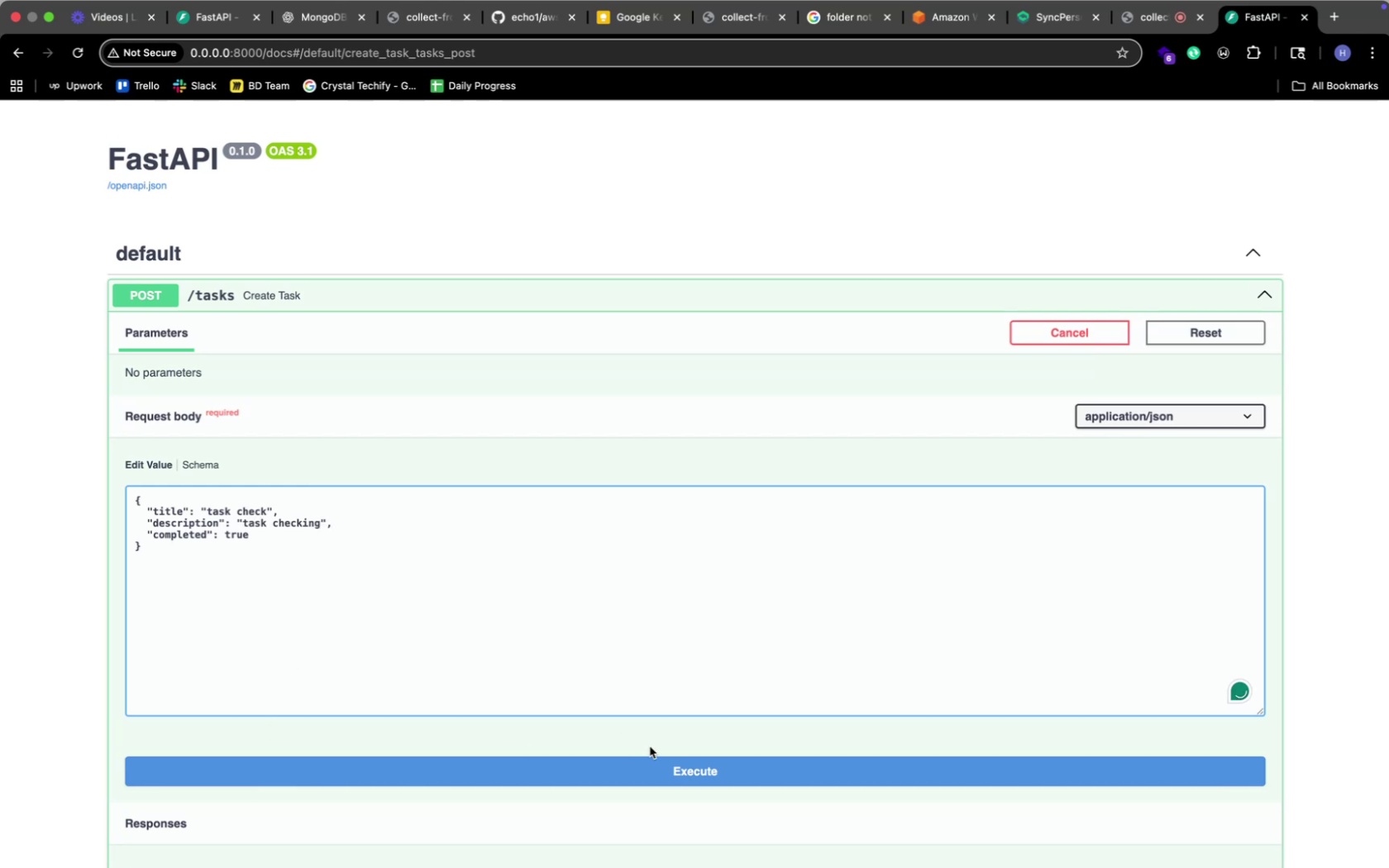 
left_click([670, 765])
 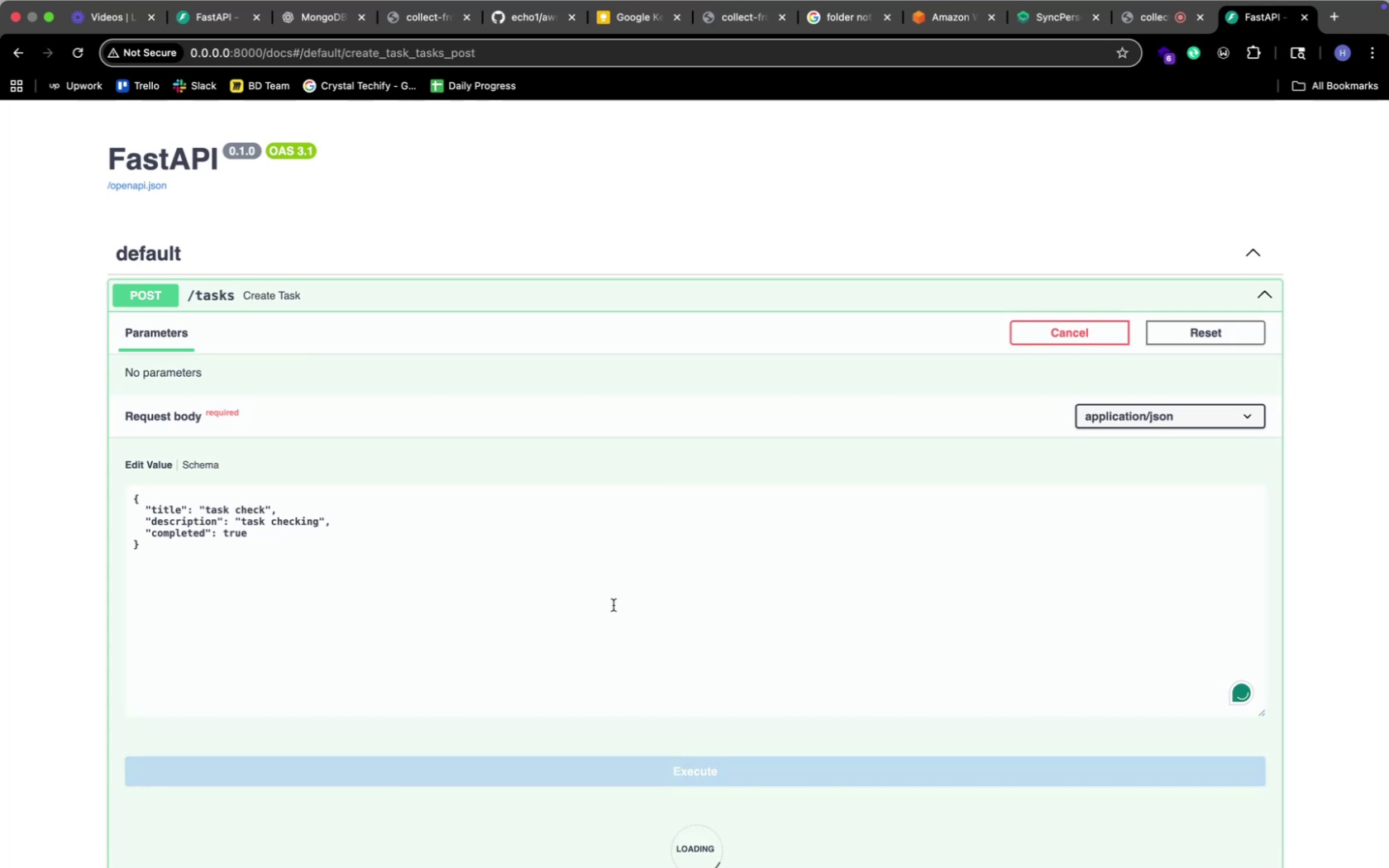 
scroll: coordinate [613, 605], scroll_direction: down, amount: 27.0
 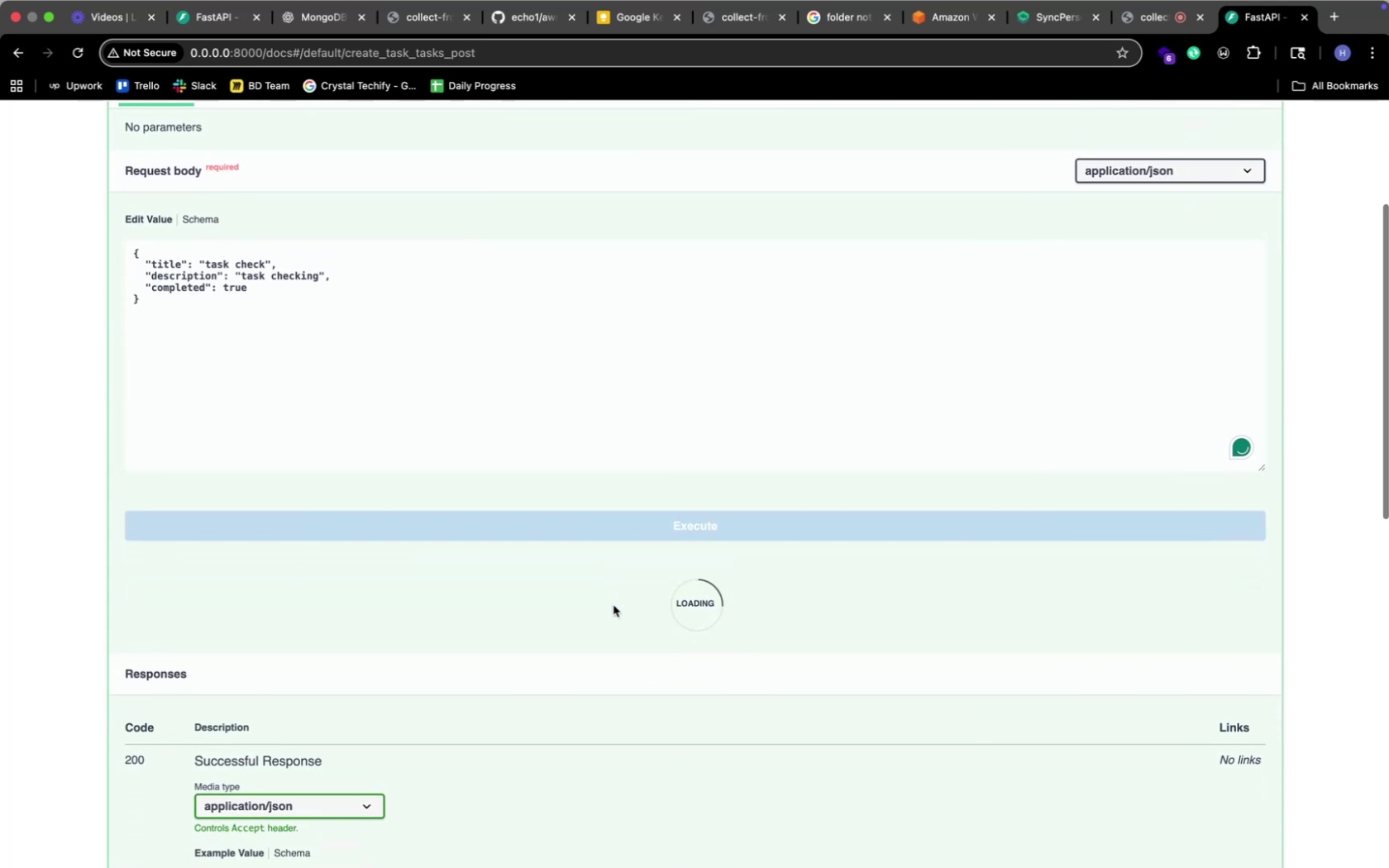 
key(Meta+CommandLeft)
 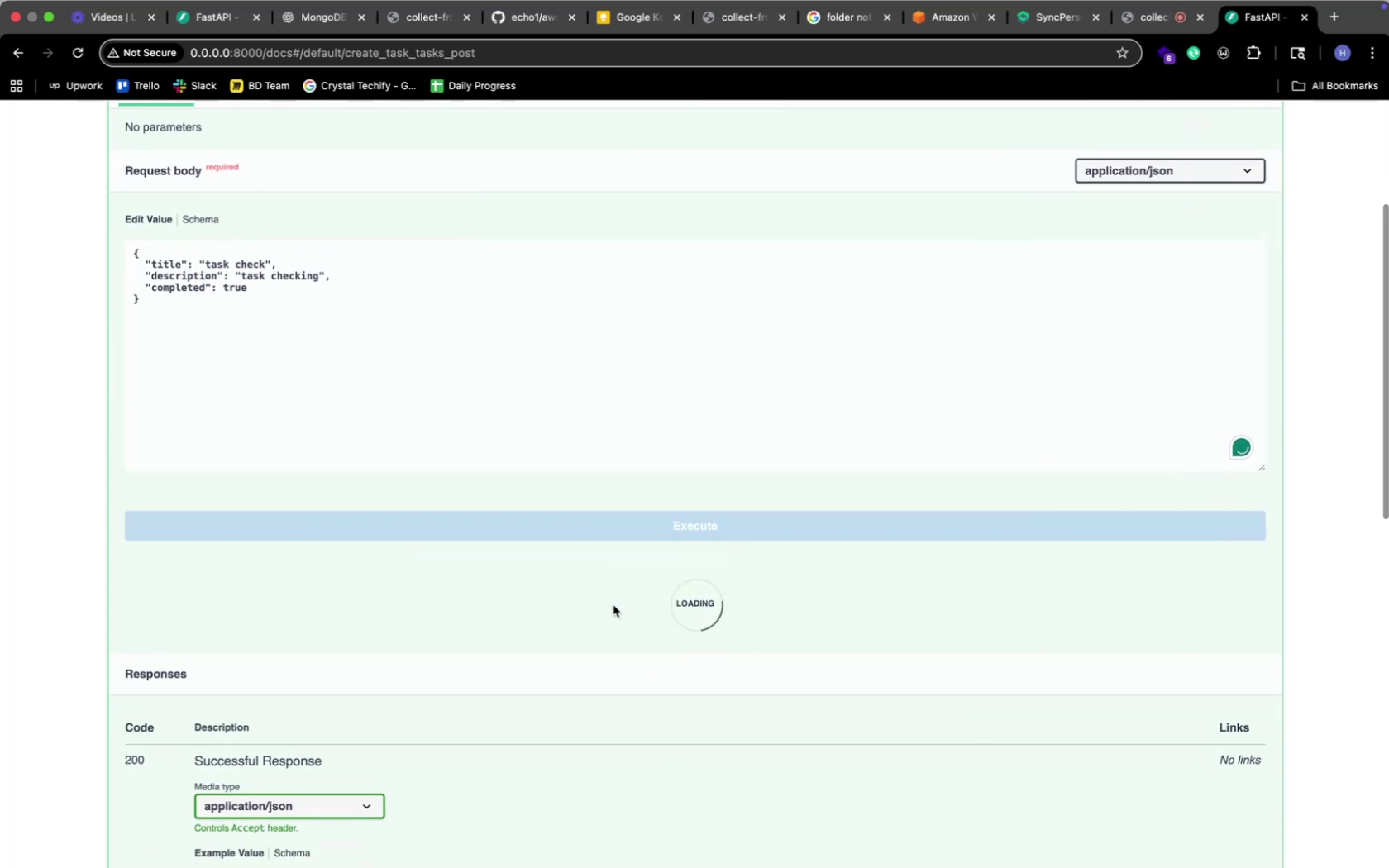 
key(Meta+Tab)
 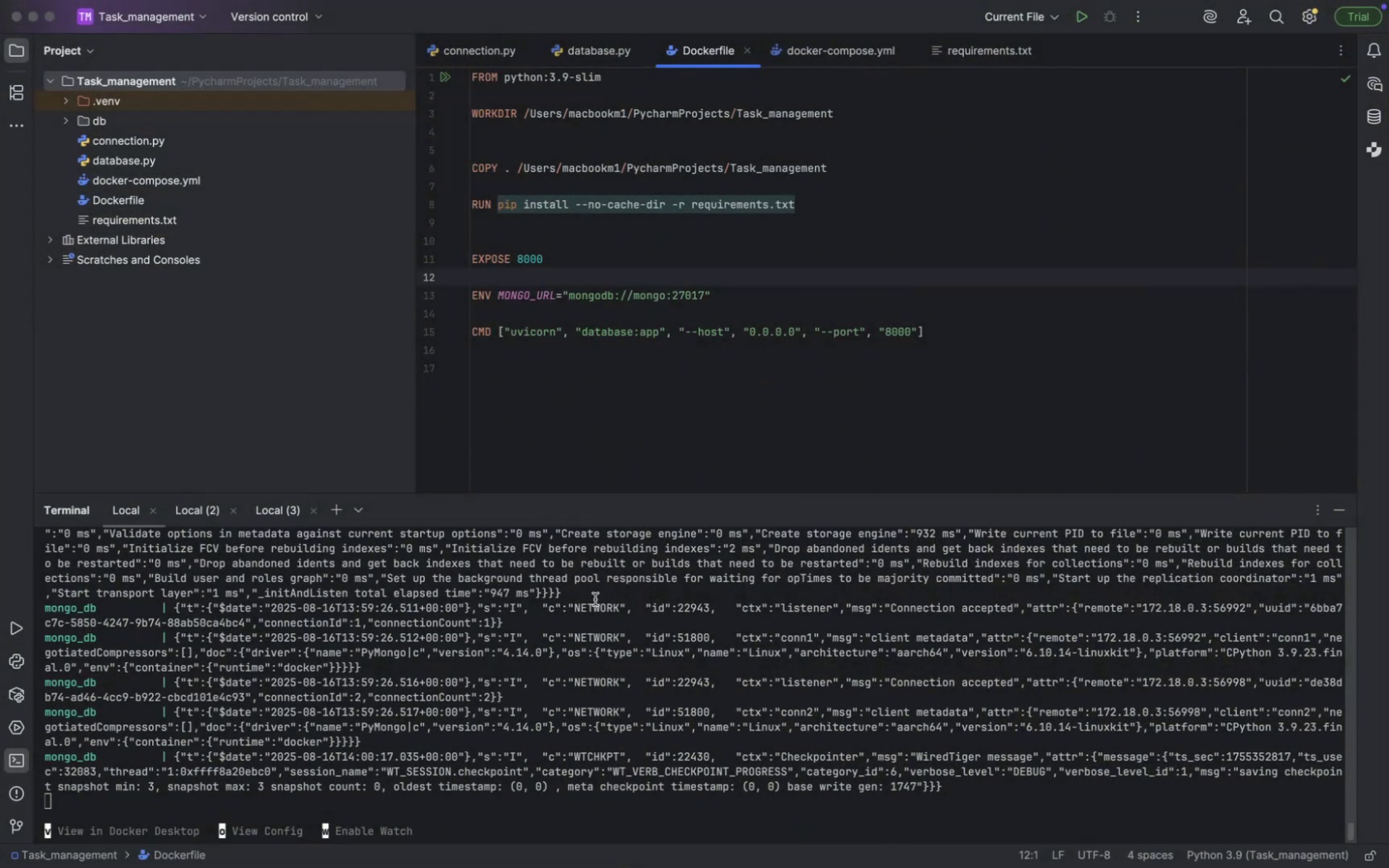 
scroll: coordinate [596, 648], scroll_direction: down, amount: 23.0
 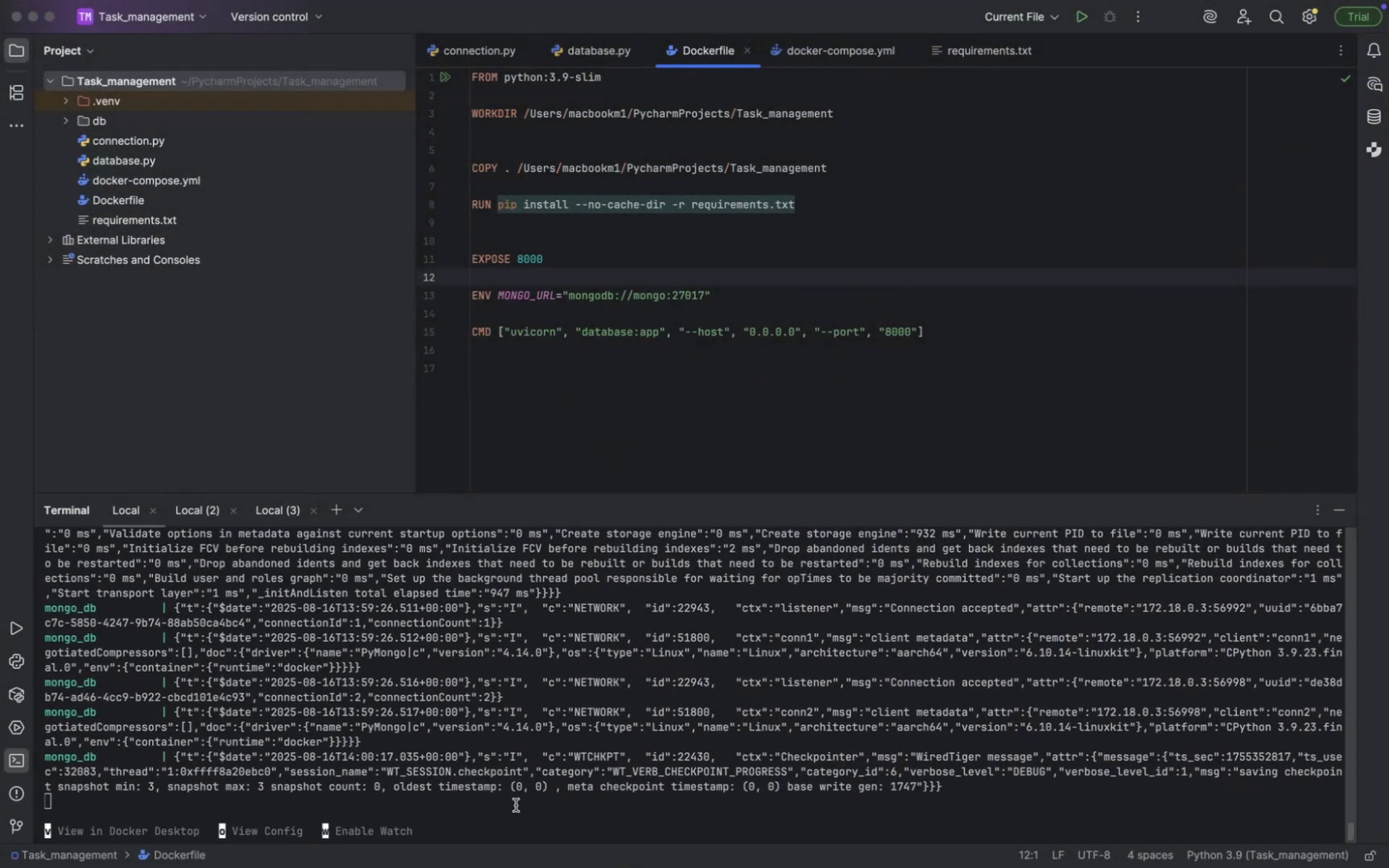 
left_click([515, 807])
 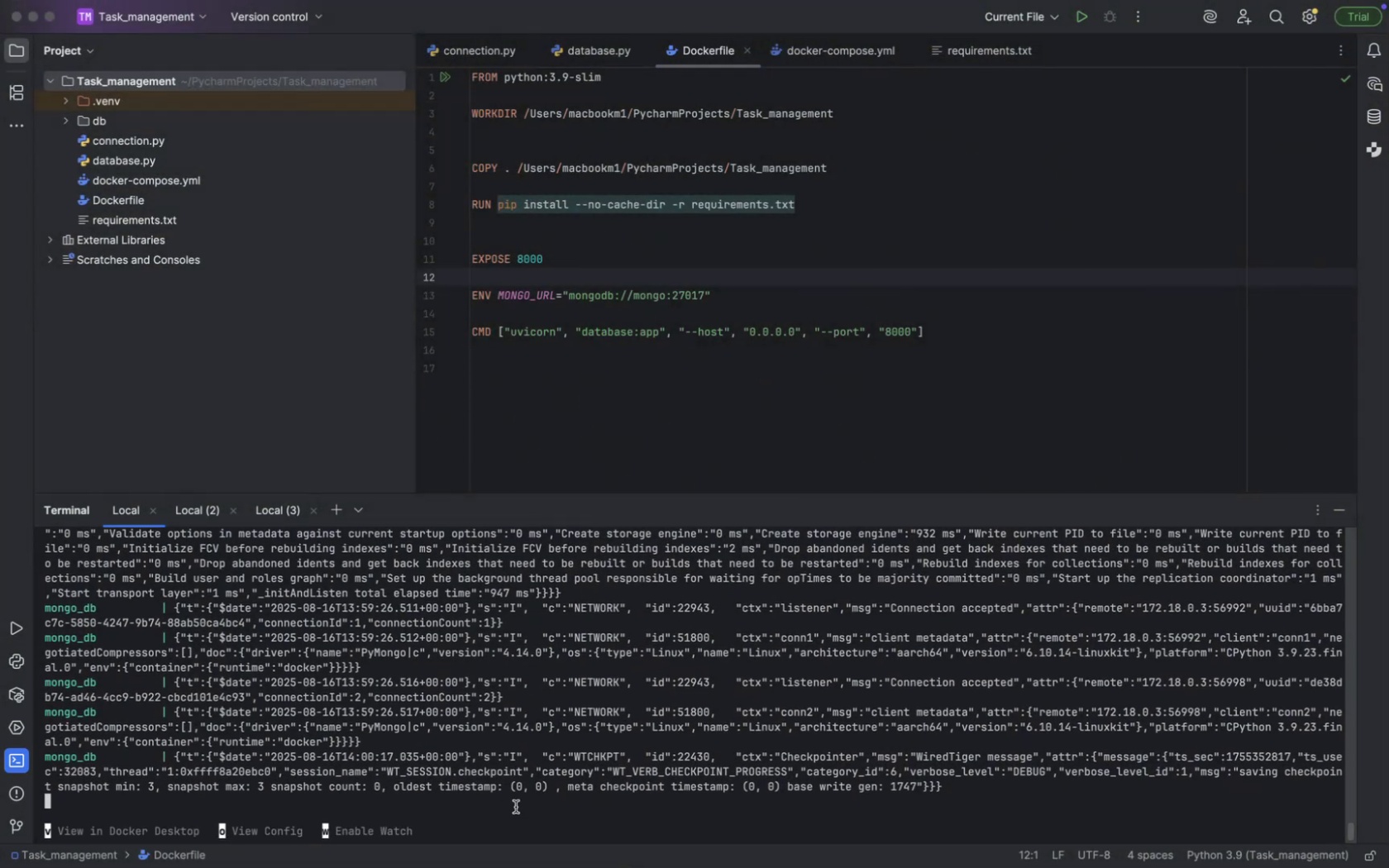 
key(Meta+CommandLeft)
 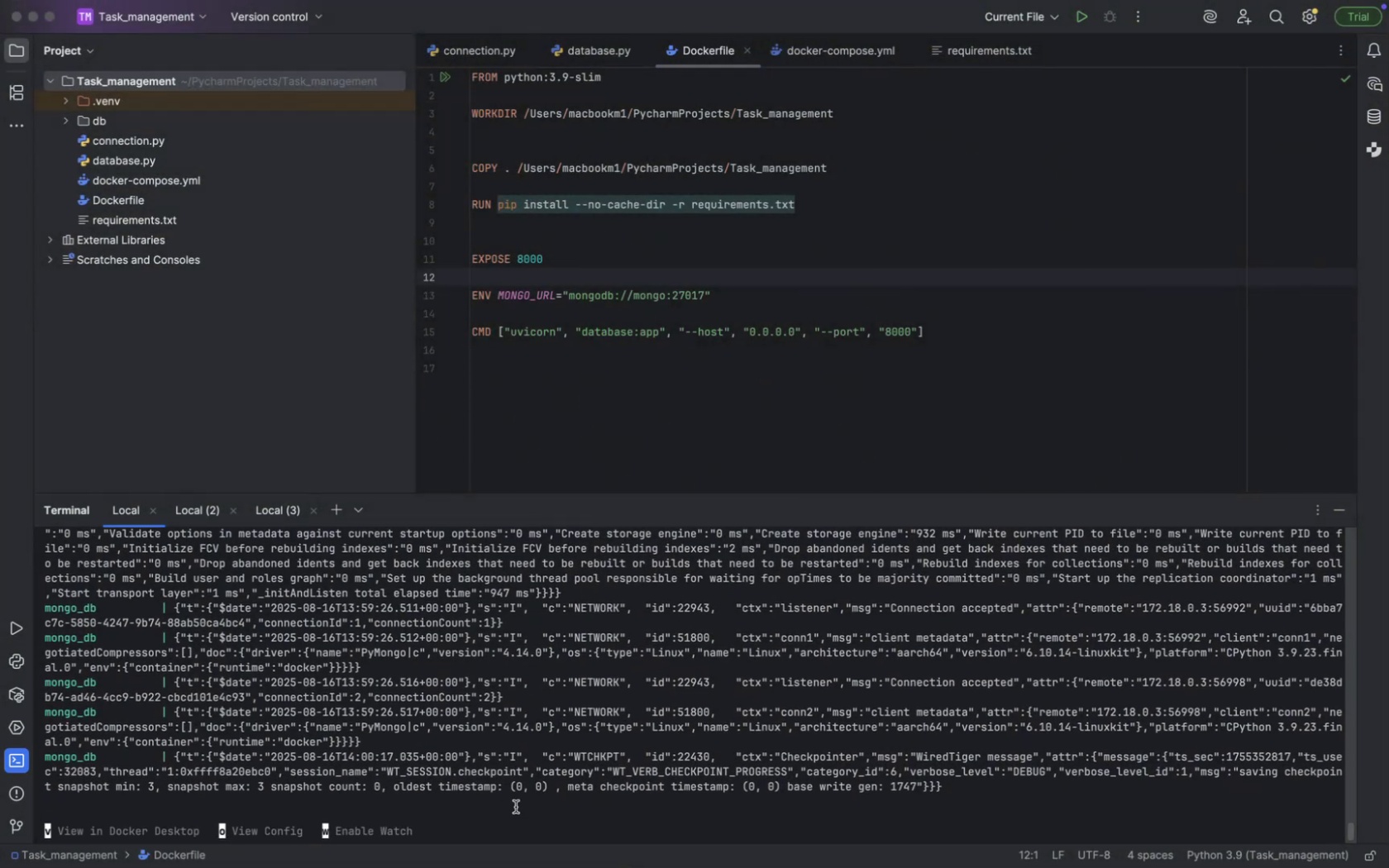 
key(Meta+Tab)
 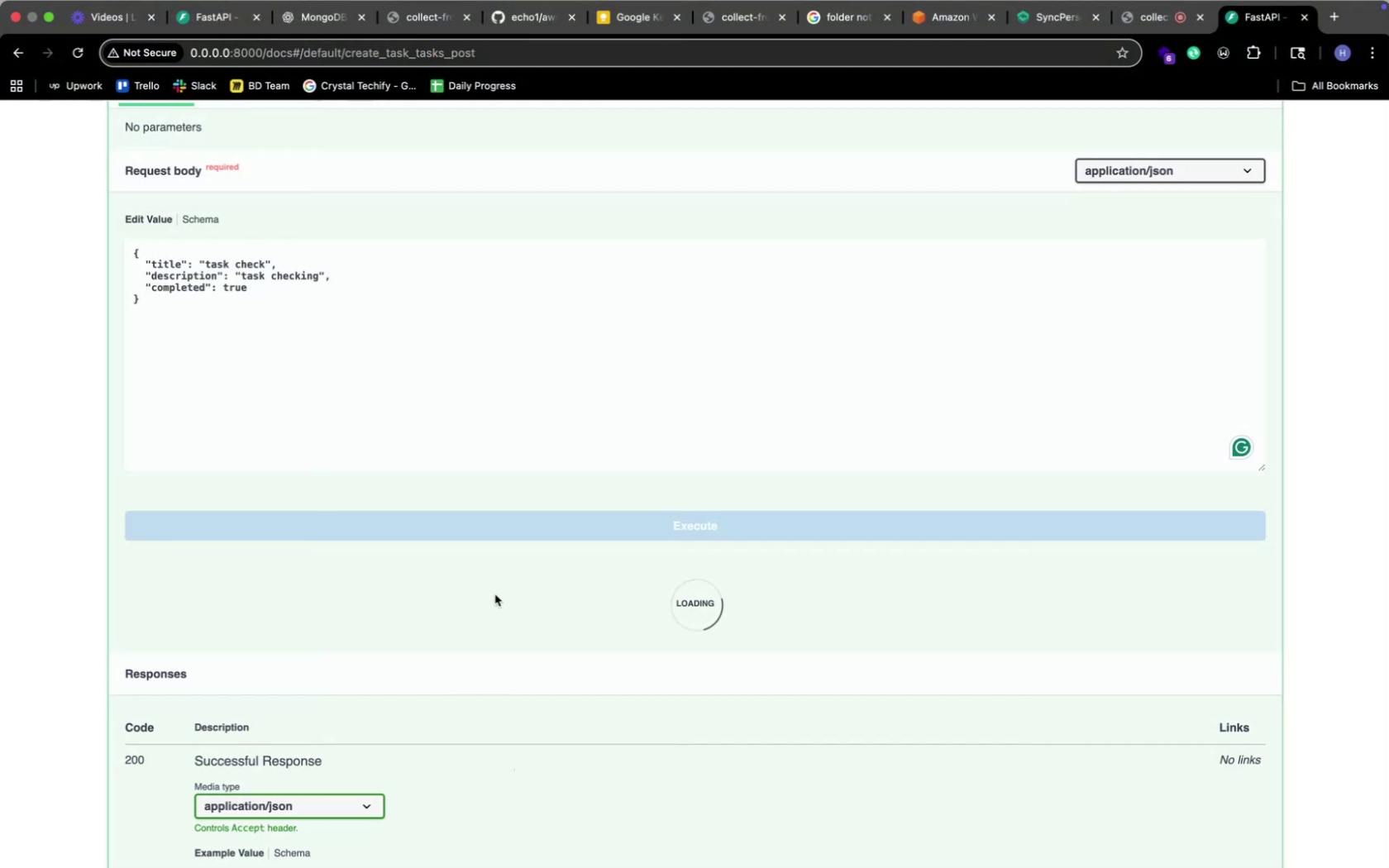 
scroll: coordinate [494, 587], scroll_direction: up, amount: 19.0
 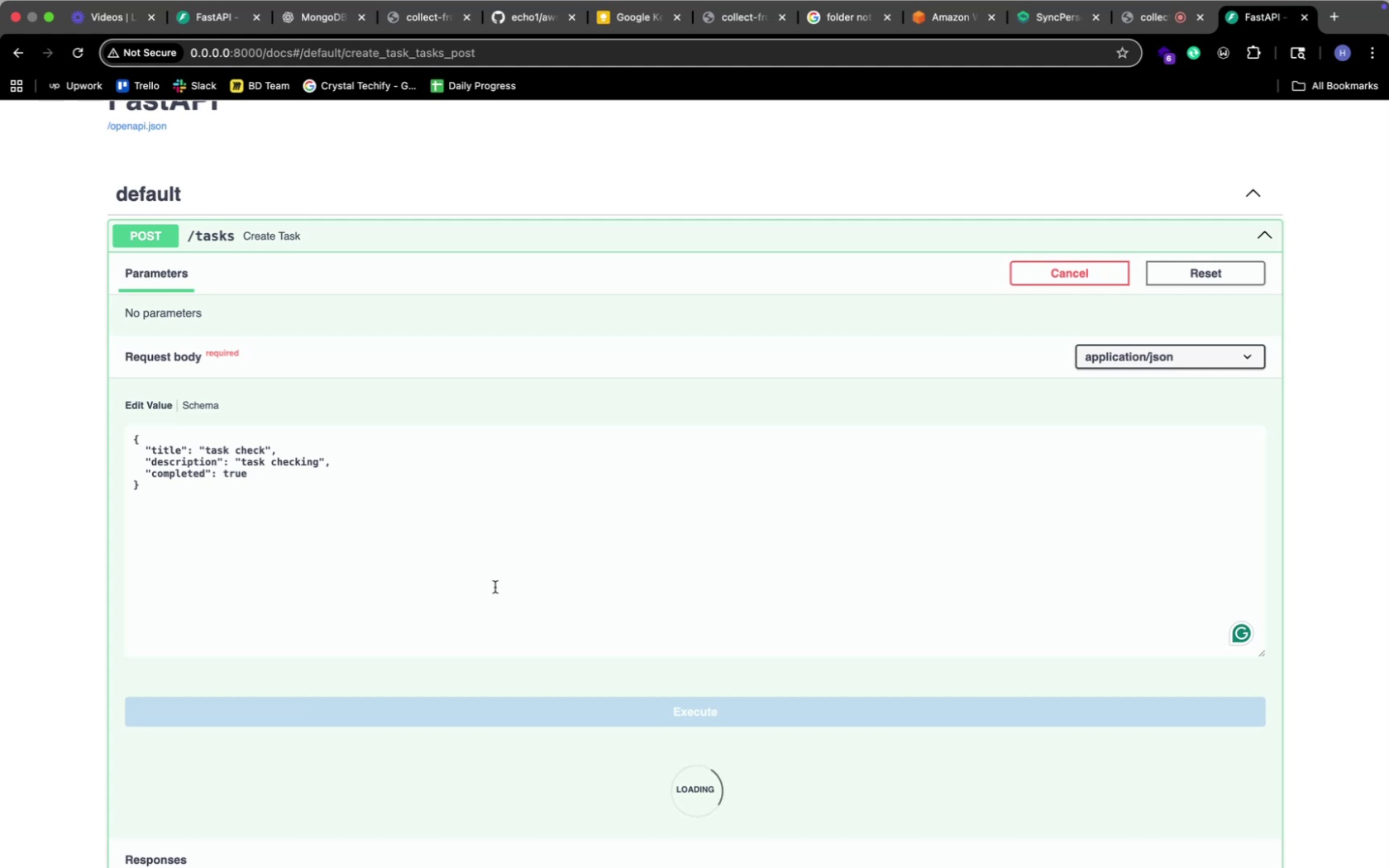 
wait(23.18)
 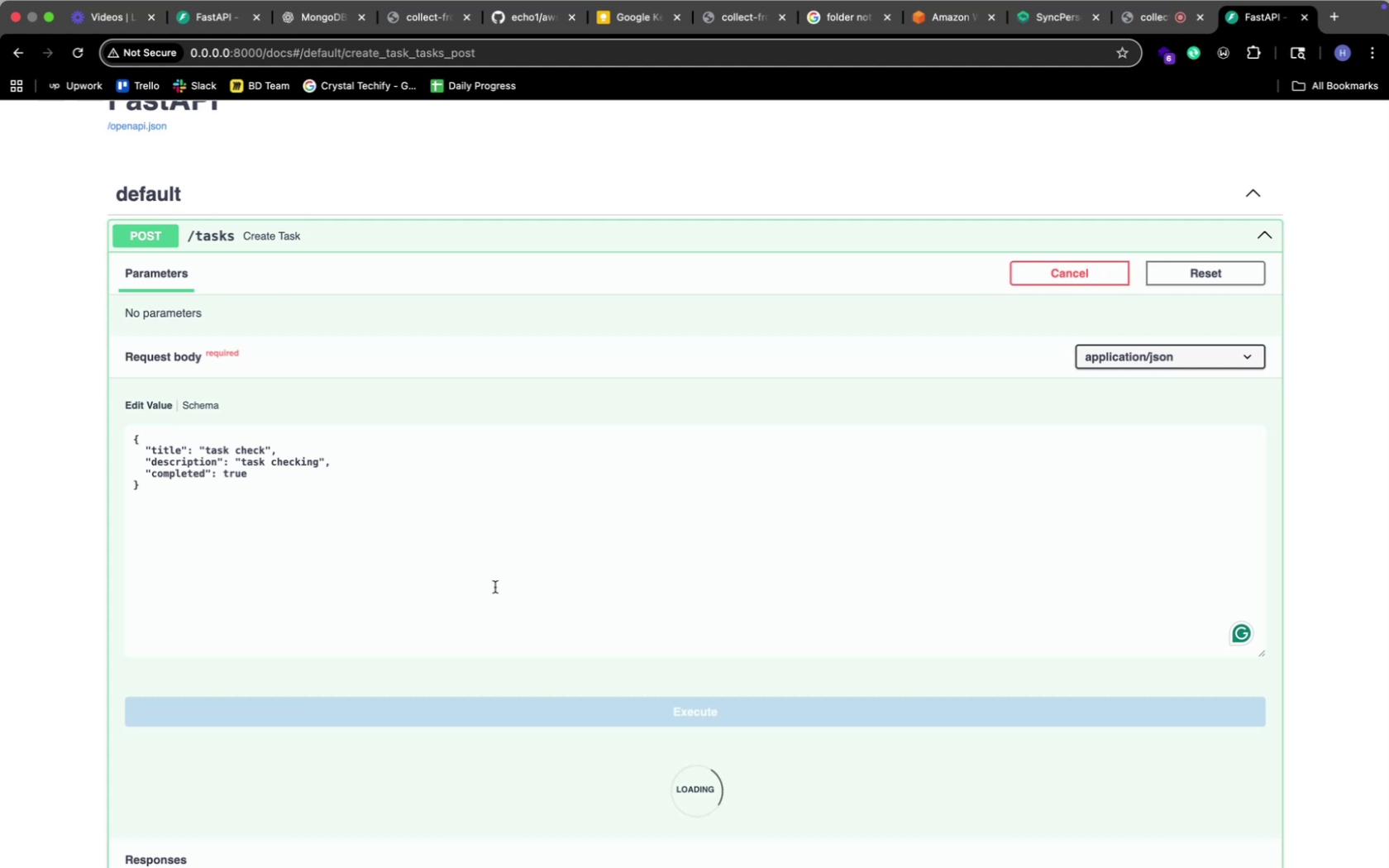 
scroll: coordinate [494, 587], scroll_direction: down, amount: 81.0
 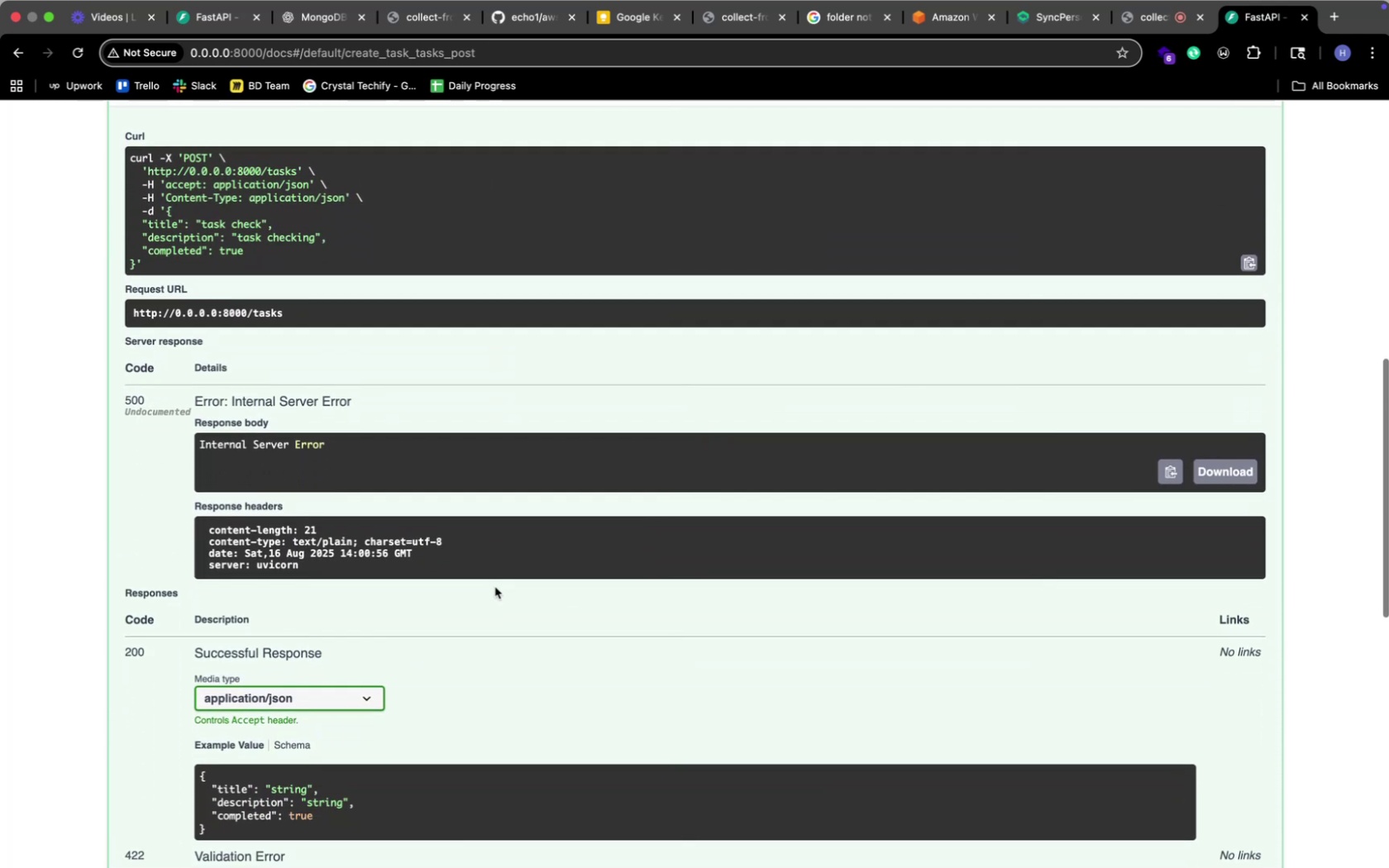 
scroll: coordinate [494, 587], scroll_direction: up, amount: 74.0
 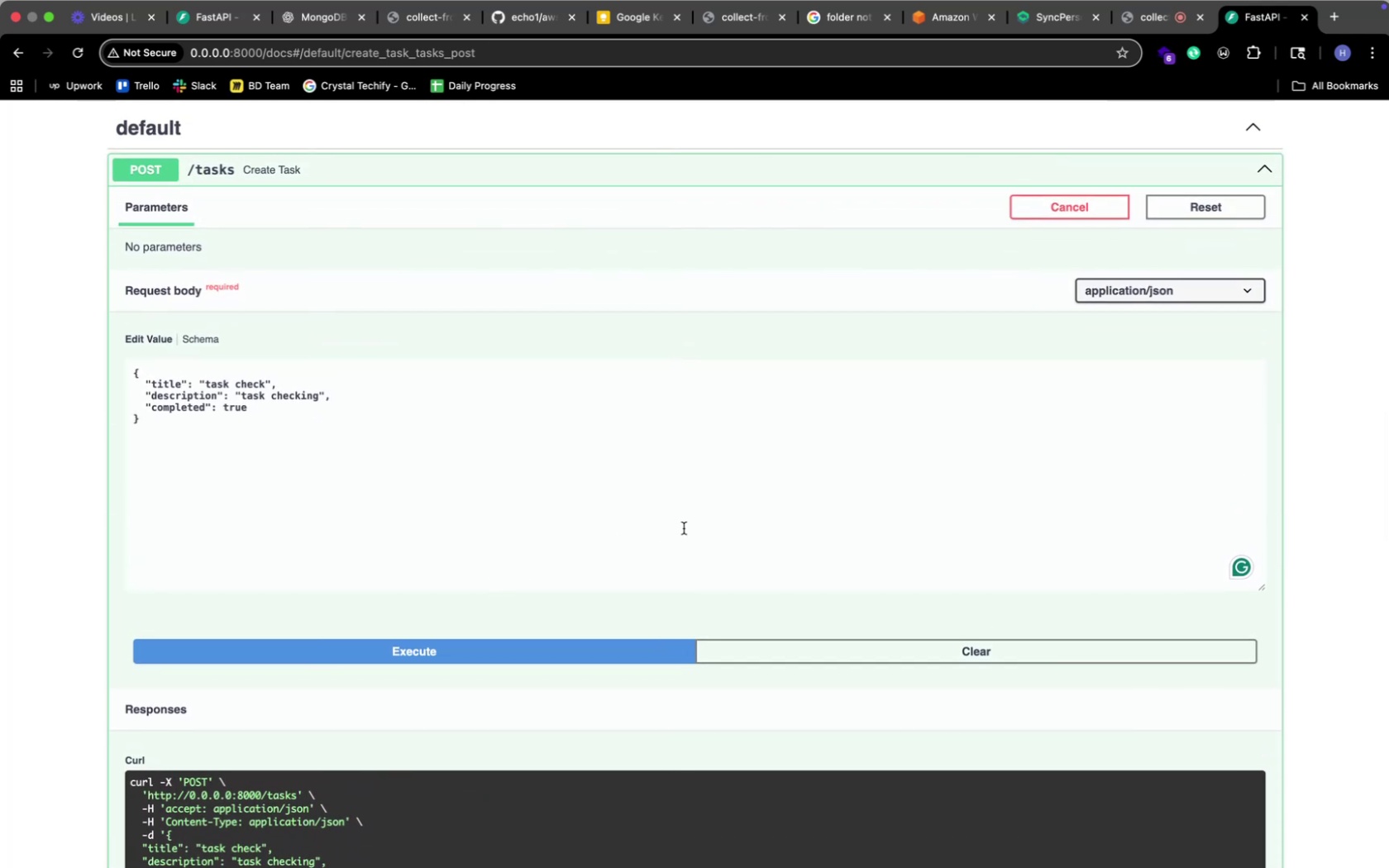 
left_click([1142, 7])
 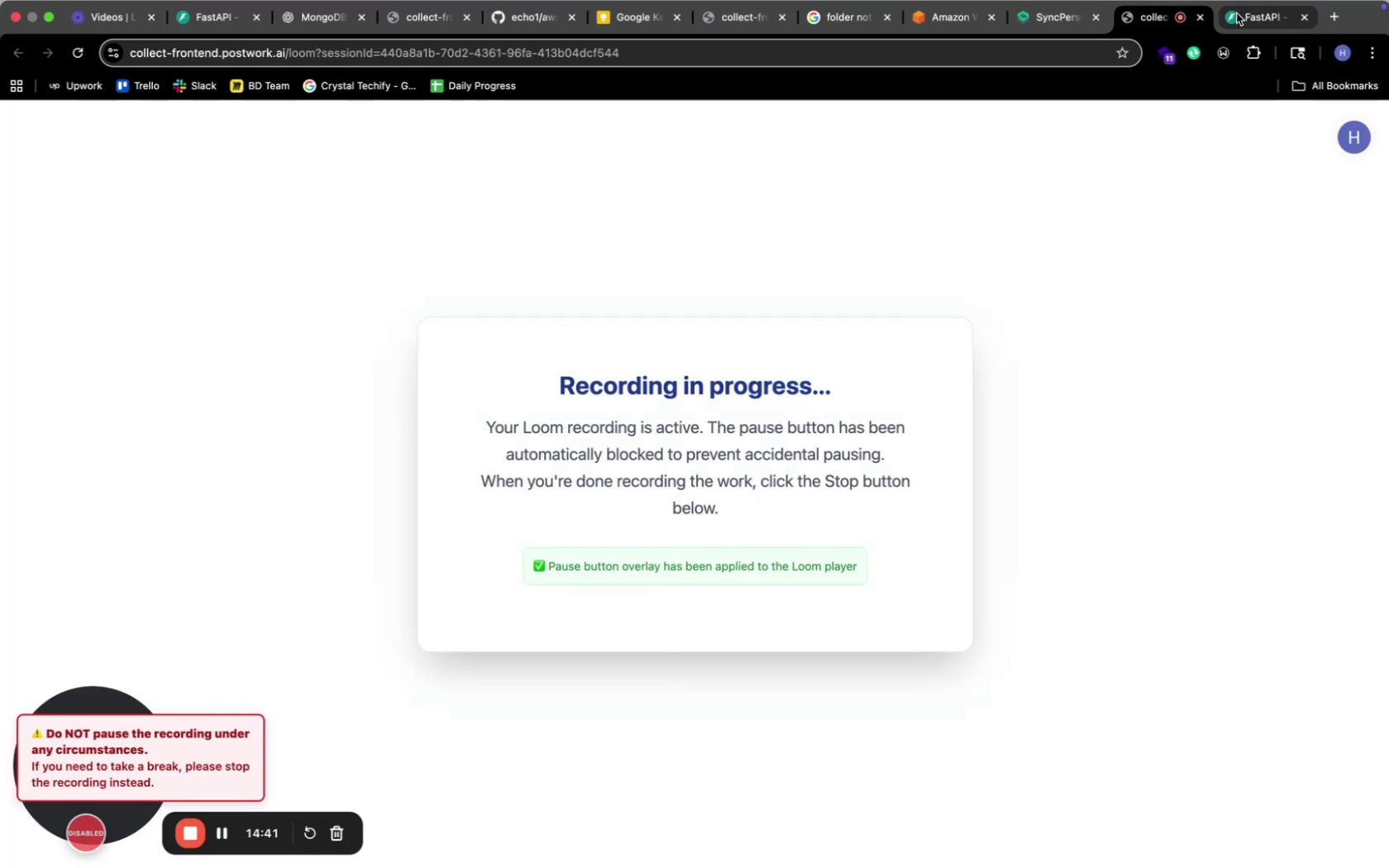 
left_click([1234, 14])
 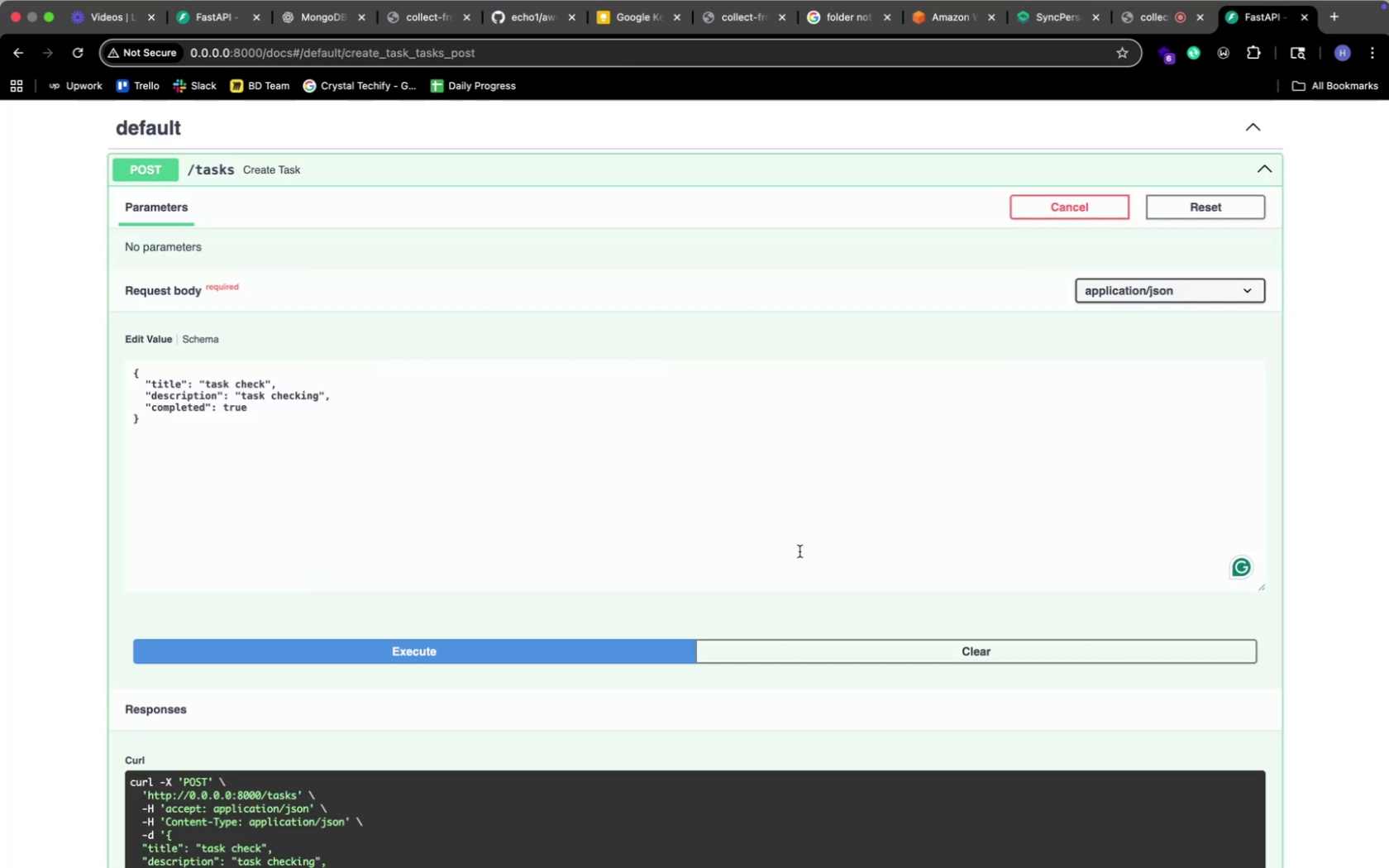 
scroll: coordinate [799, 551], scroll_direction: up, amount: 8.0
 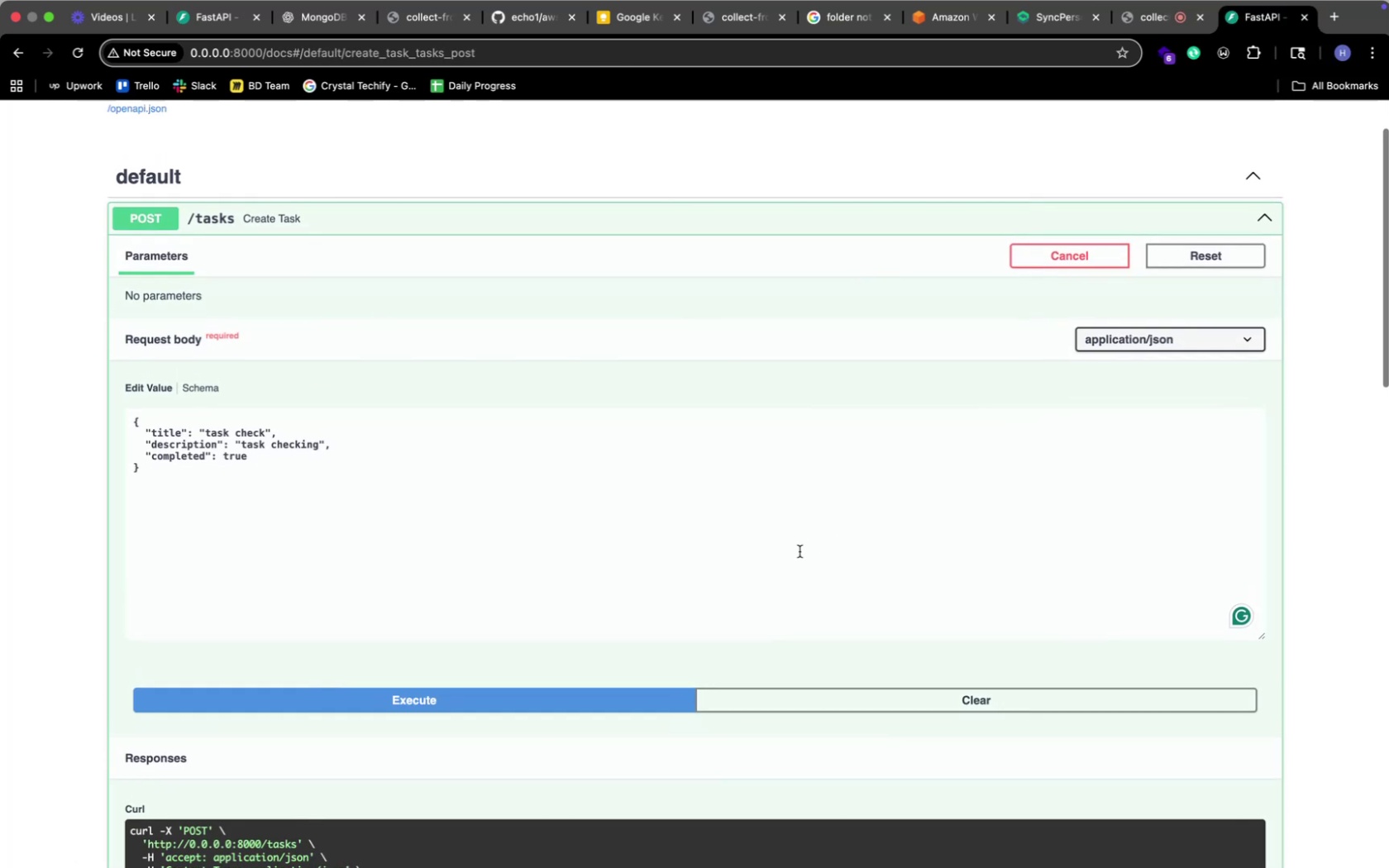 
key(Meta+CommandLeft)
 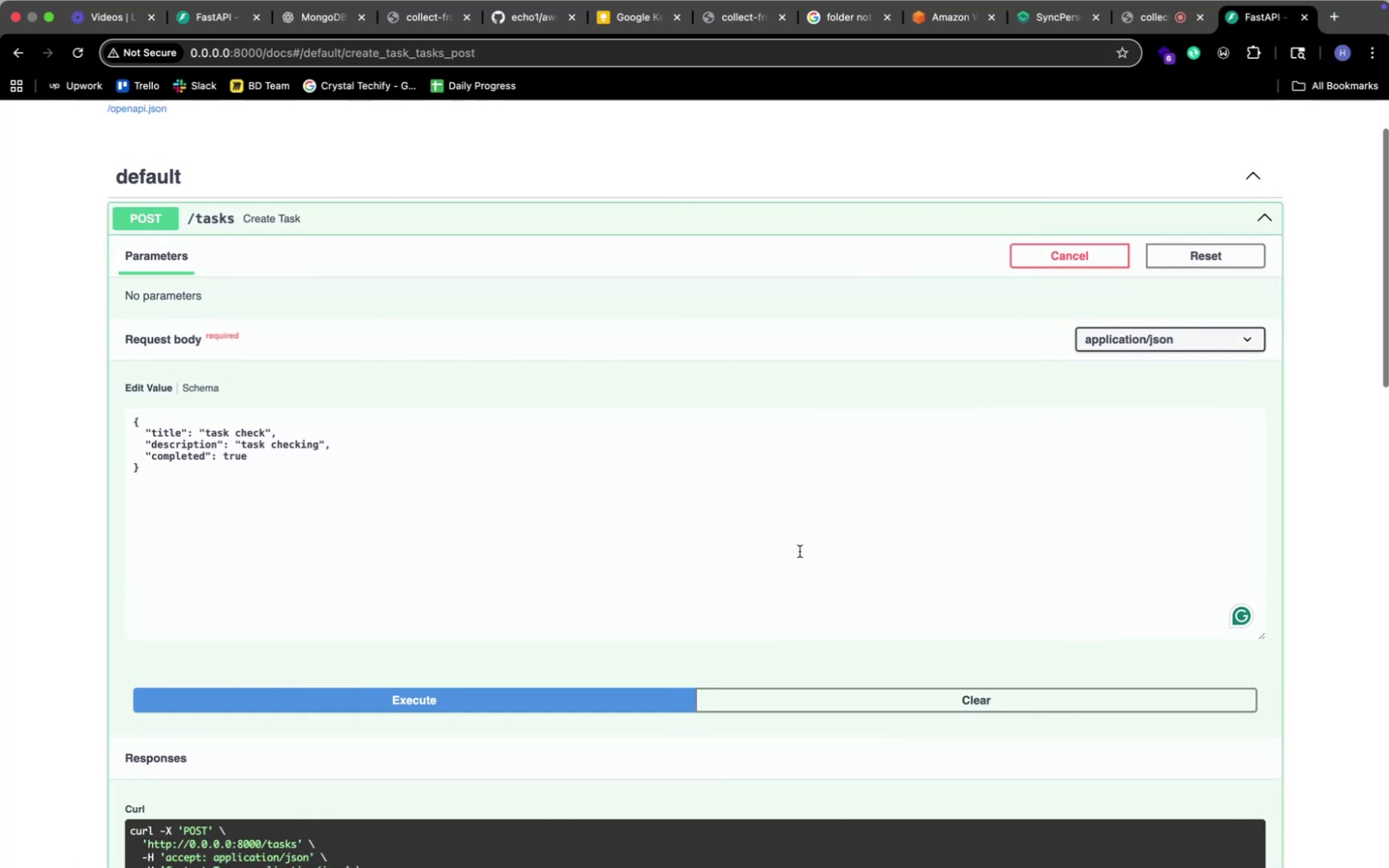 
key(Meta+Tab)
 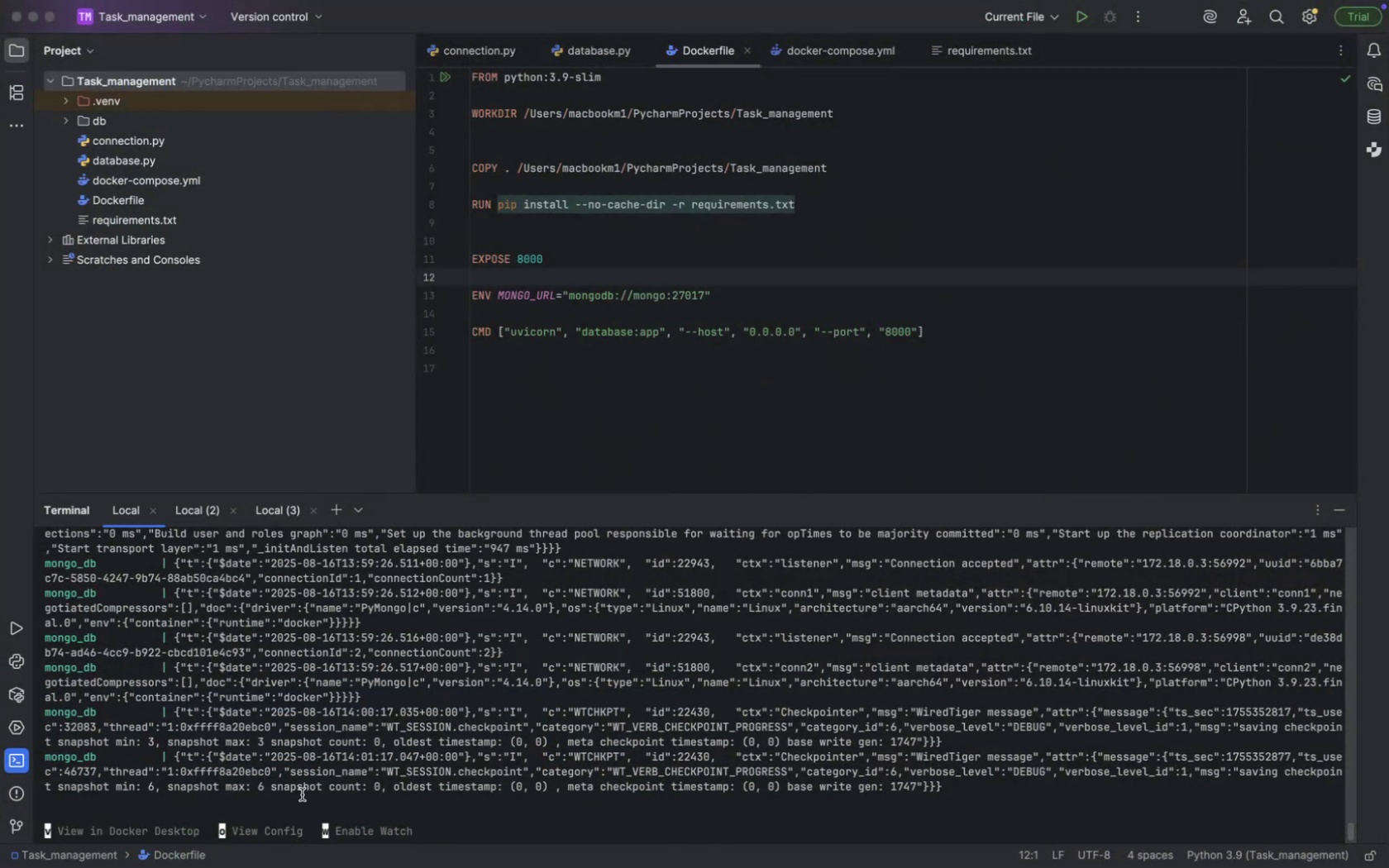 
scroll: coordinate [265, 727], scroll_direction: up, amount: 137.0
 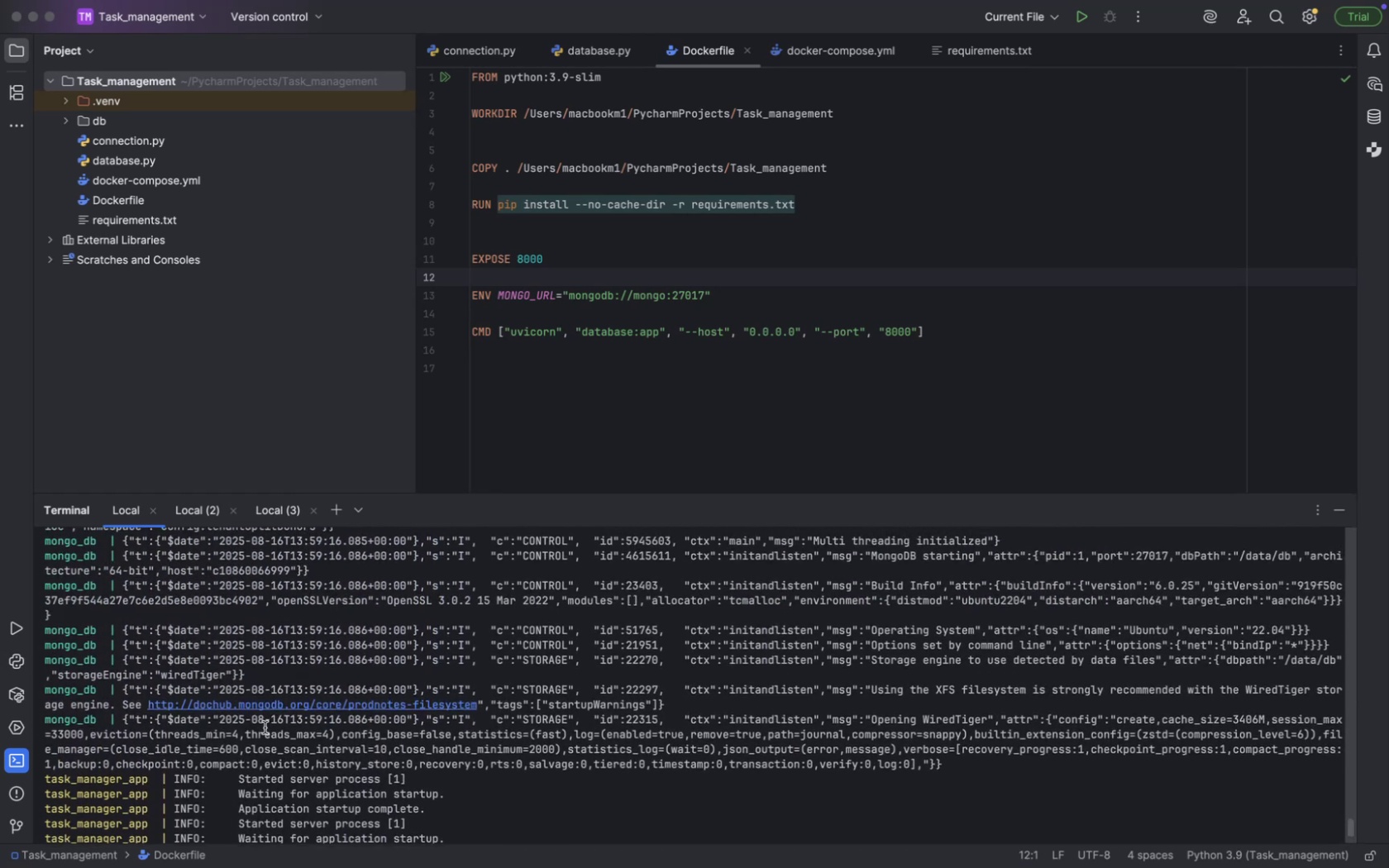 
scroll: coordinate [265, 727], scroll_direction: down, amount: 148.0
 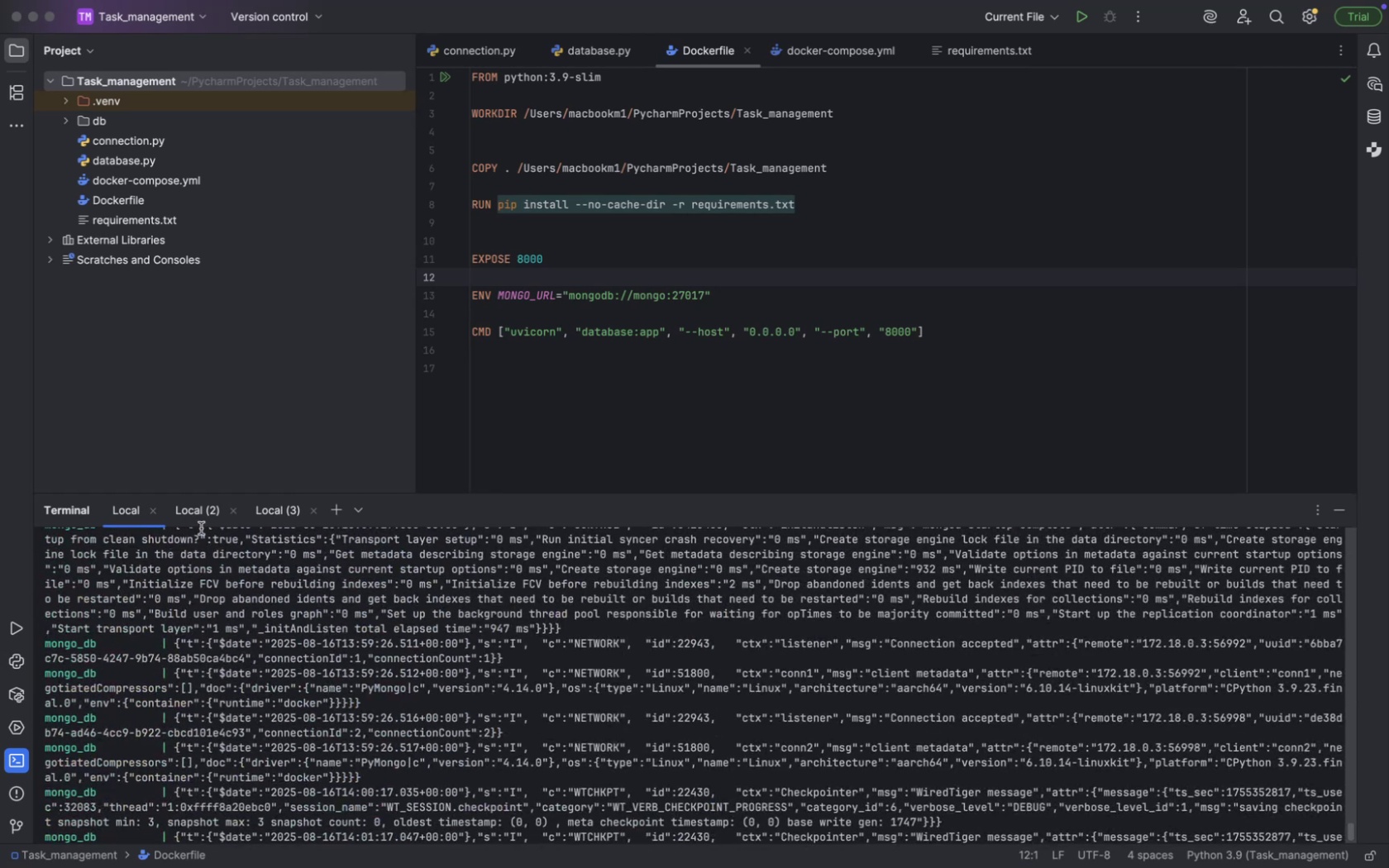 
left_click([195, 509])
 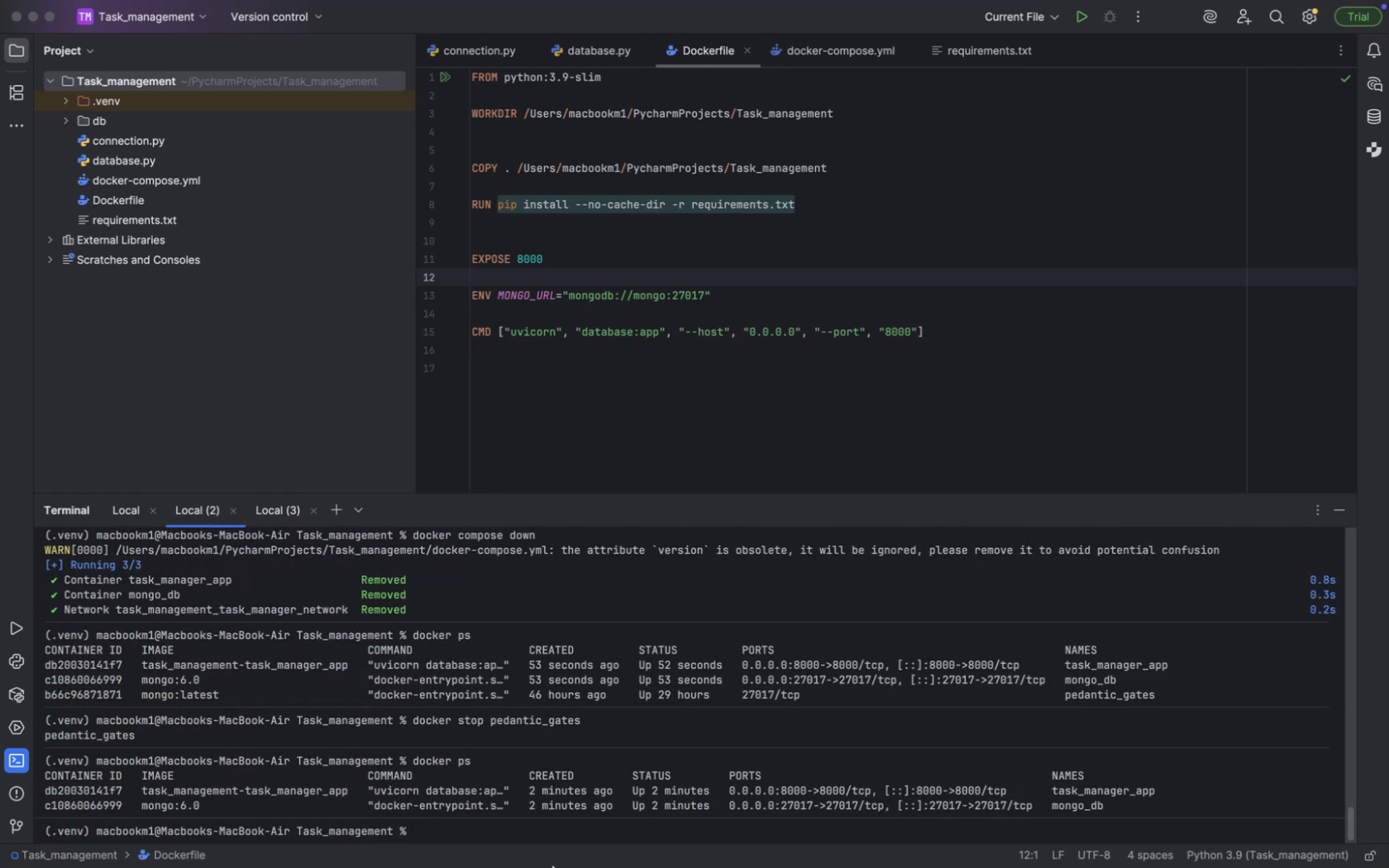 
key(ArrowUp)
 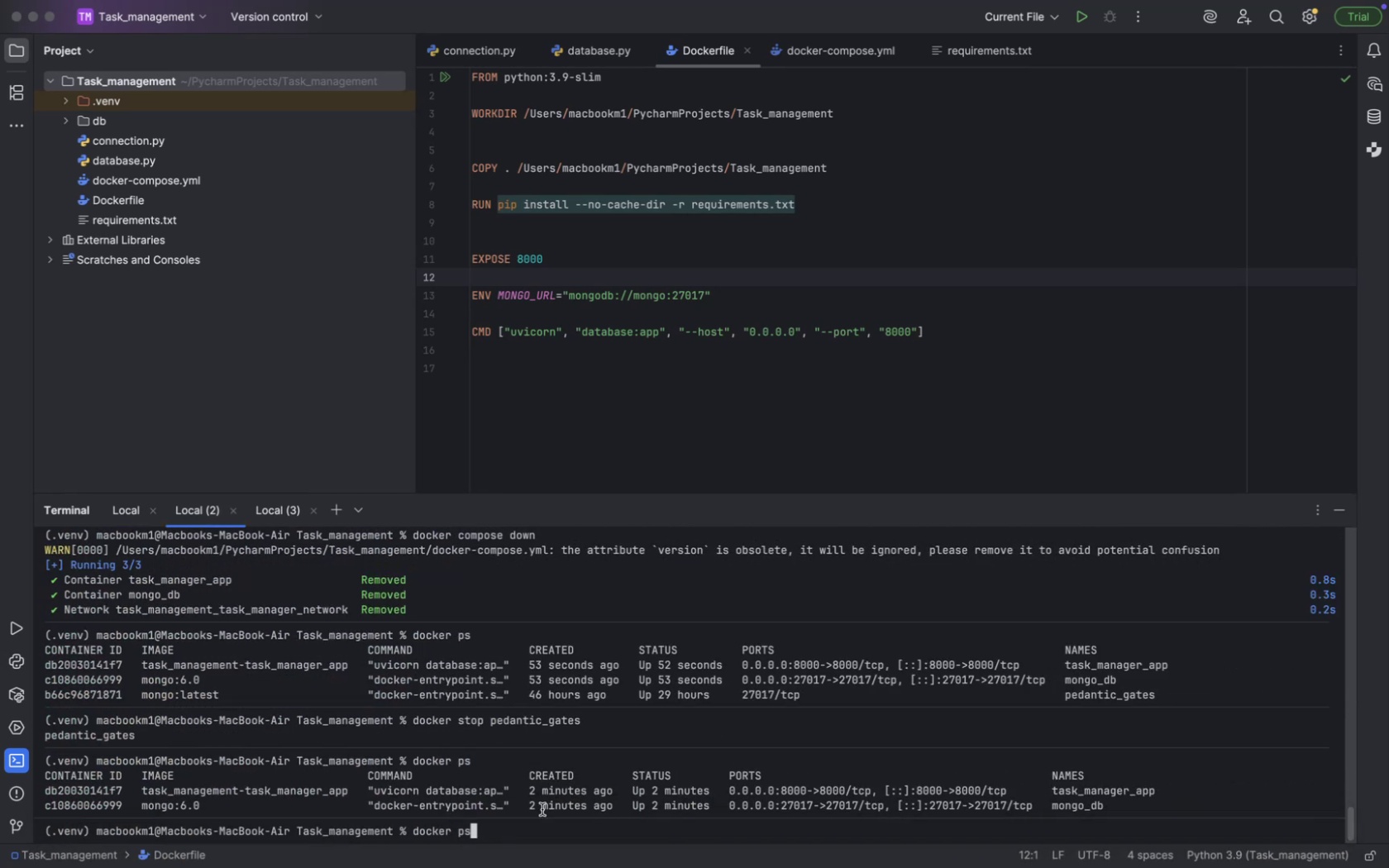 
key(BracketRight)
 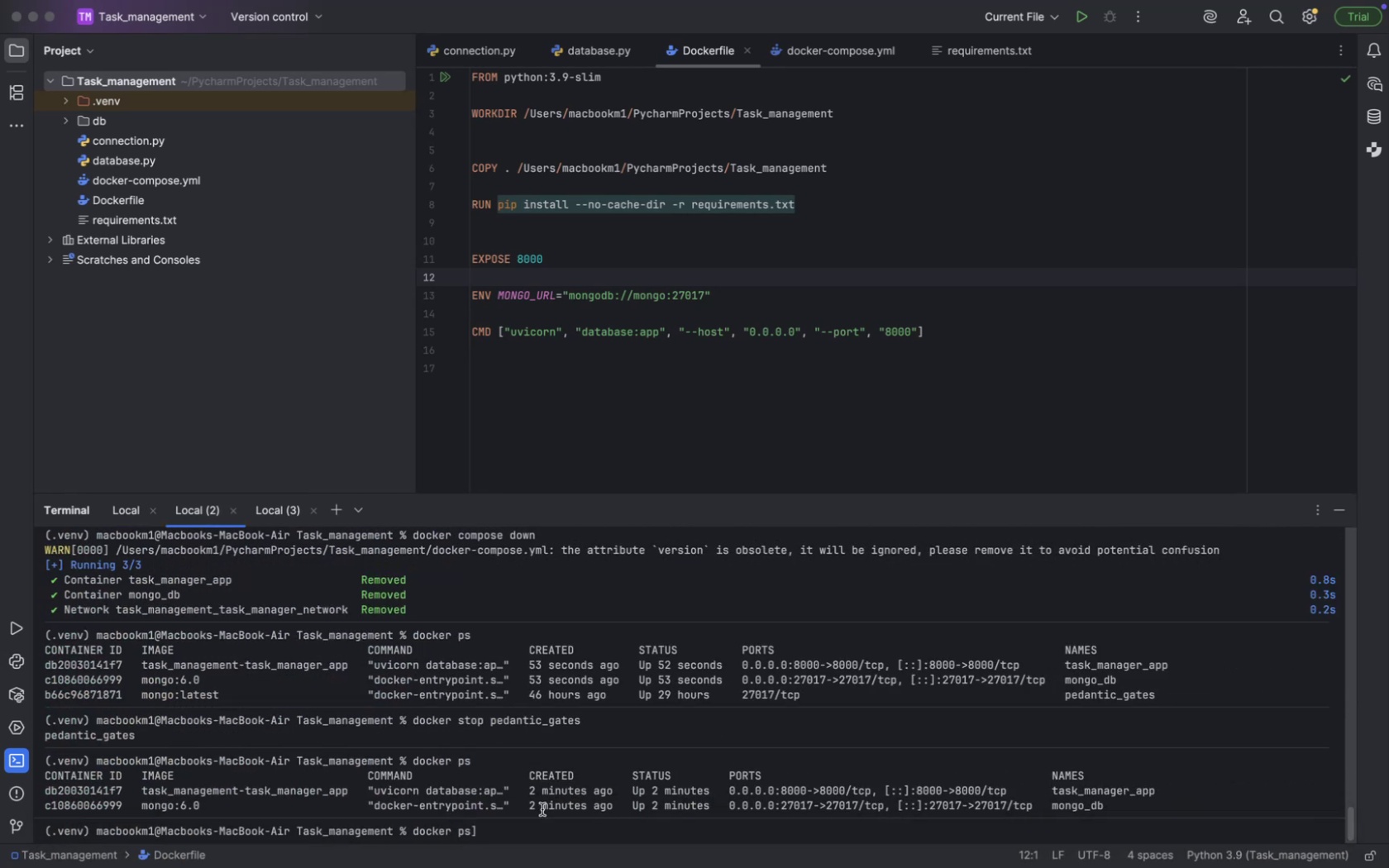 
key(Backspace)
 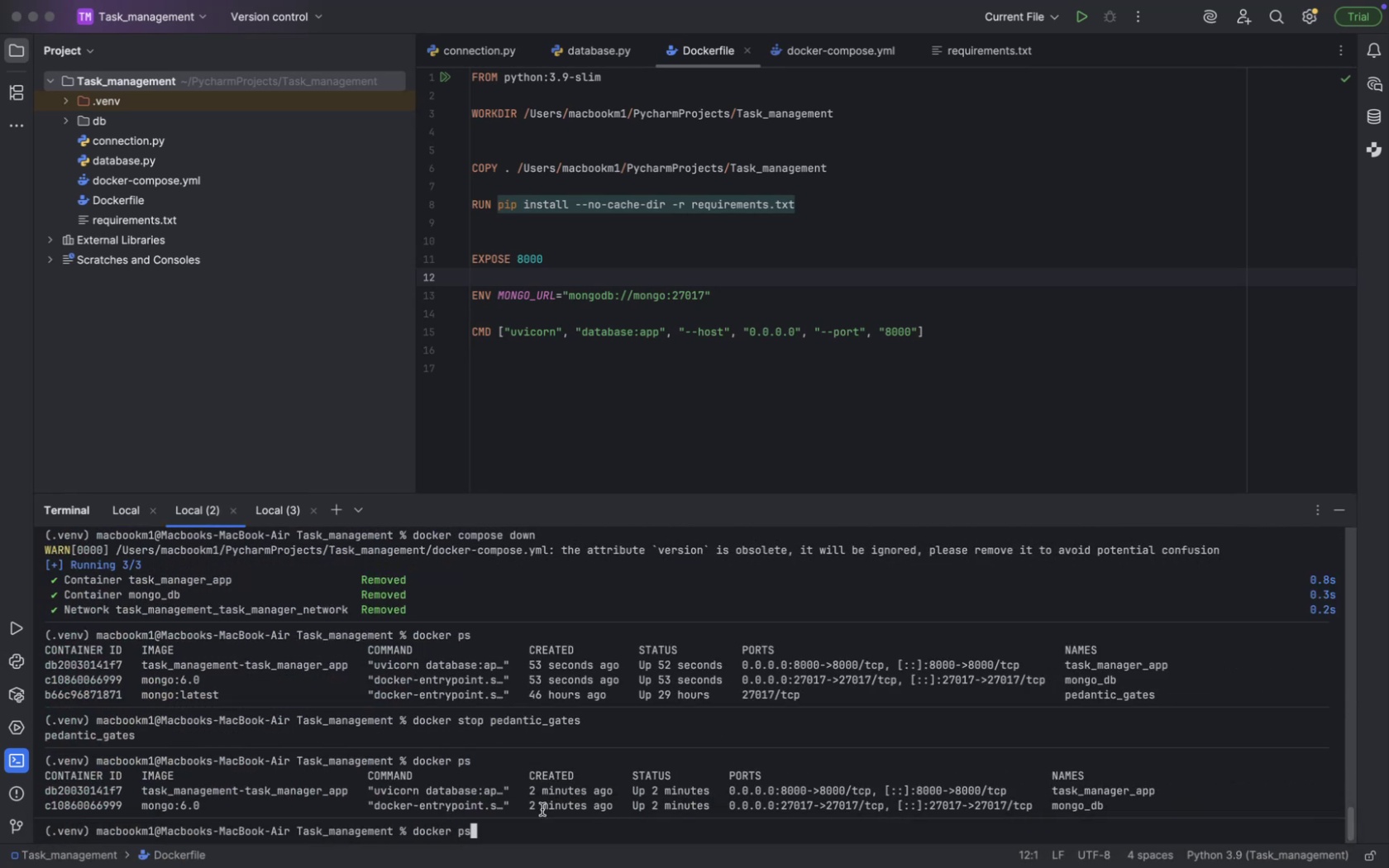 
key(Enter)
 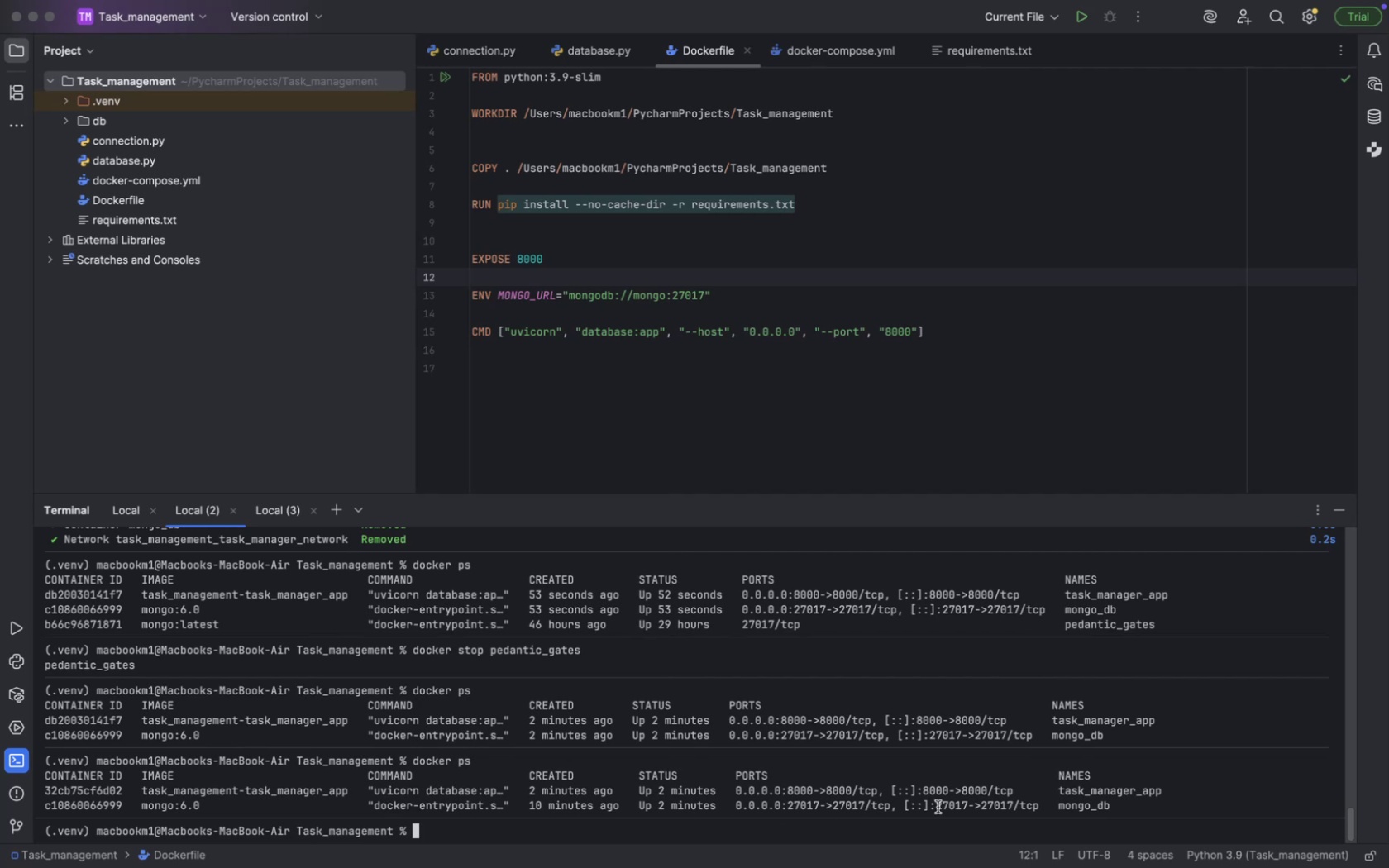 
wait(13.44)
 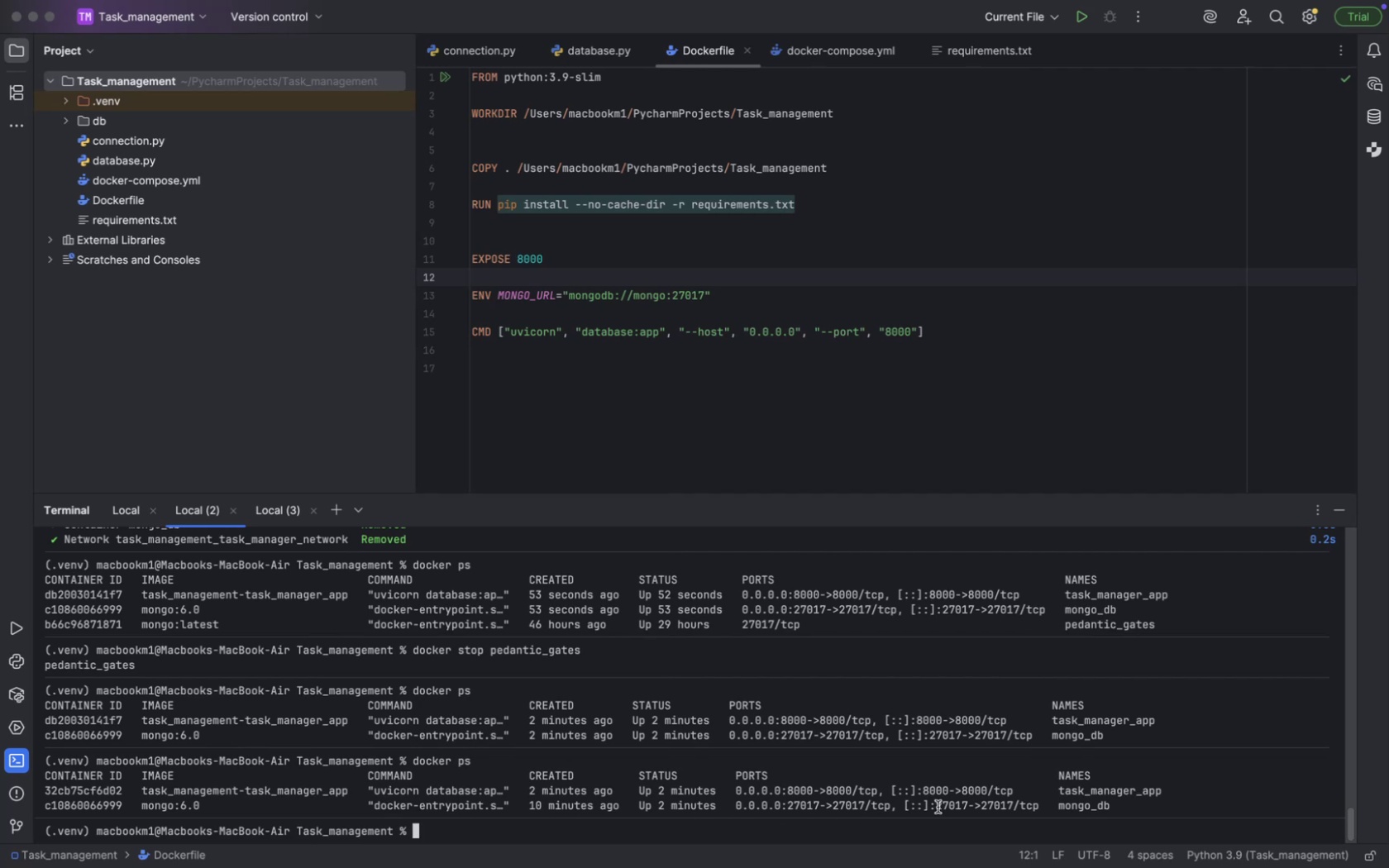 
scroll: coordinate [819, 297], scroll_direction: up, amount: 9.0
 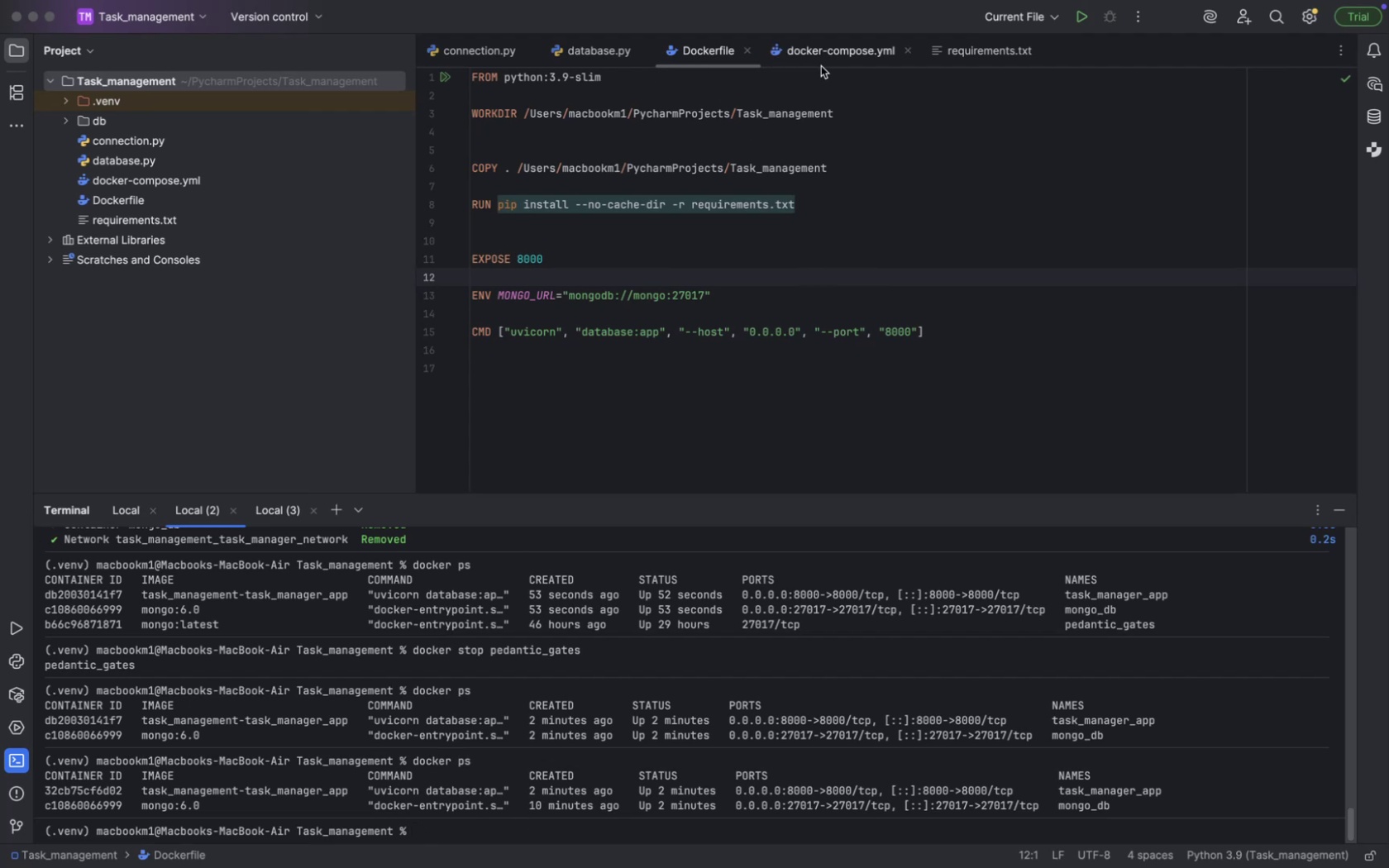 
left_click([813, 44])
 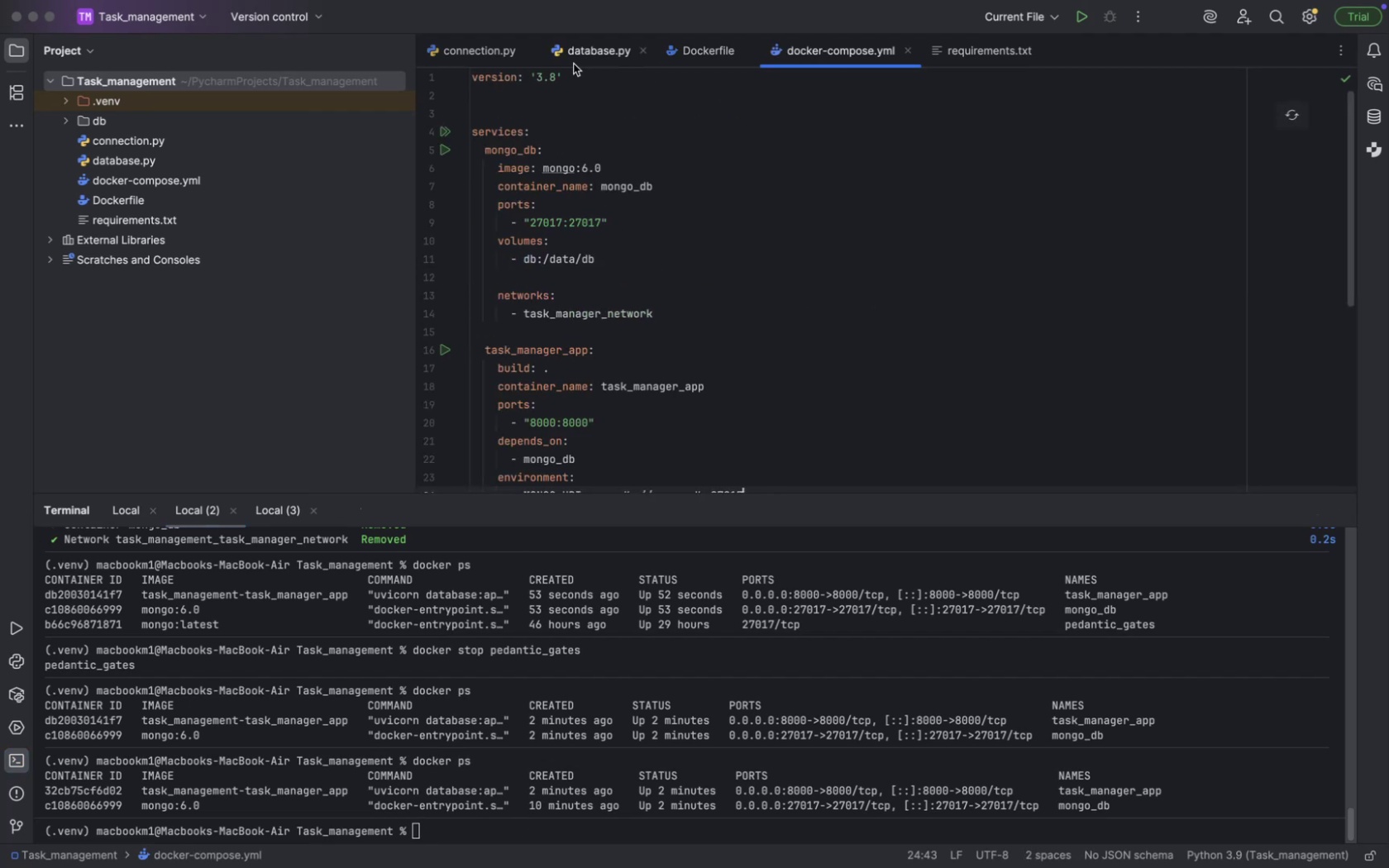 
left_click([574, 61])
 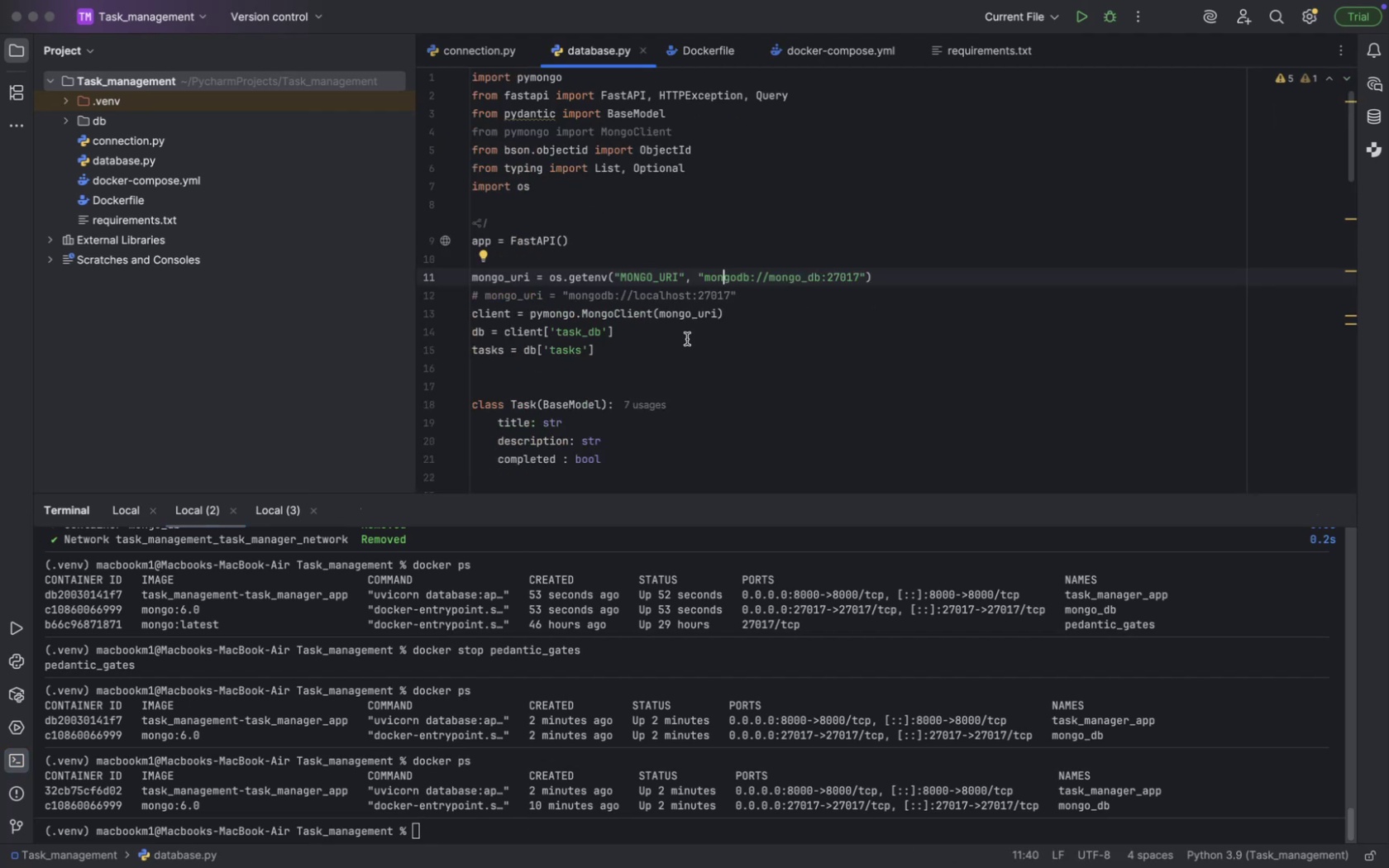 
scroll: coordinate [686, 339], scroll_direction: down, amount: 1.0
 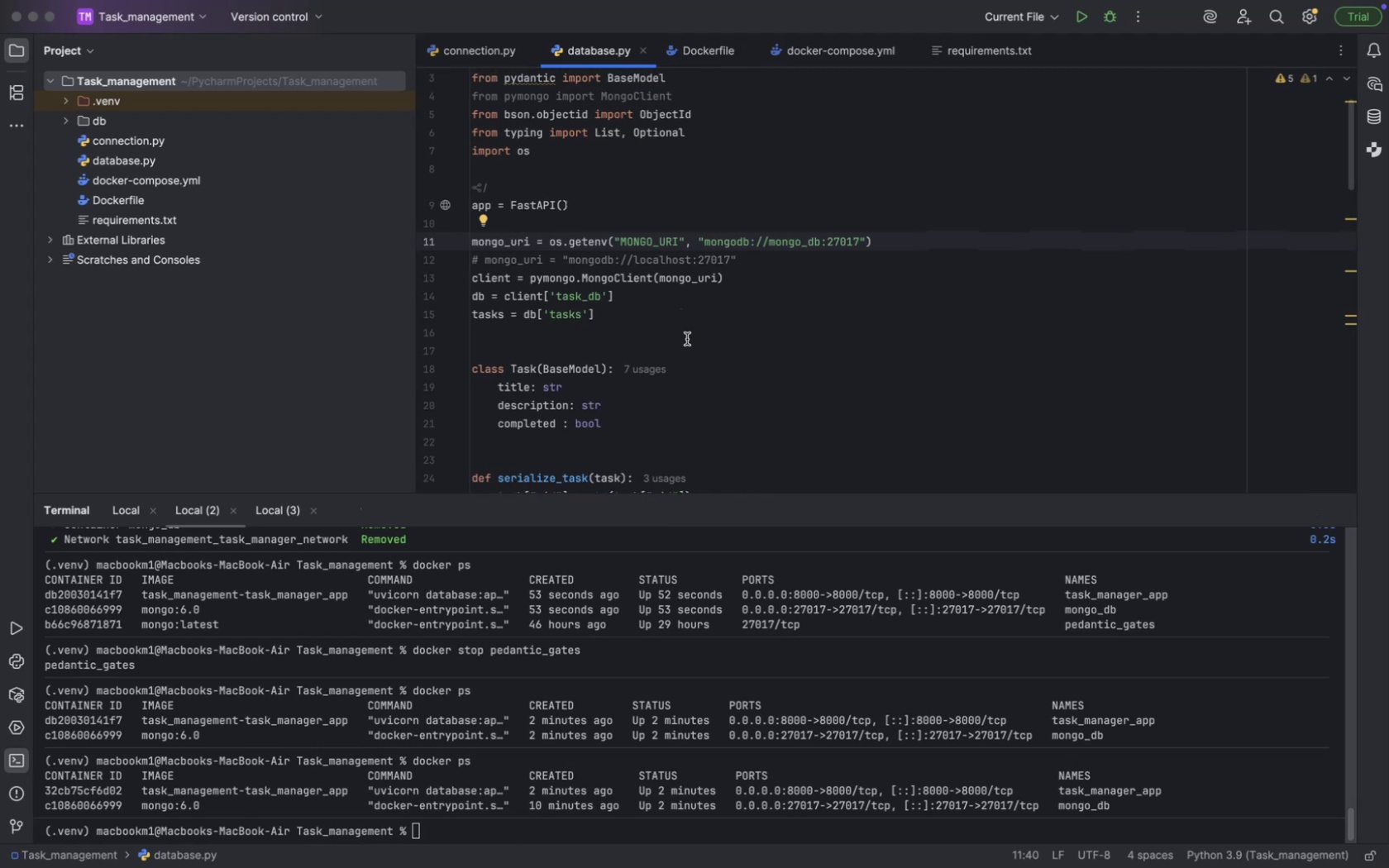 
scroll: coordinate [686, 339], scroll_direction: up, amount: 5.0
 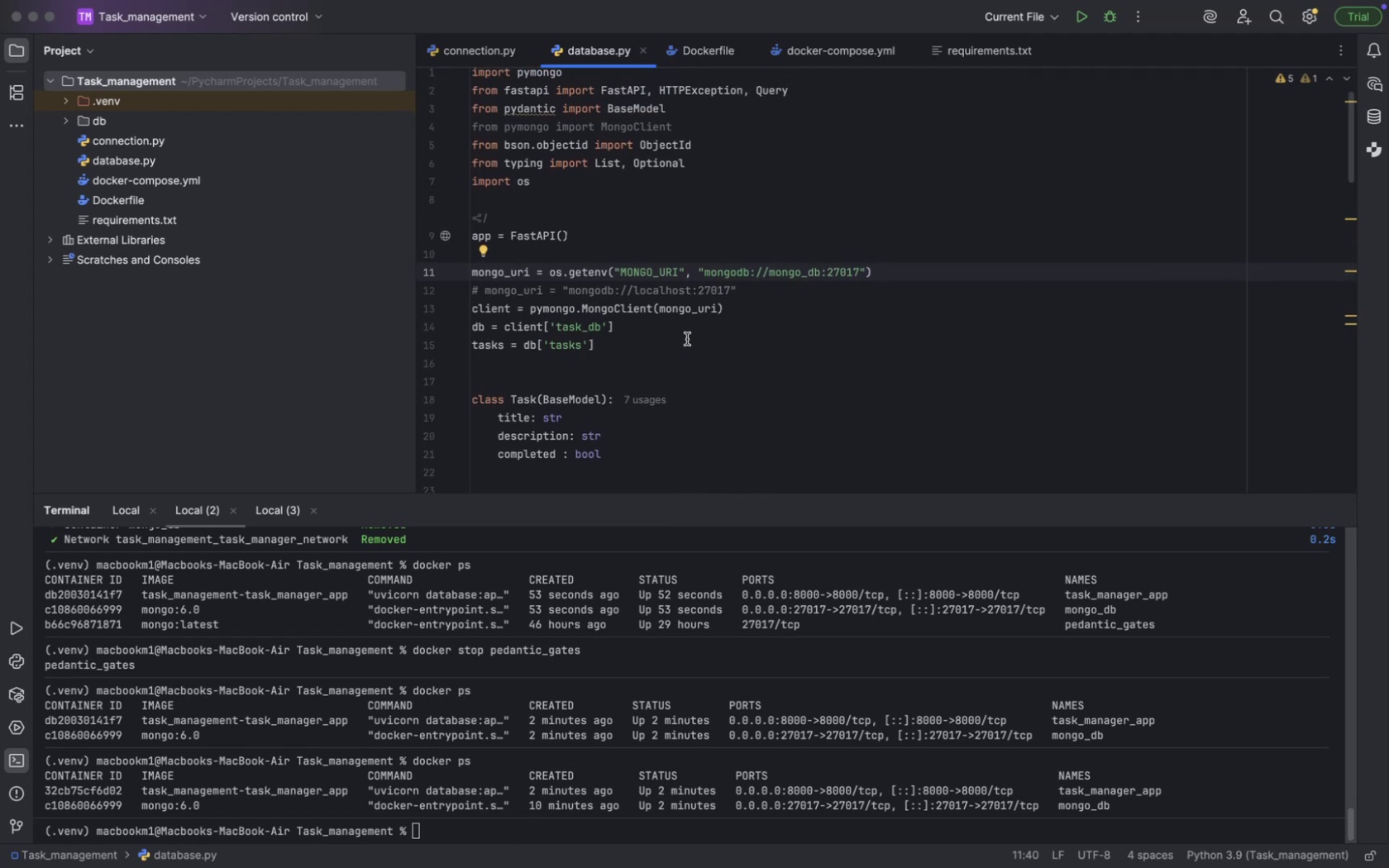 
key(ArrowUp)
 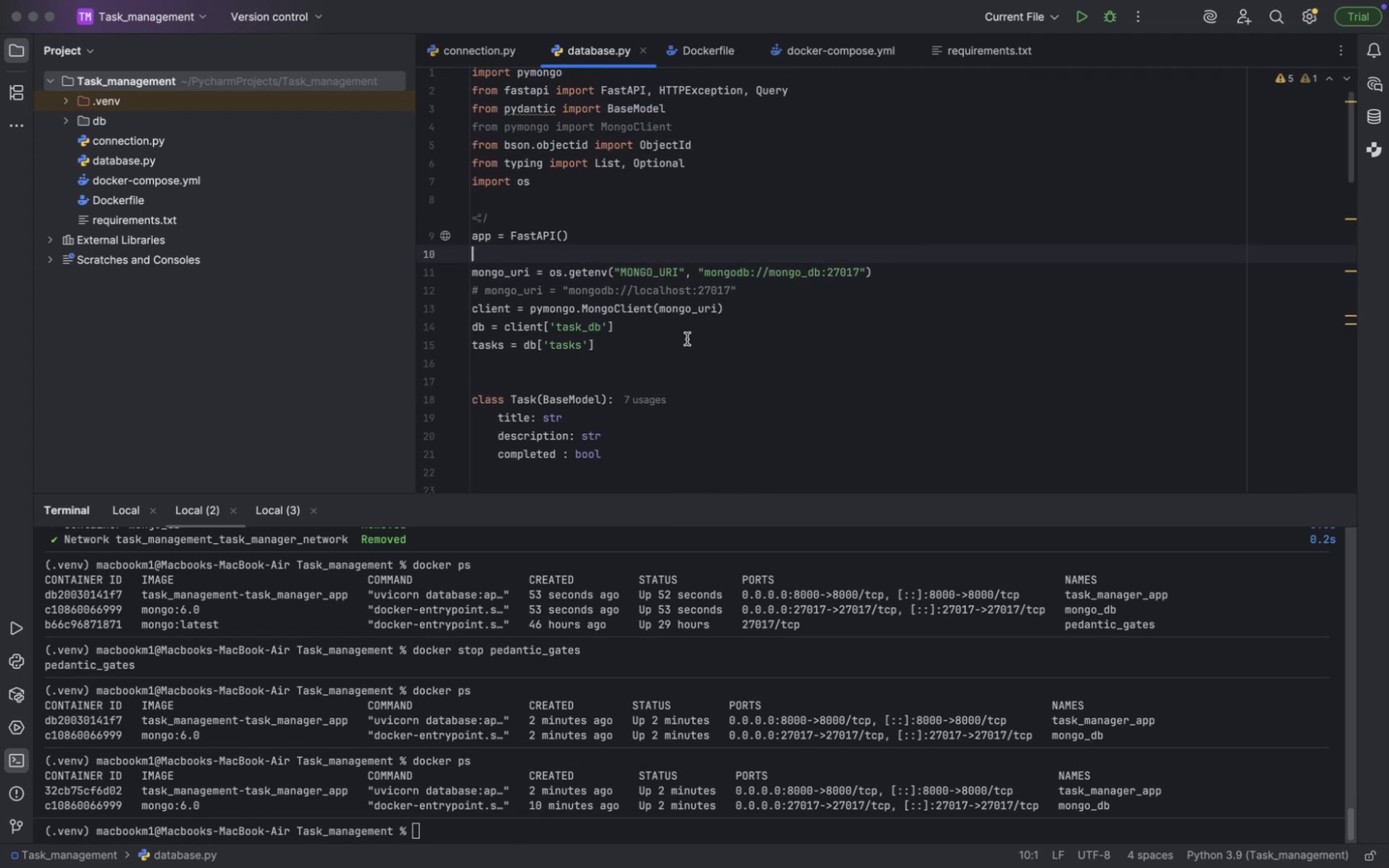 
key(ArrowRight)
 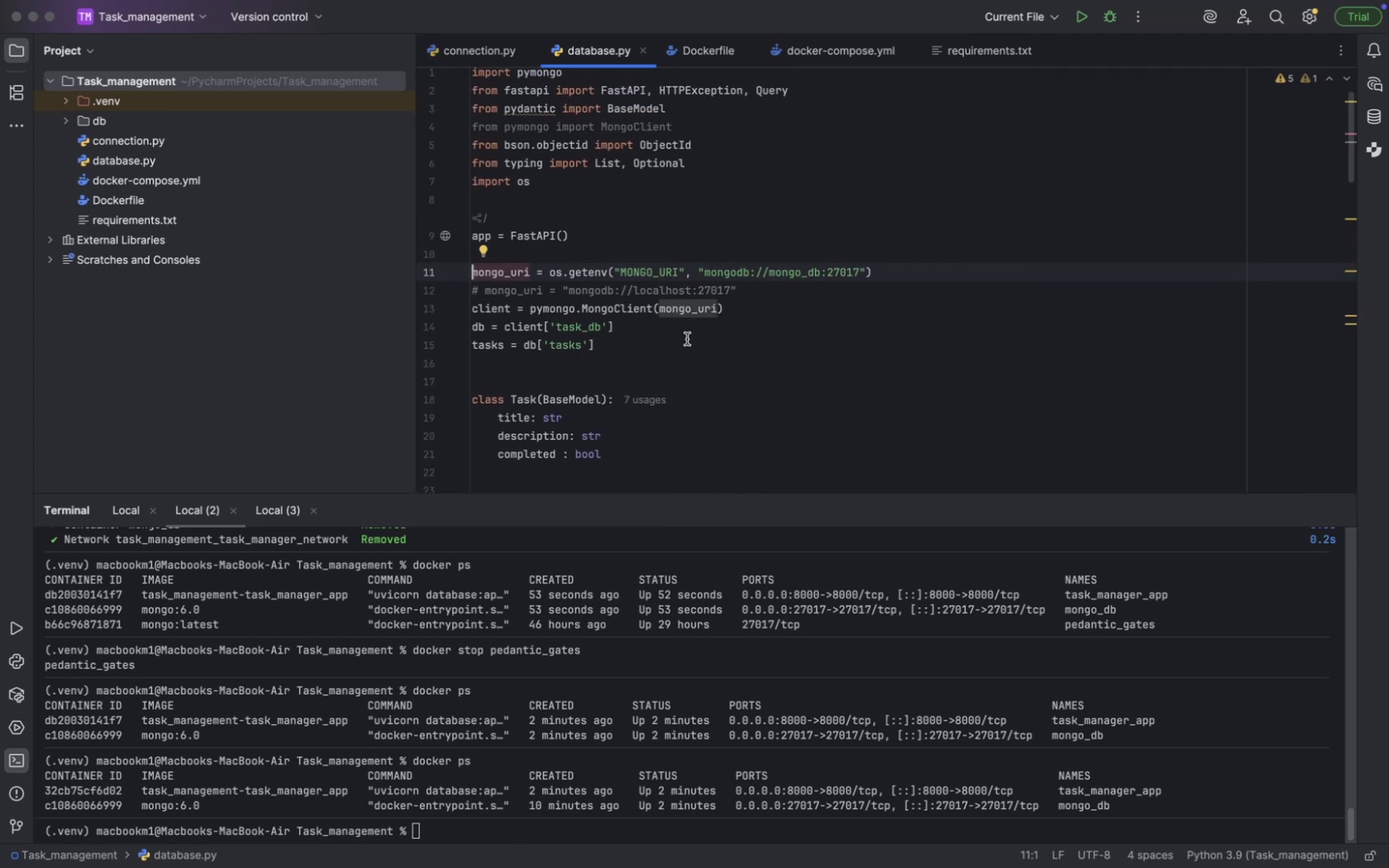 
key(Shift+ArrowDown)
 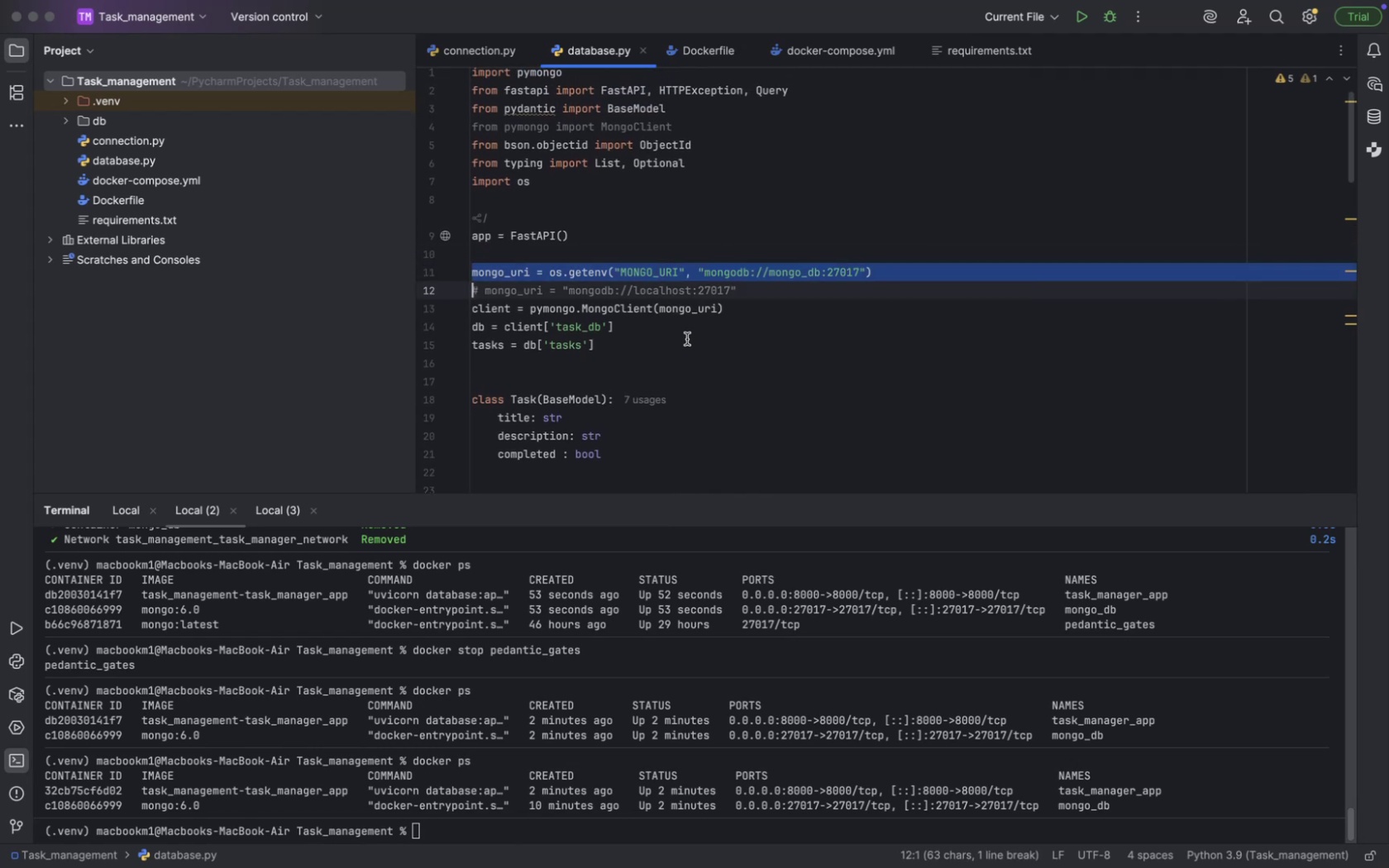 
key(Shift+ArrowDown)
 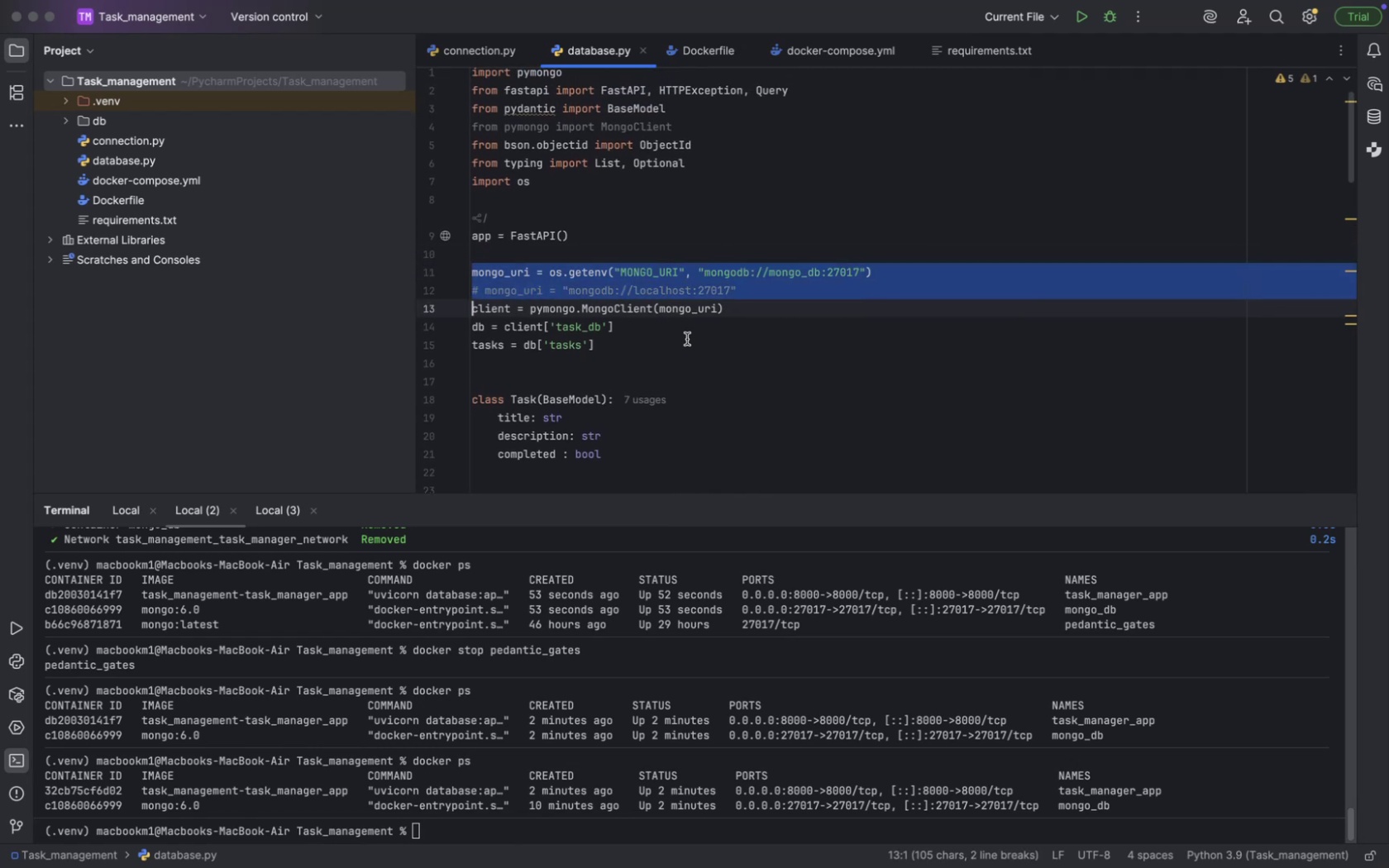 
key(Shift+ArrowDown)
 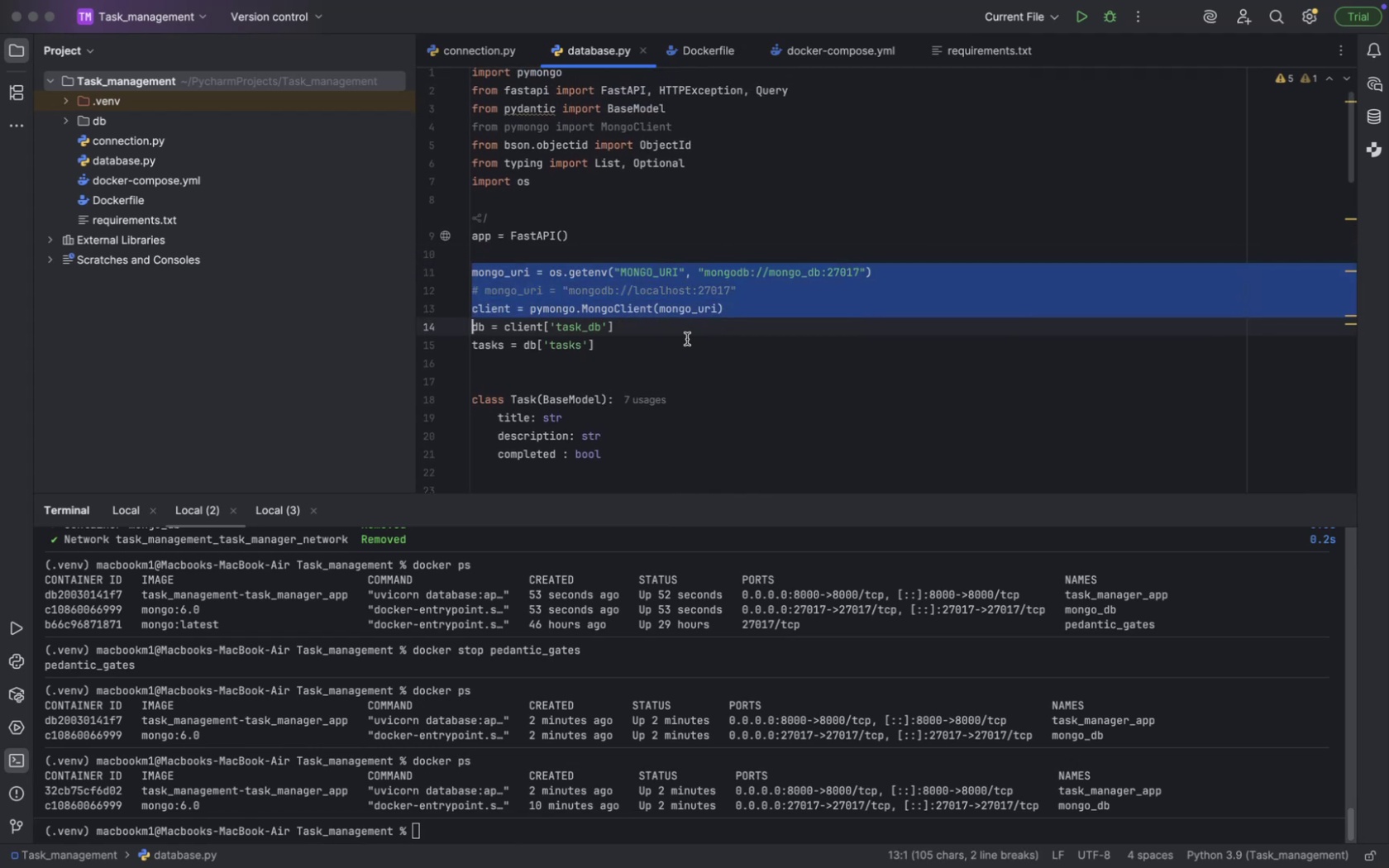 
key(Shift+ArrowDown)
 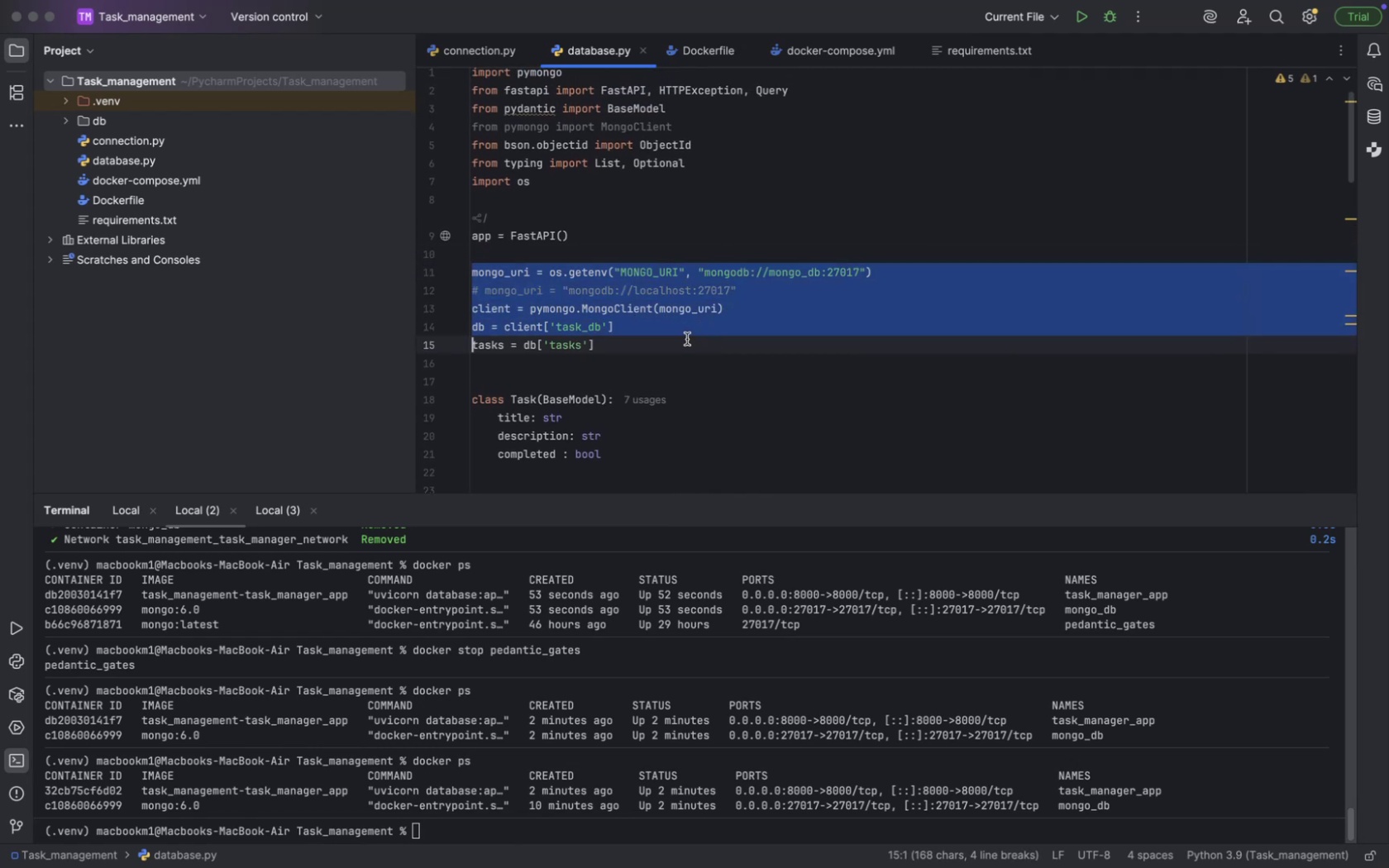 
key(Shift+ArrowDown)
 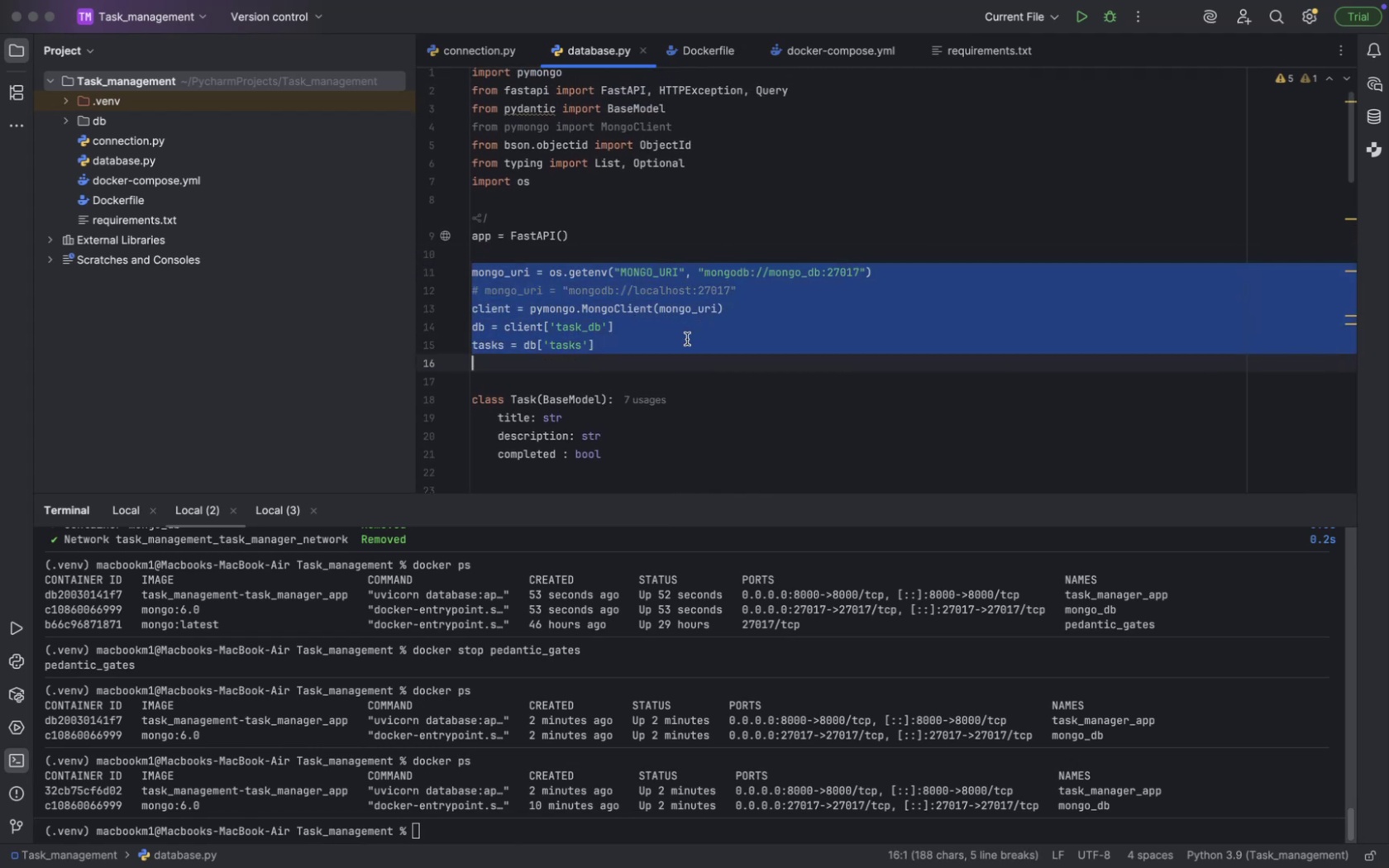 
key(Shift+ArrowDown)
 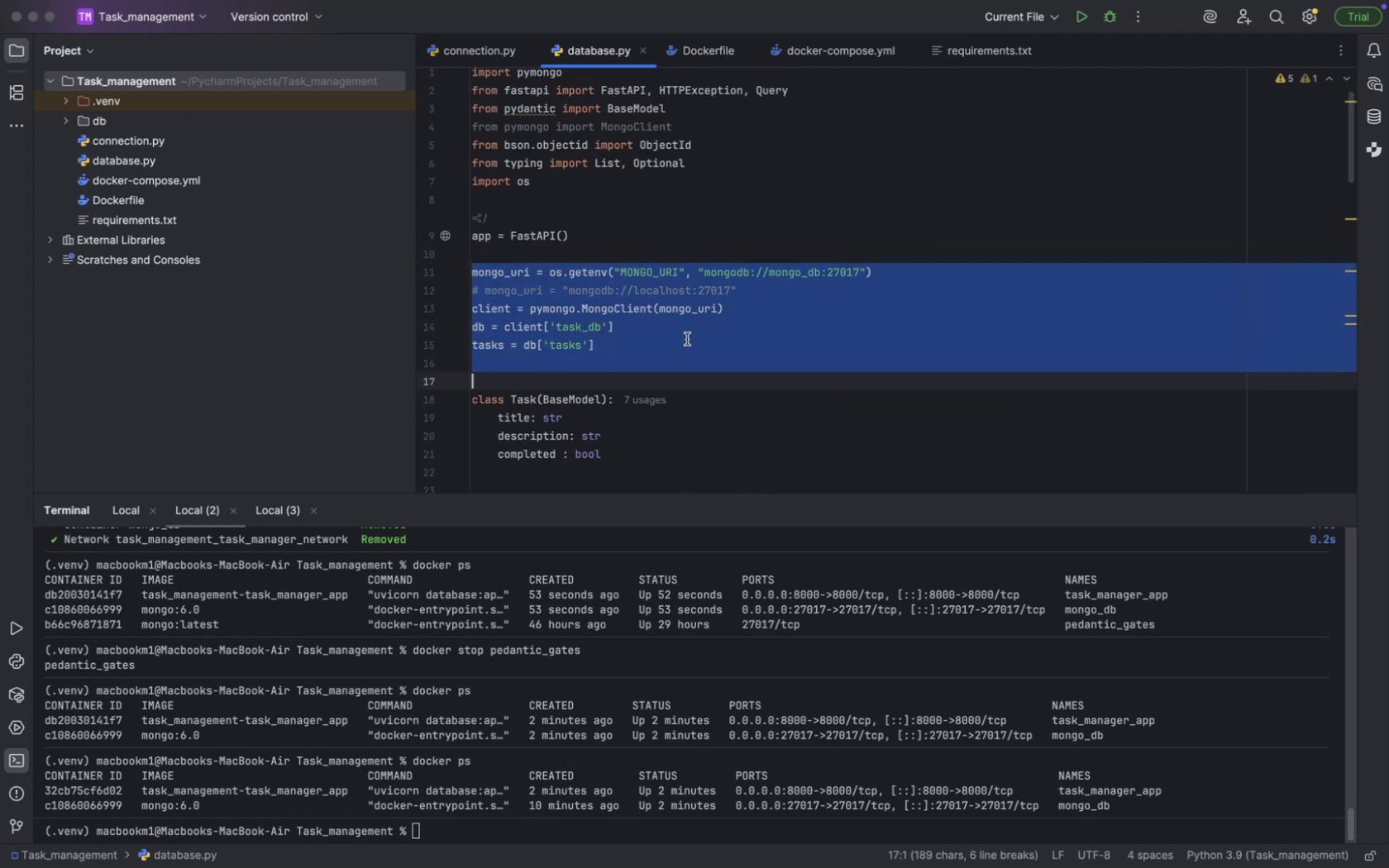 
key(Shift+ArrowUp)
 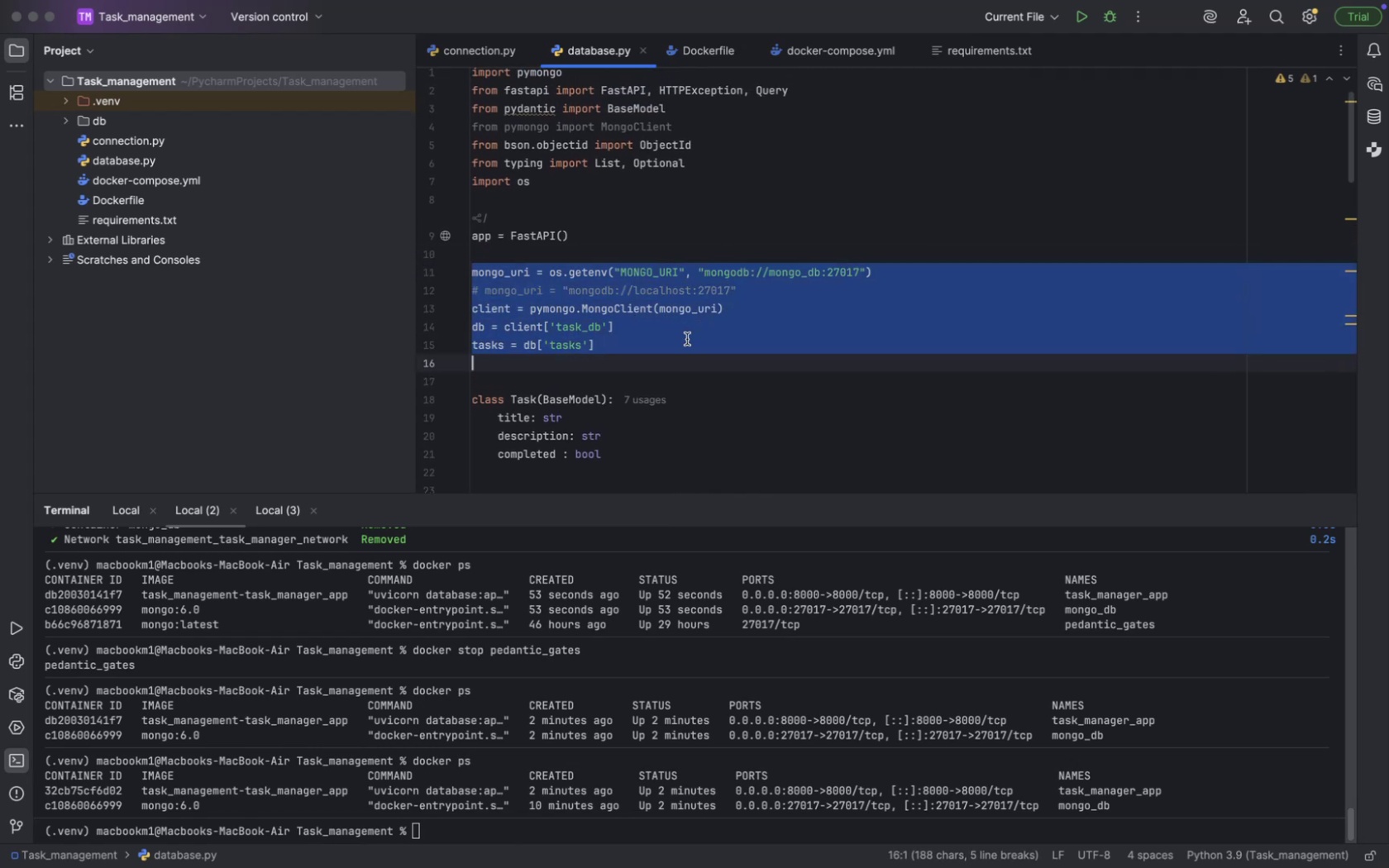 
key(Meta+C)
 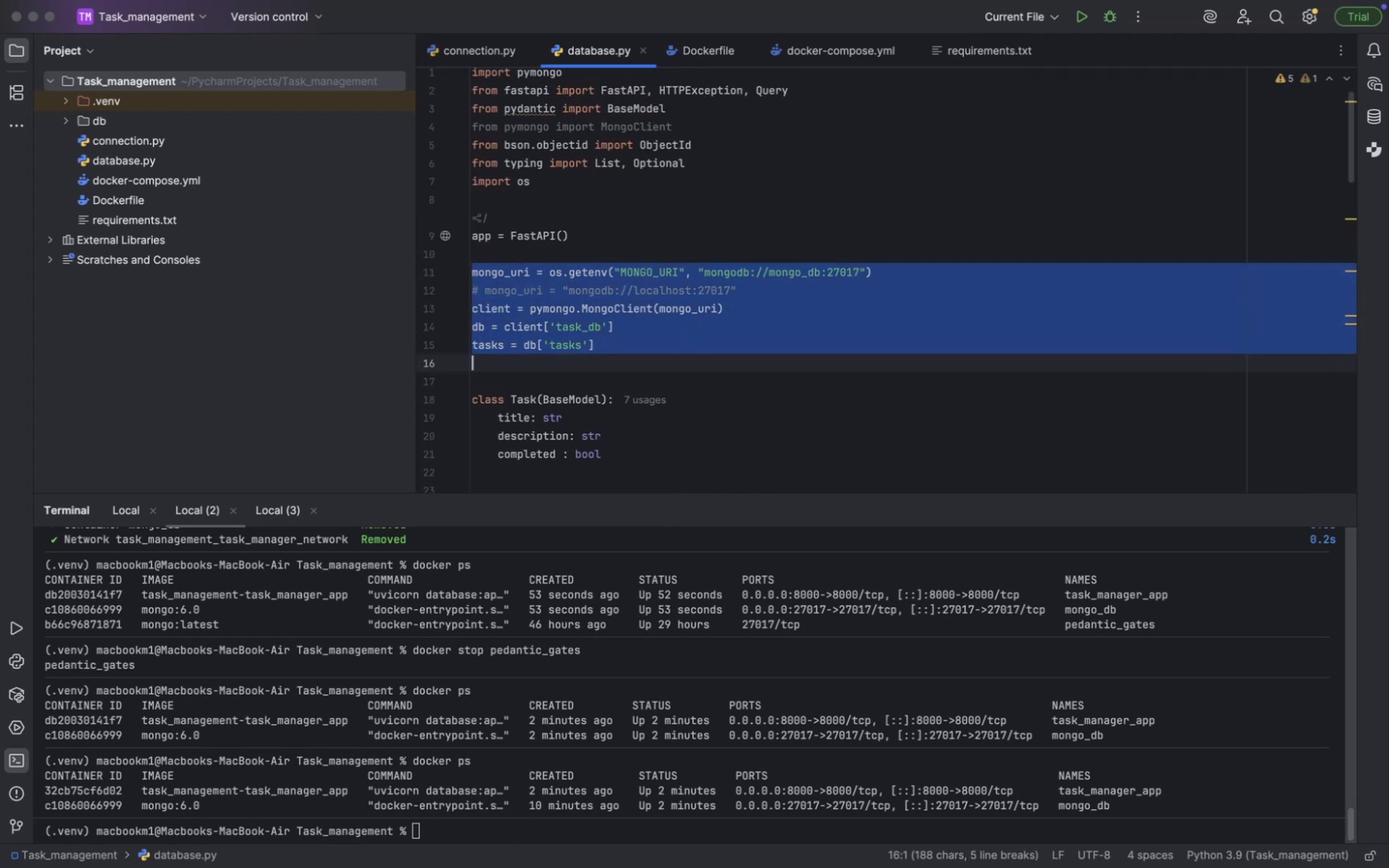 
key(Meta+CommandLeft)
 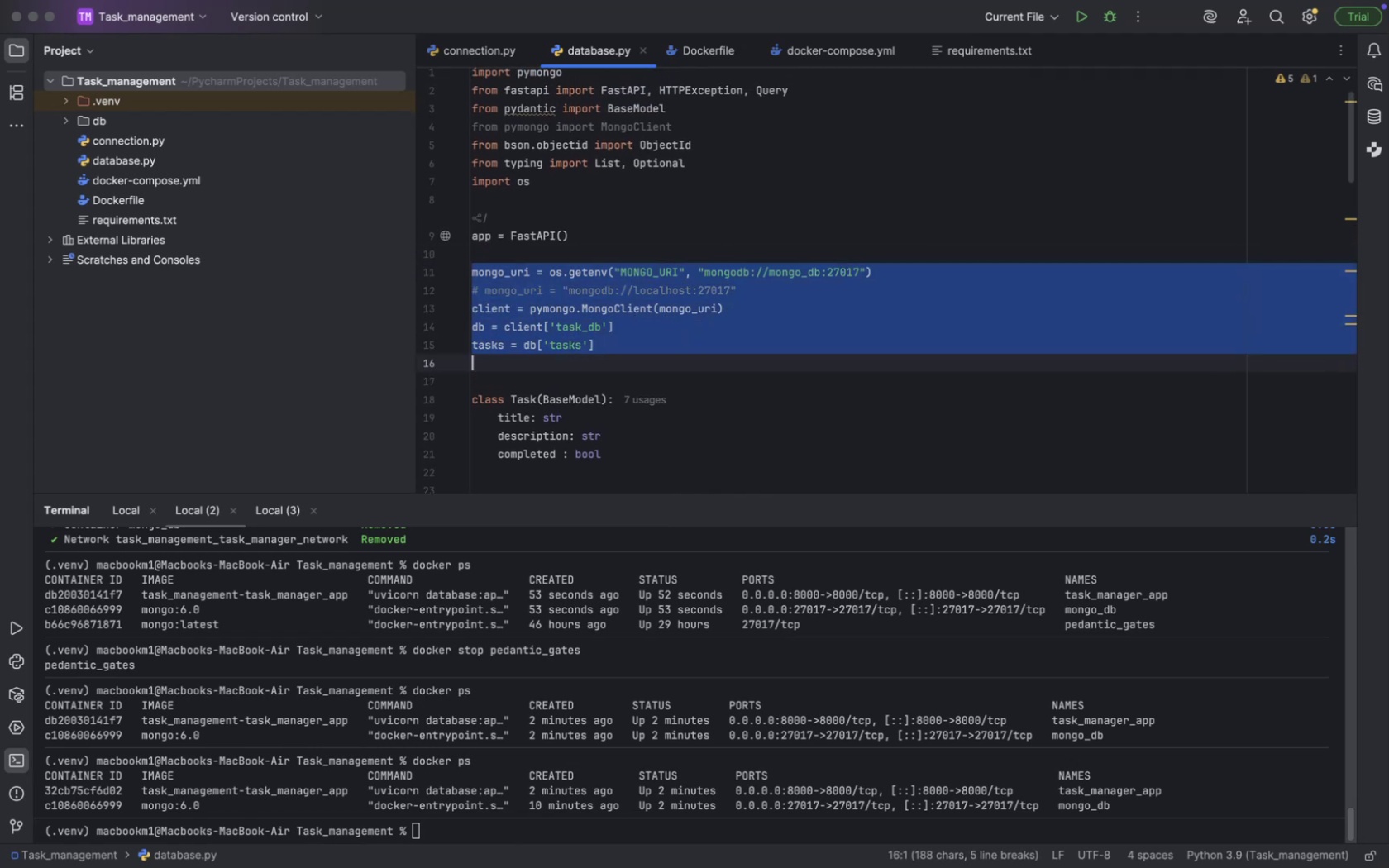 
key(Meta+Tab)
 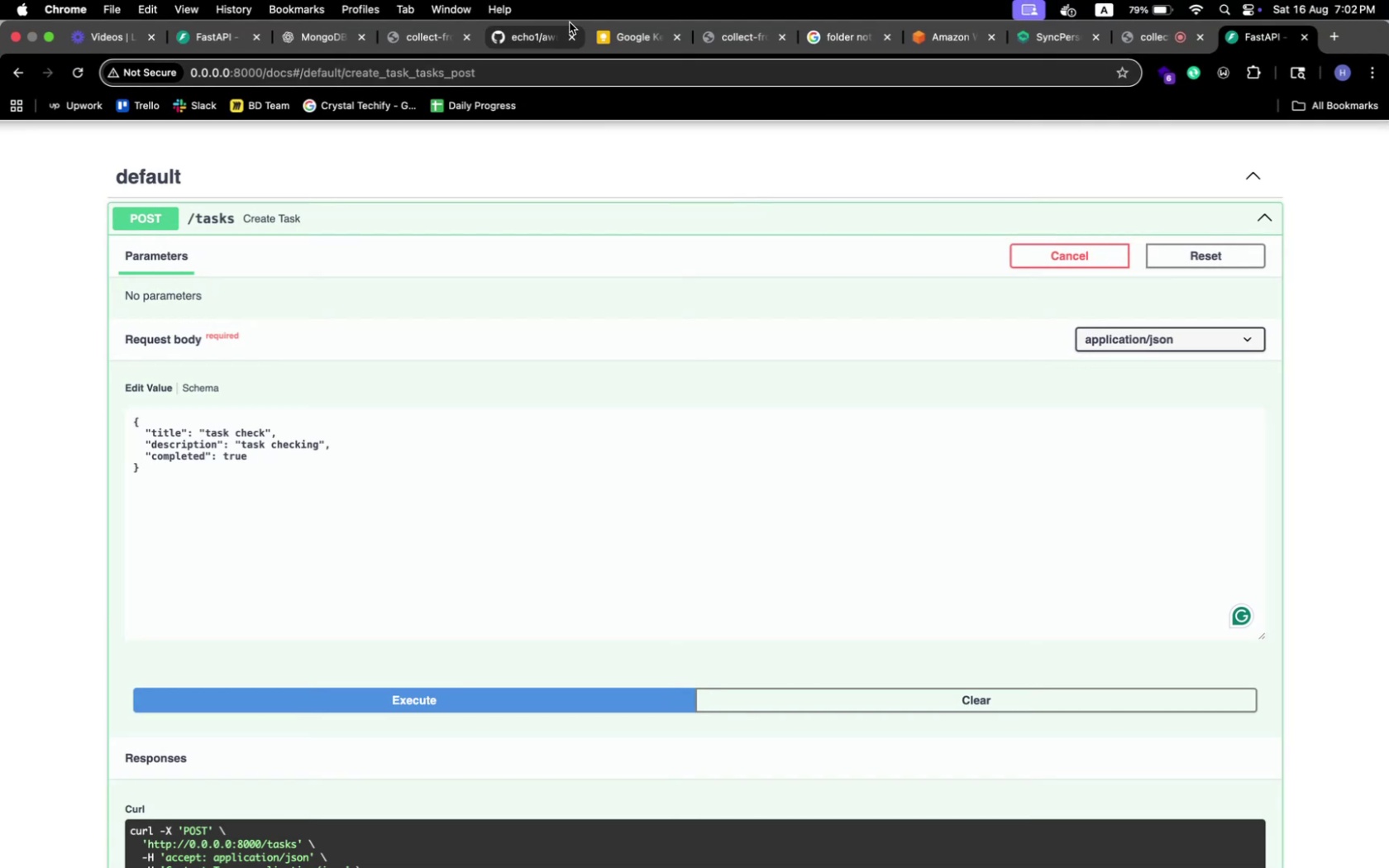 
left_click([335, 44])
 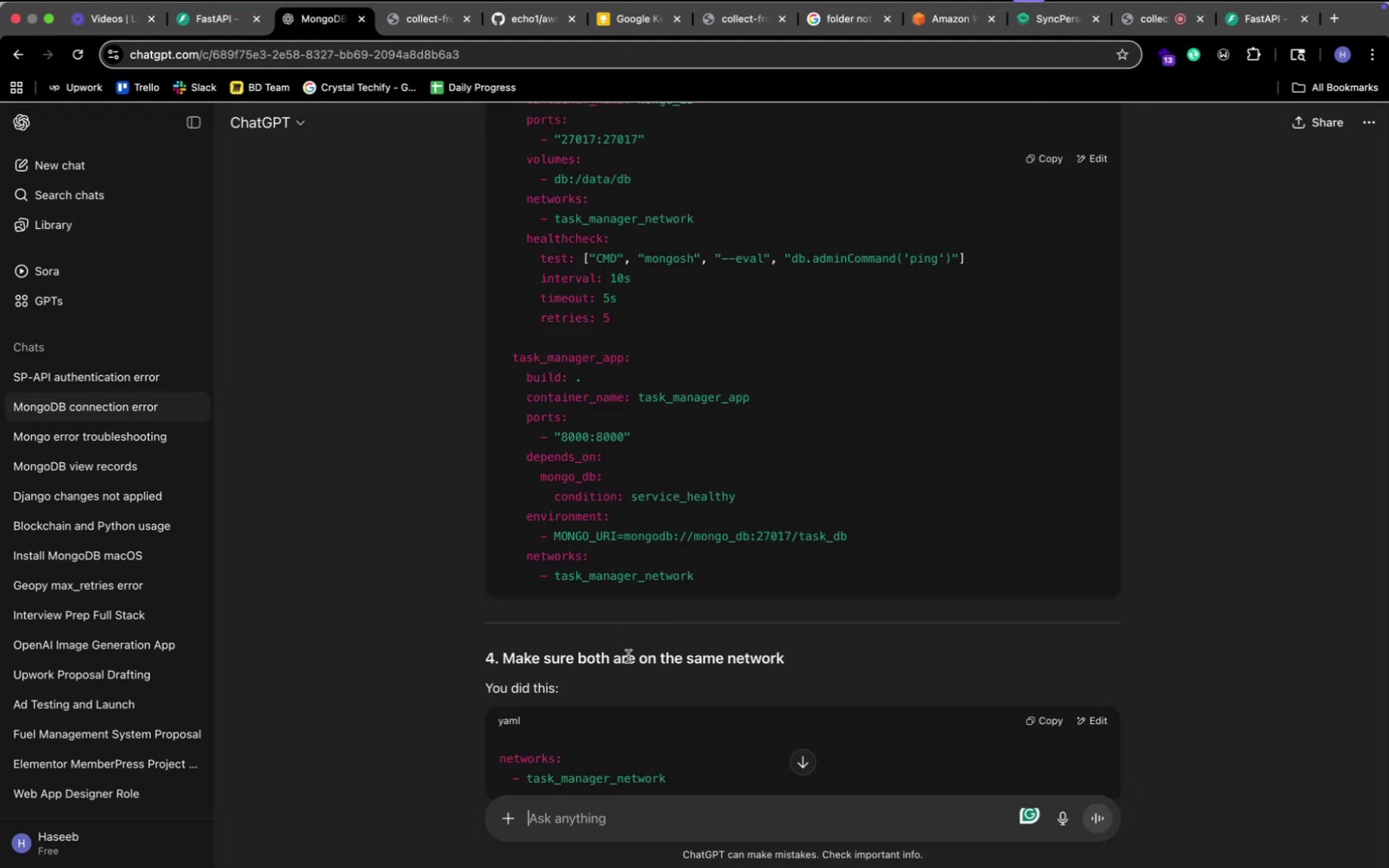 
scroll: coordinate [628, 656], scroll_direction: down, amount: 47.0
 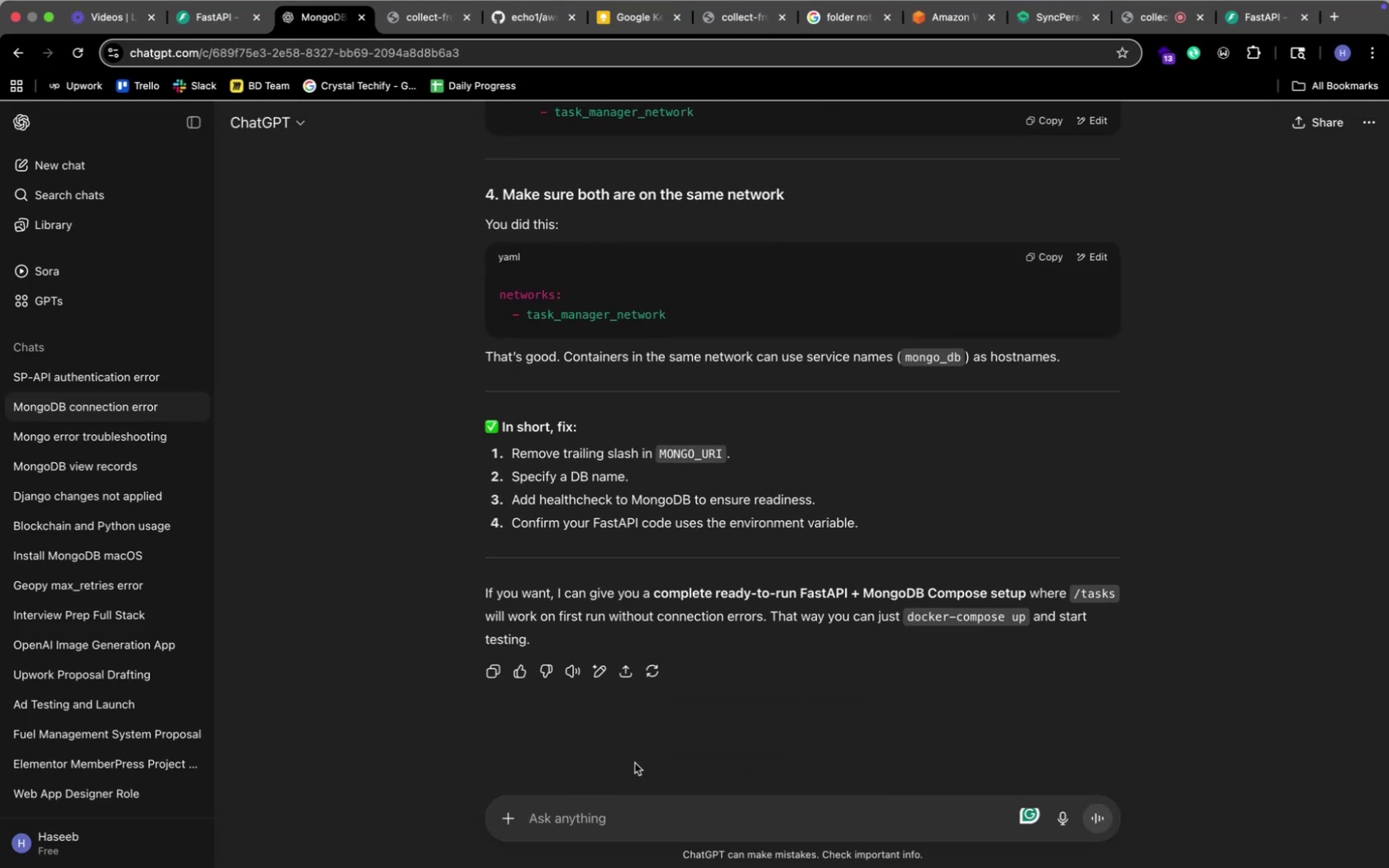 
key(Meta+CommandLeft)
 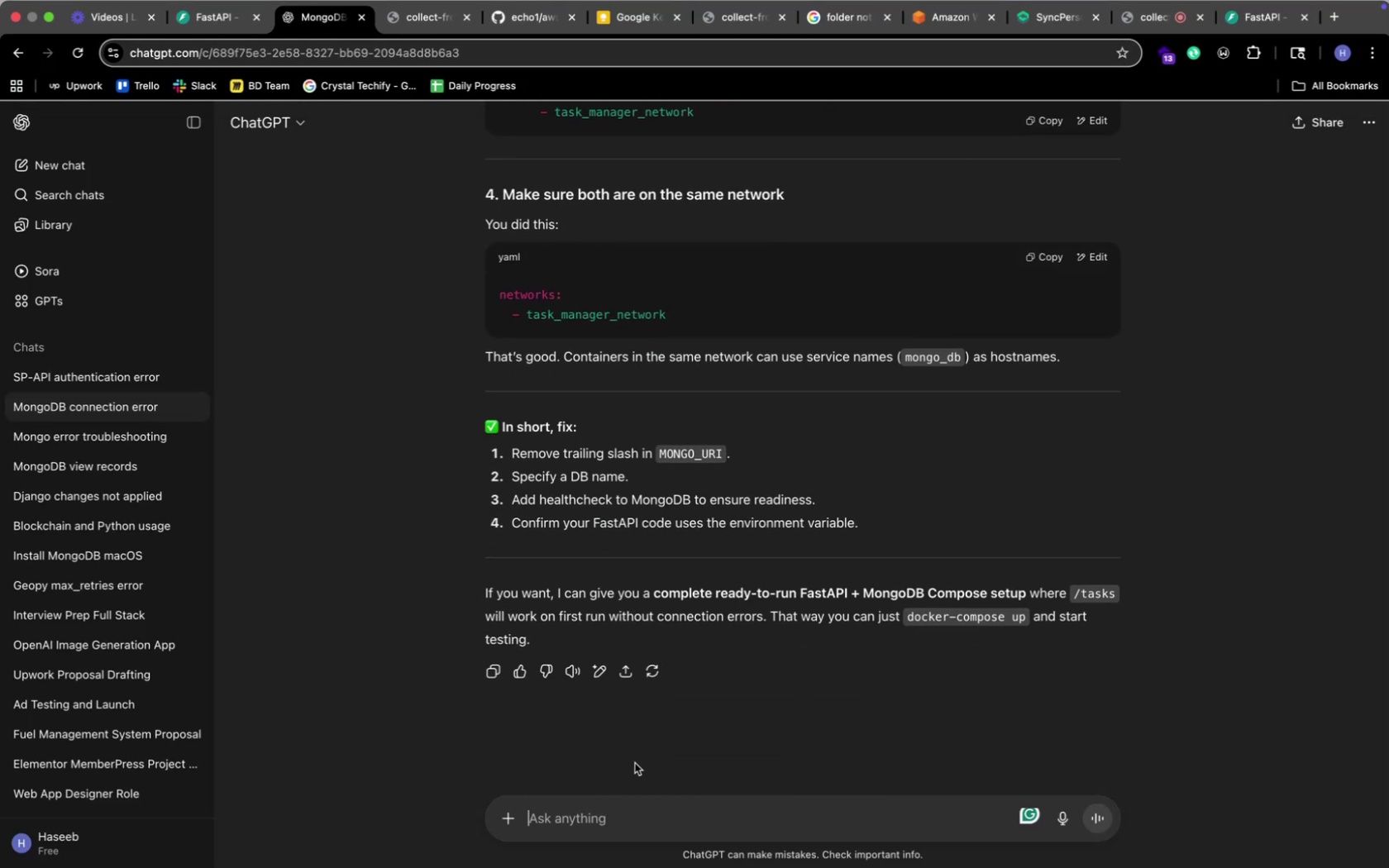 
key(Meta+V)
 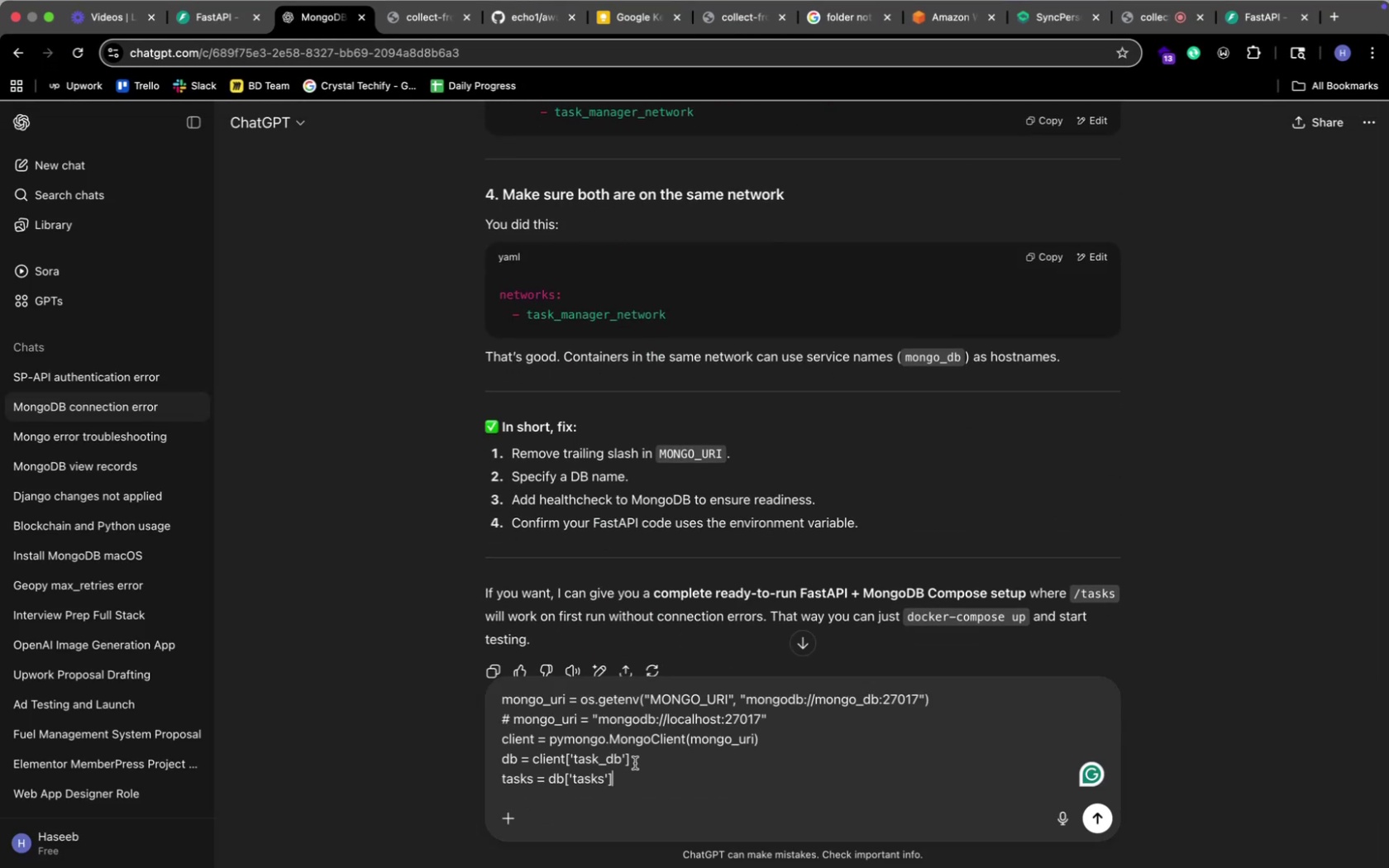 
key(Shift+Enter)
 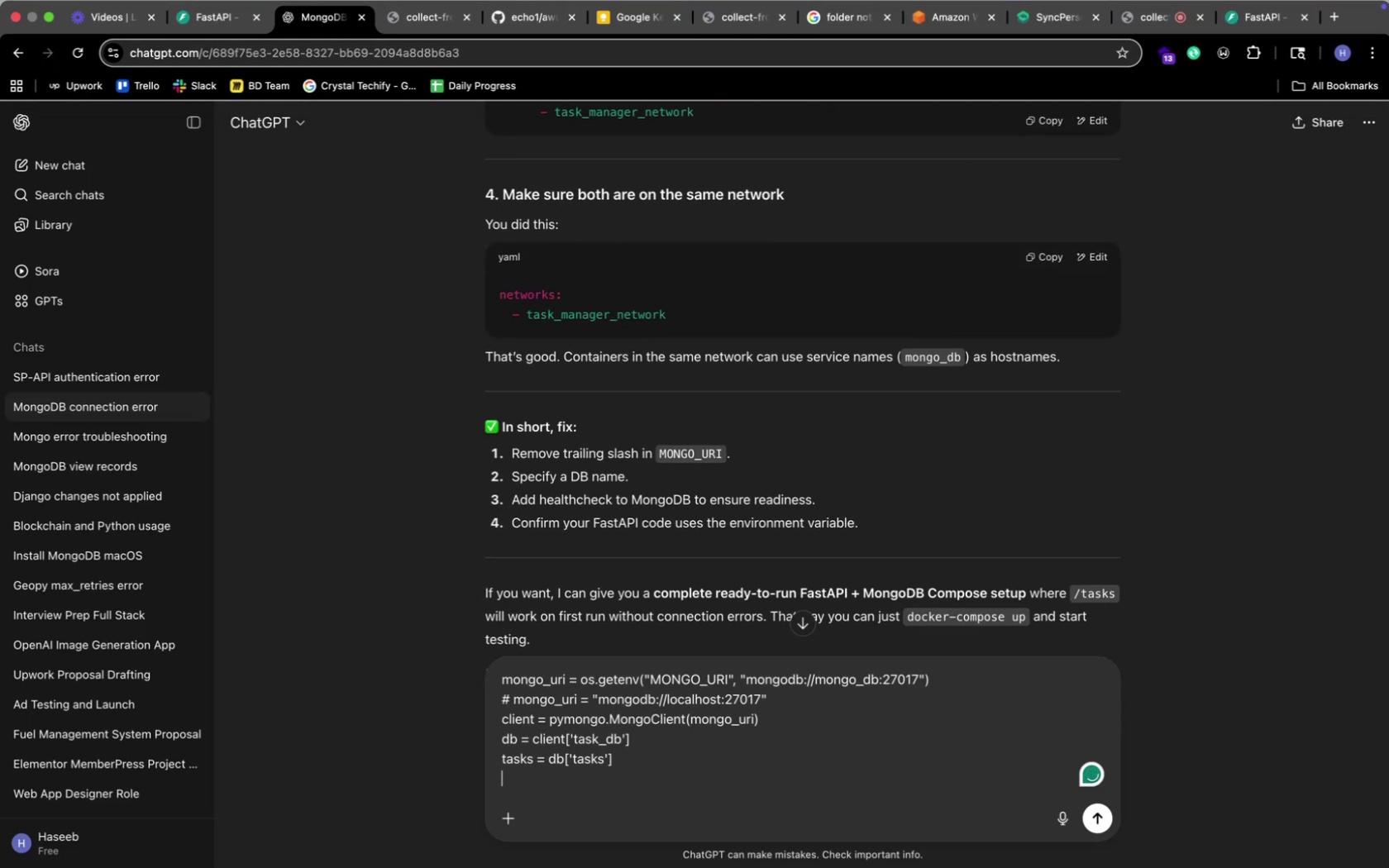 
key(Shift+Enter)
 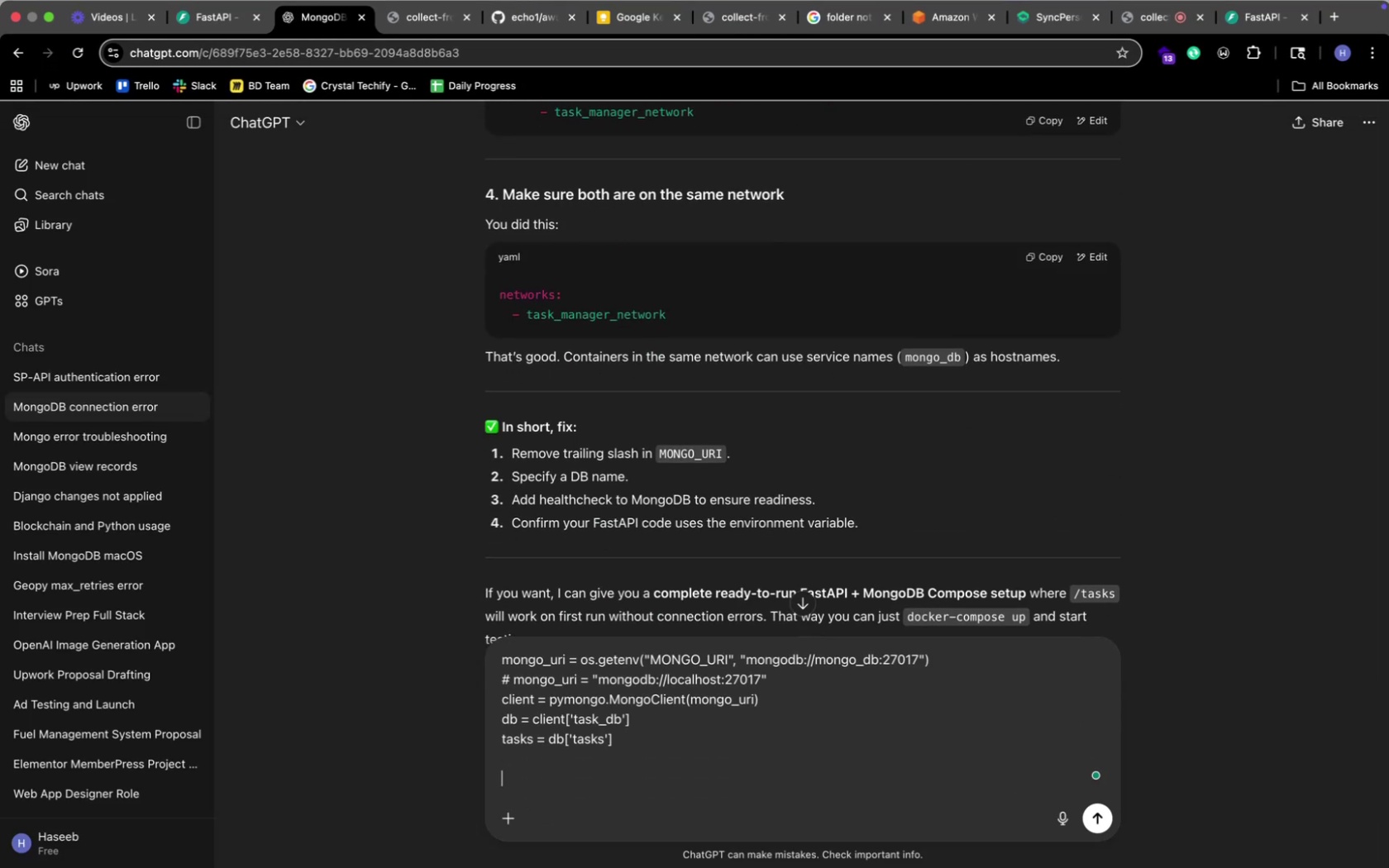 
type(this is my database.py )
 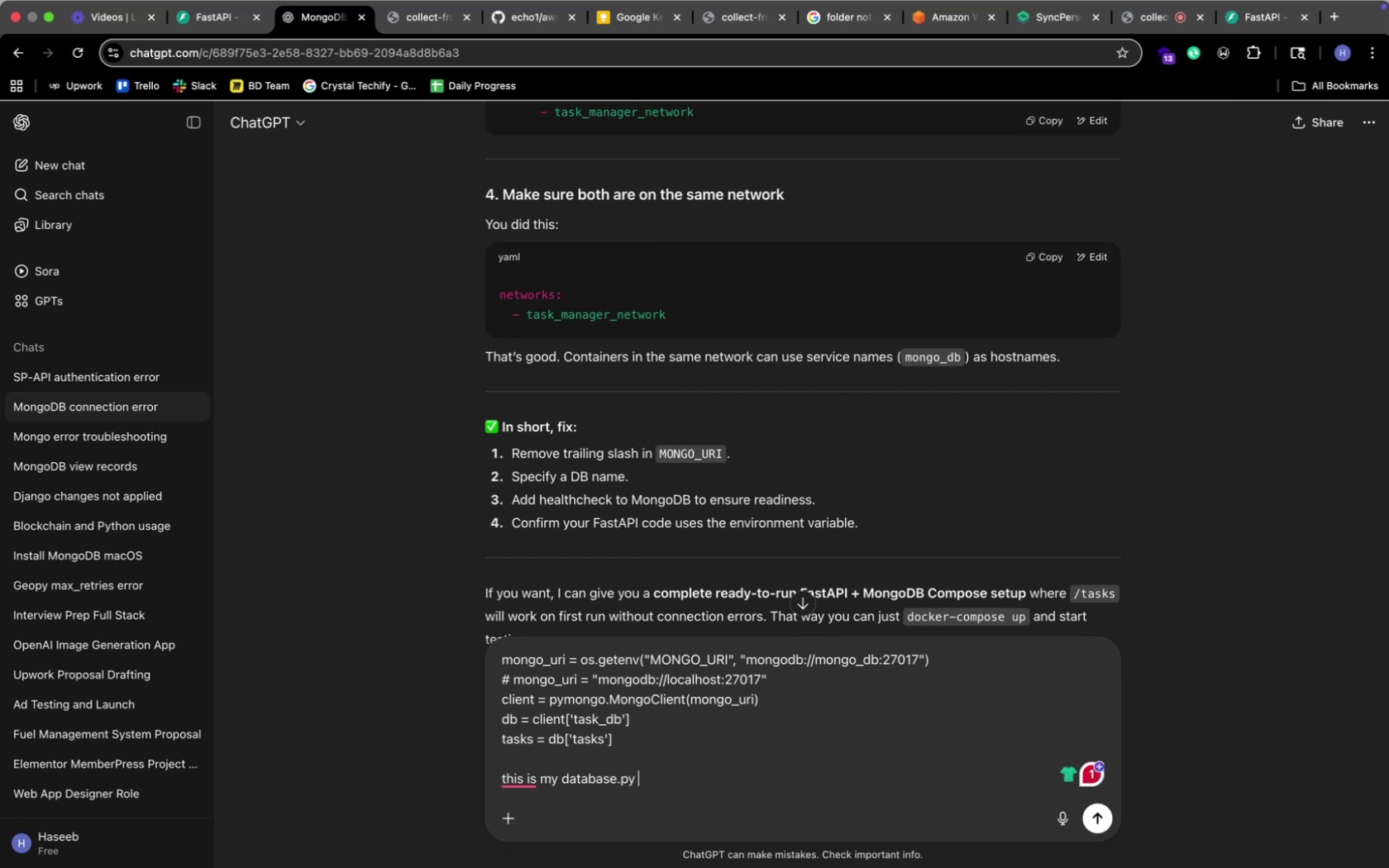 
wait(15.33)
 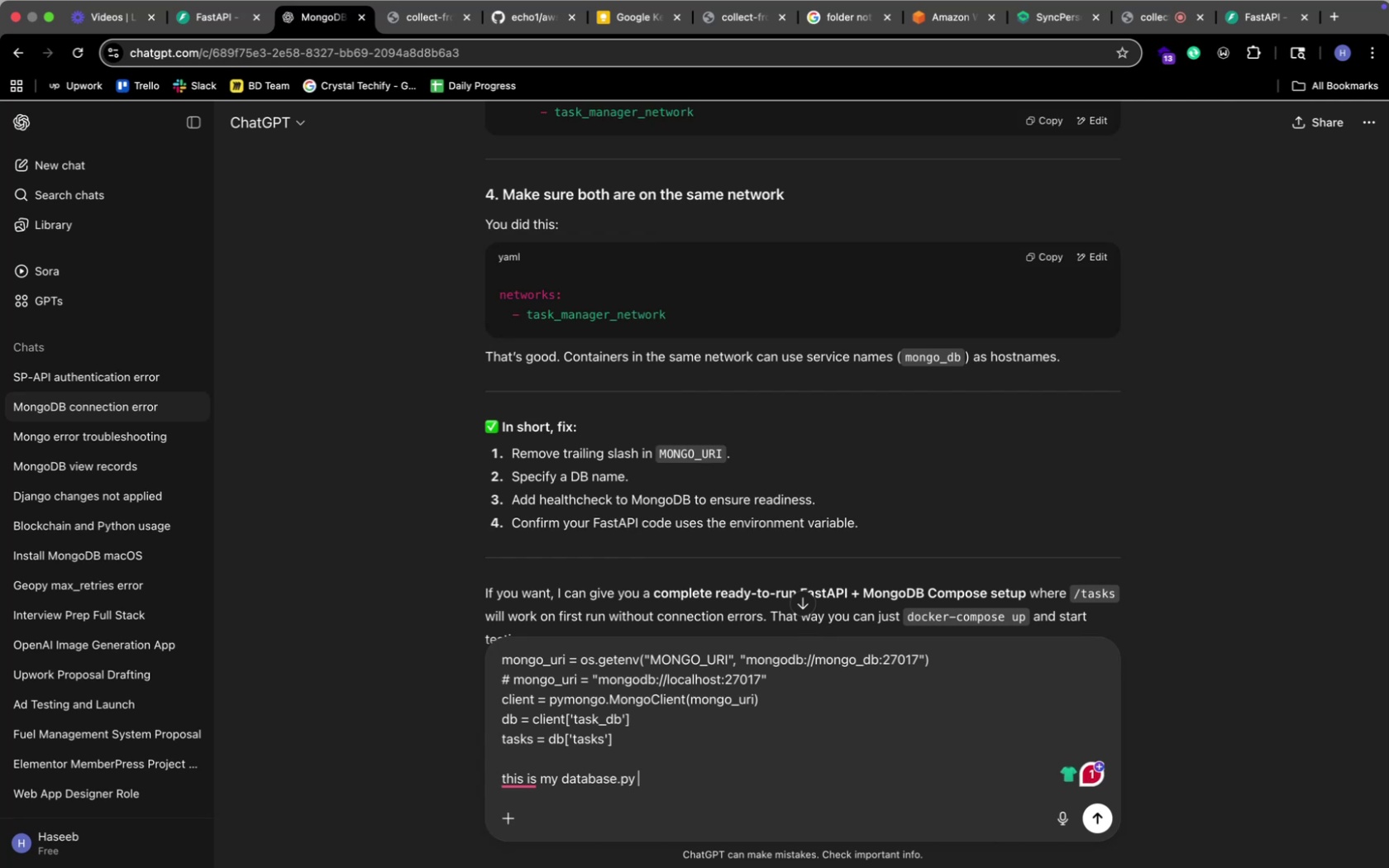 
key(Shift+Enter)
 